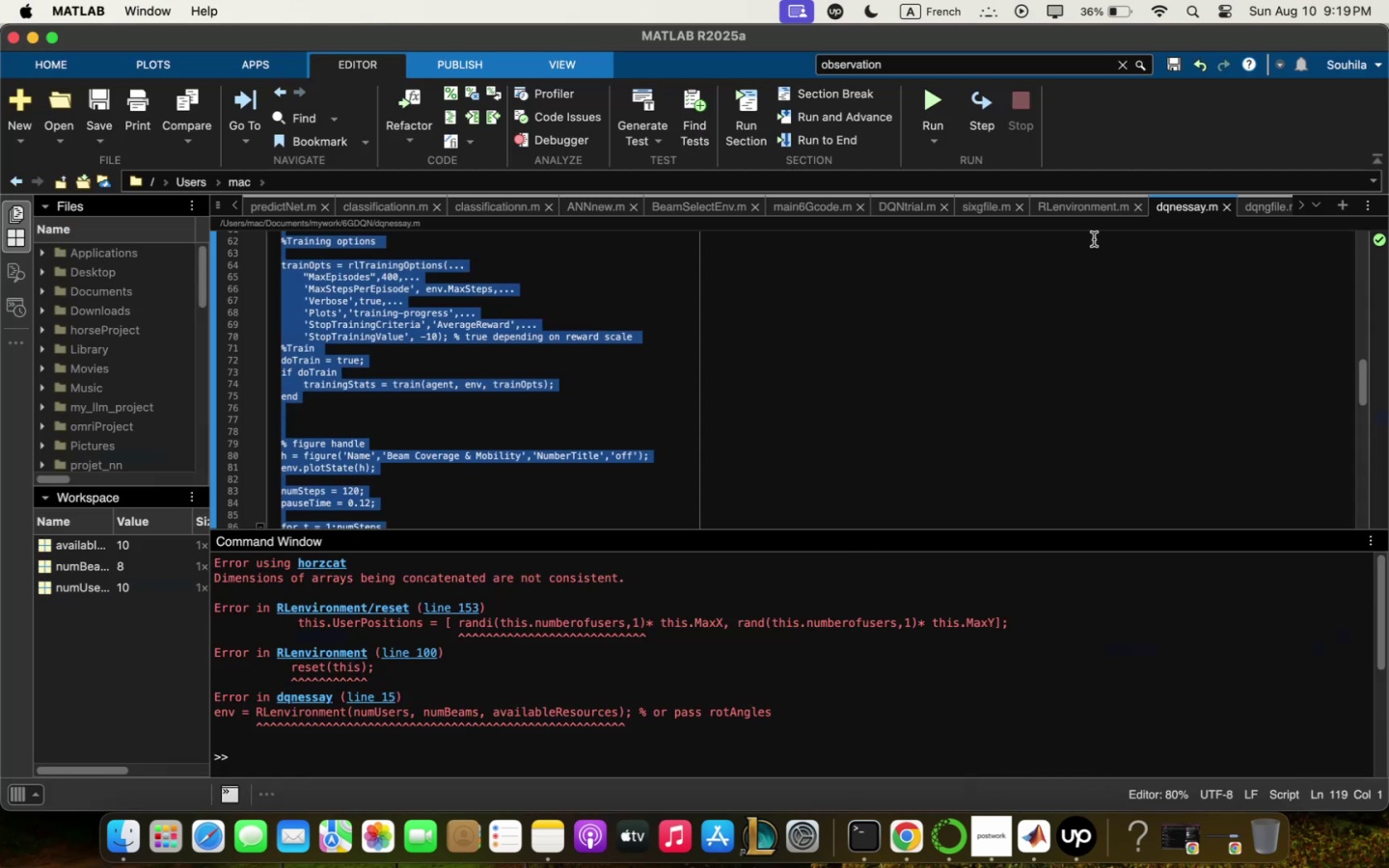 
wait(5.15)
 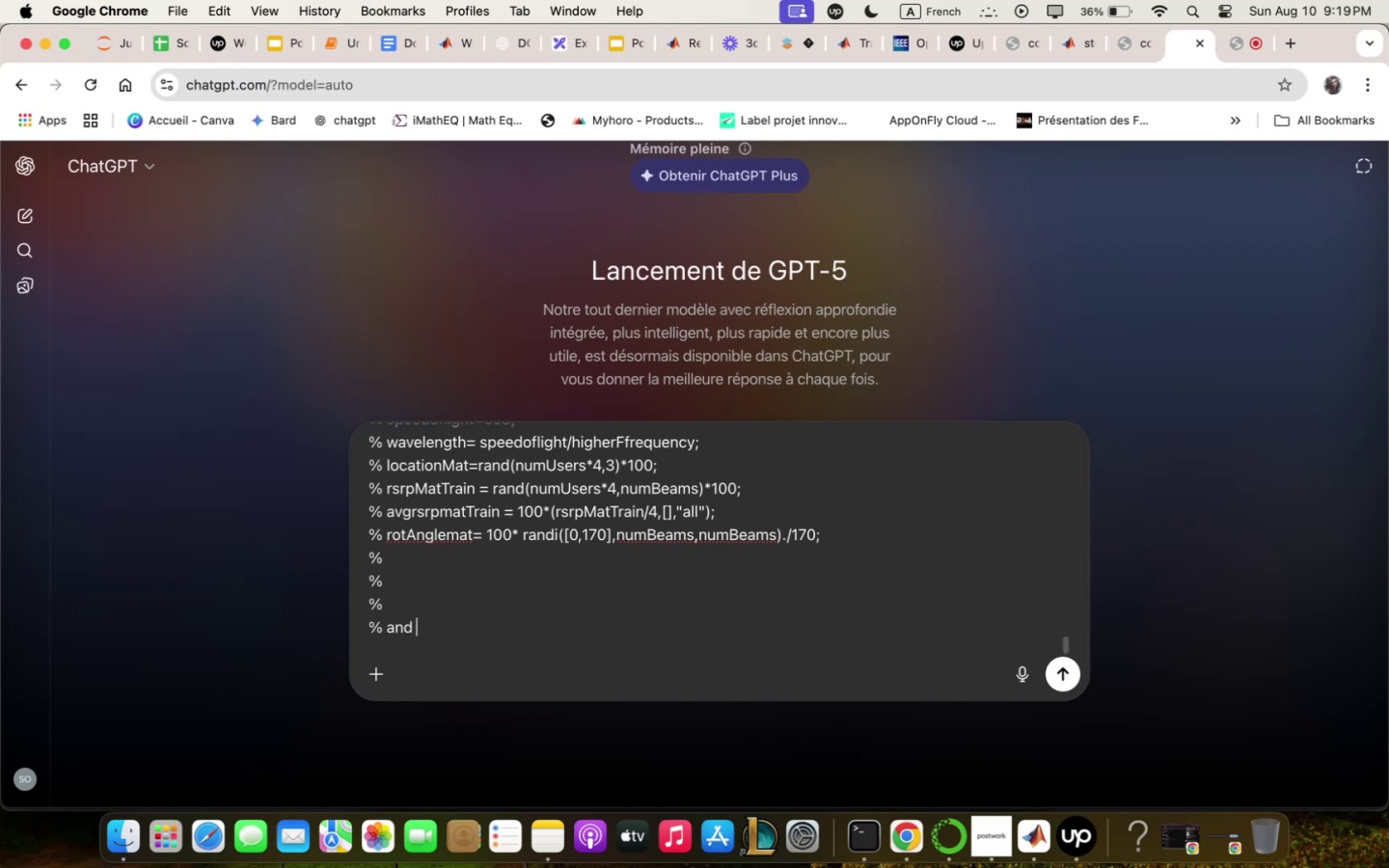 
key(Meta+Q)
 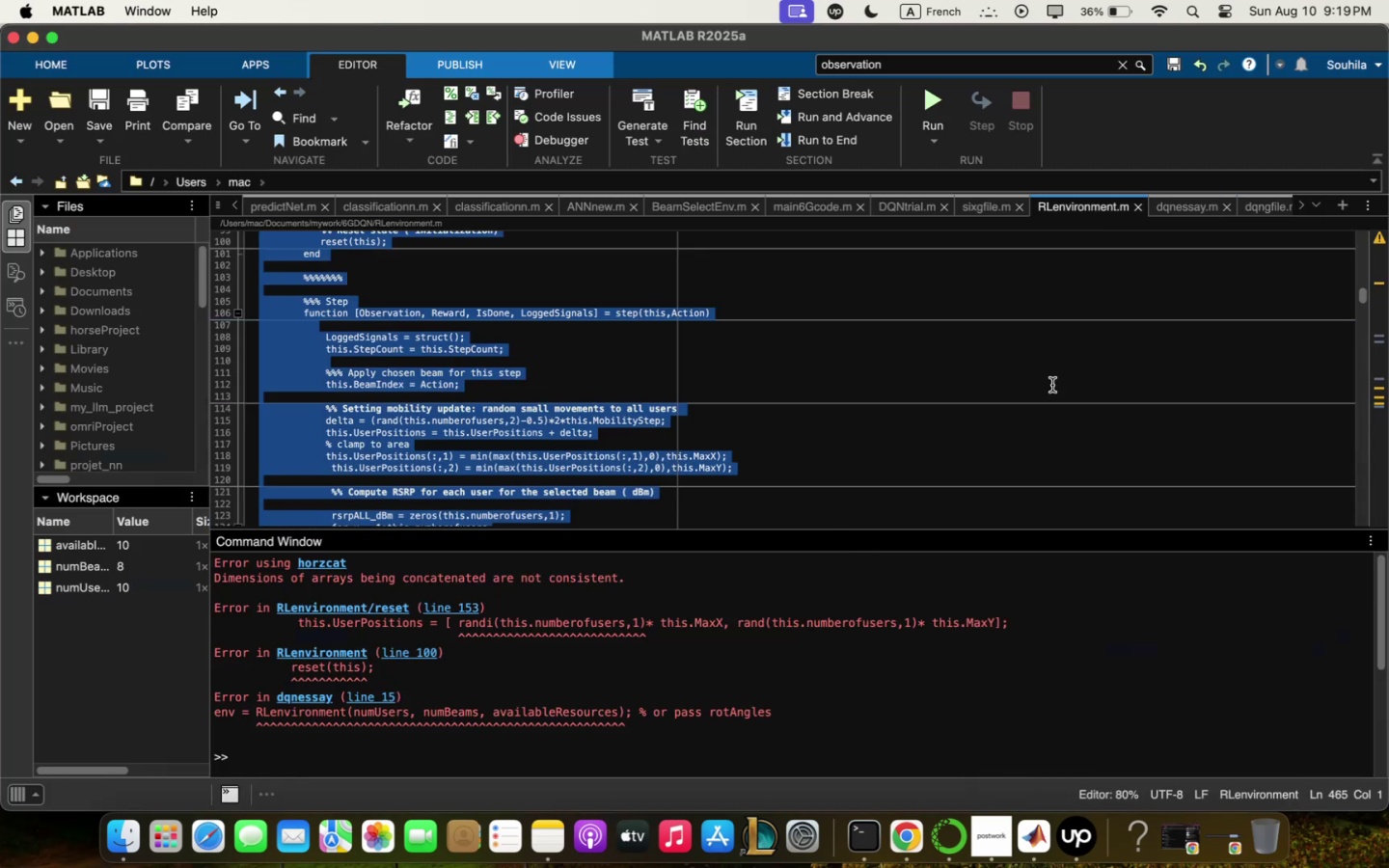 
key(Meta+C)
 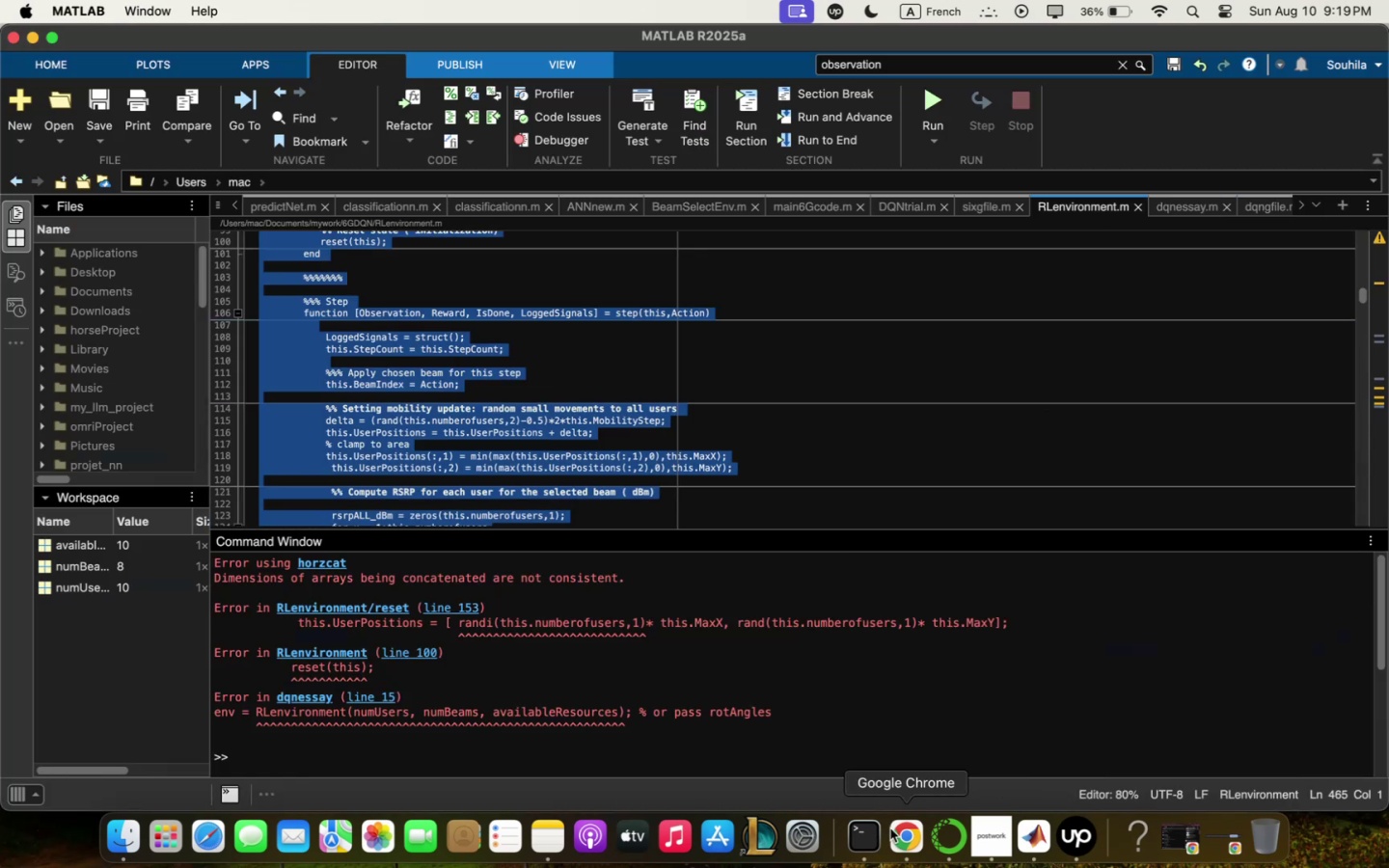 
left_click([903, 831])
 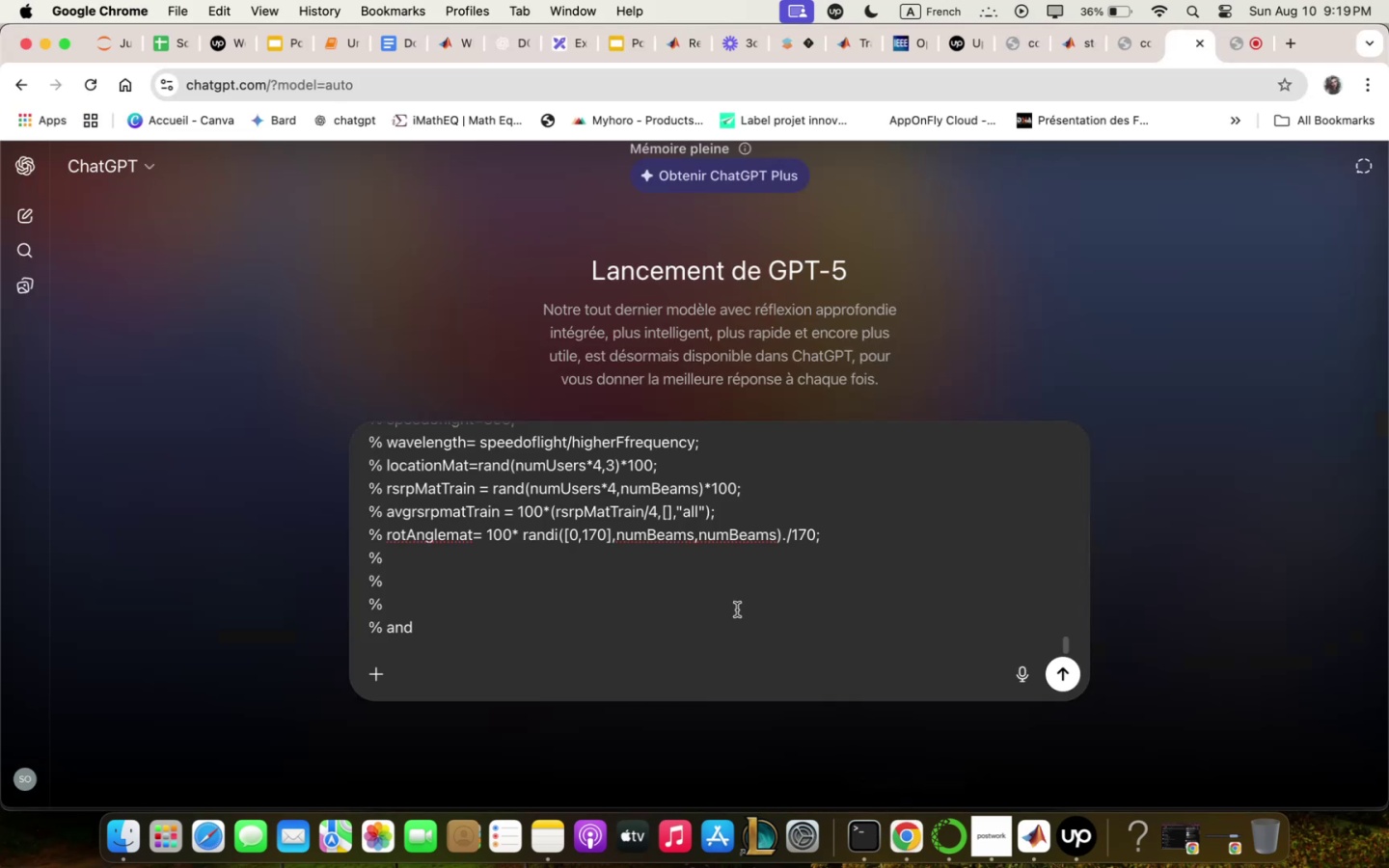 
key(Meta+V)
 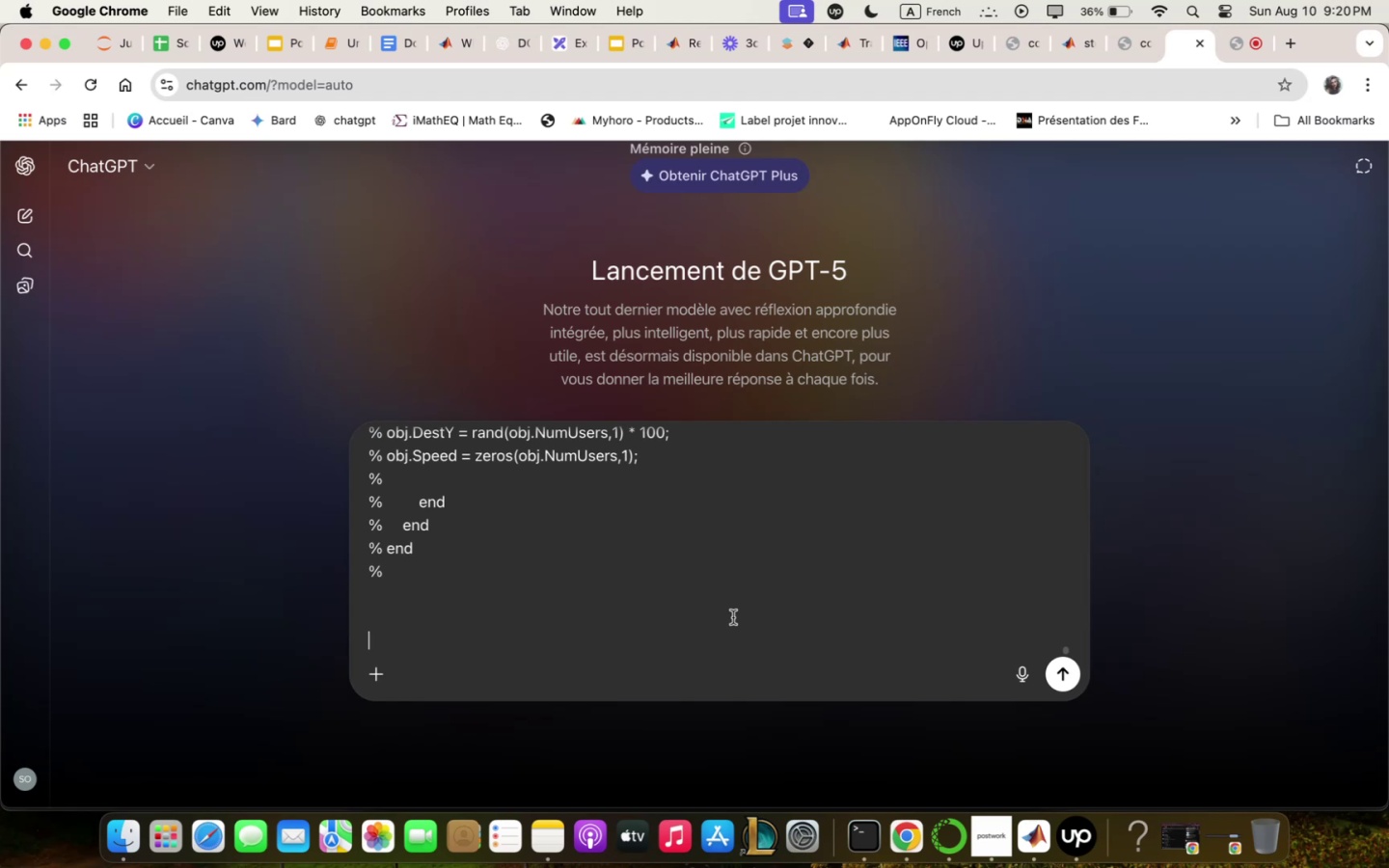 
key(Enter)
 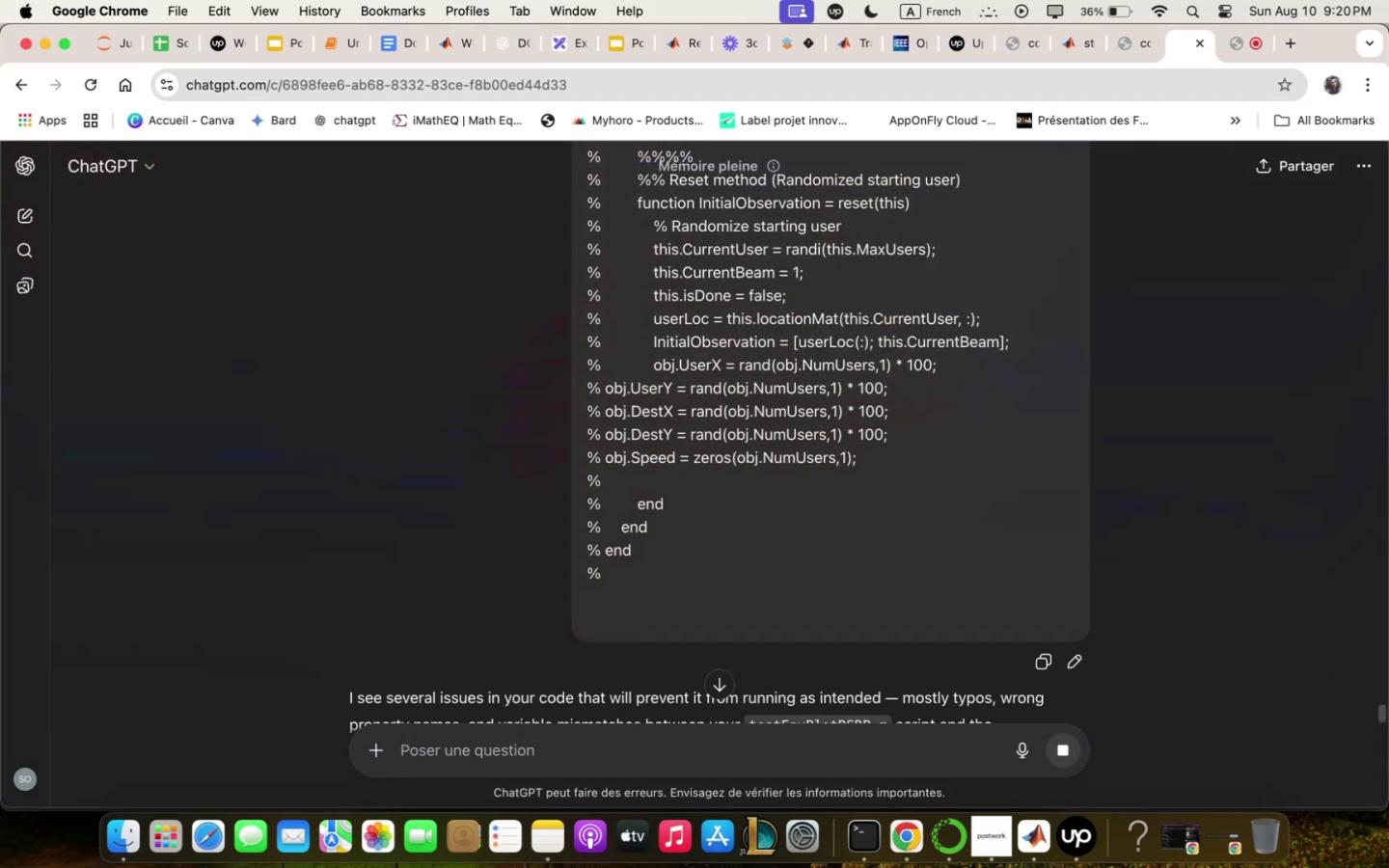 
wait(10.0)
 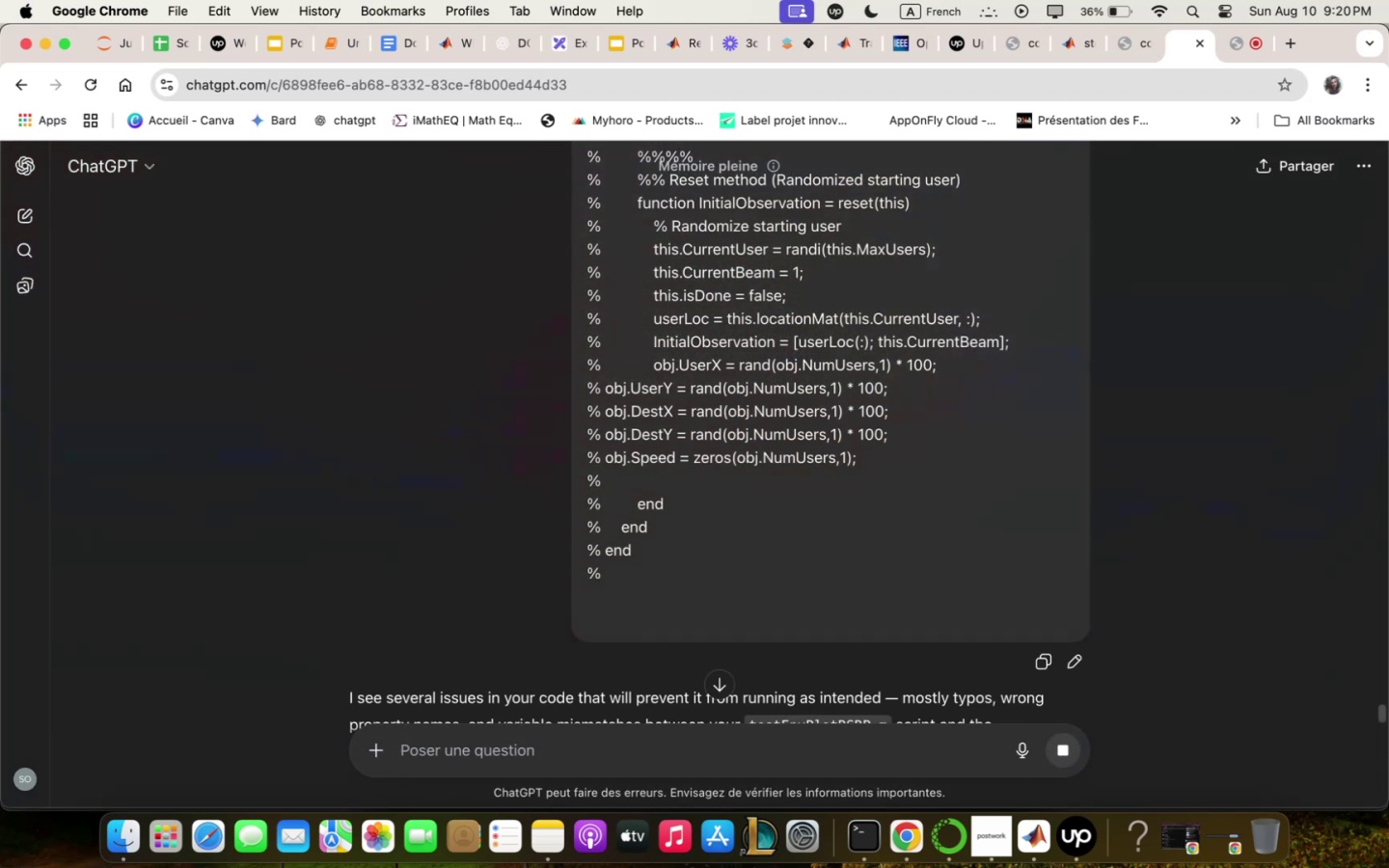 
left_click([721, 685])
 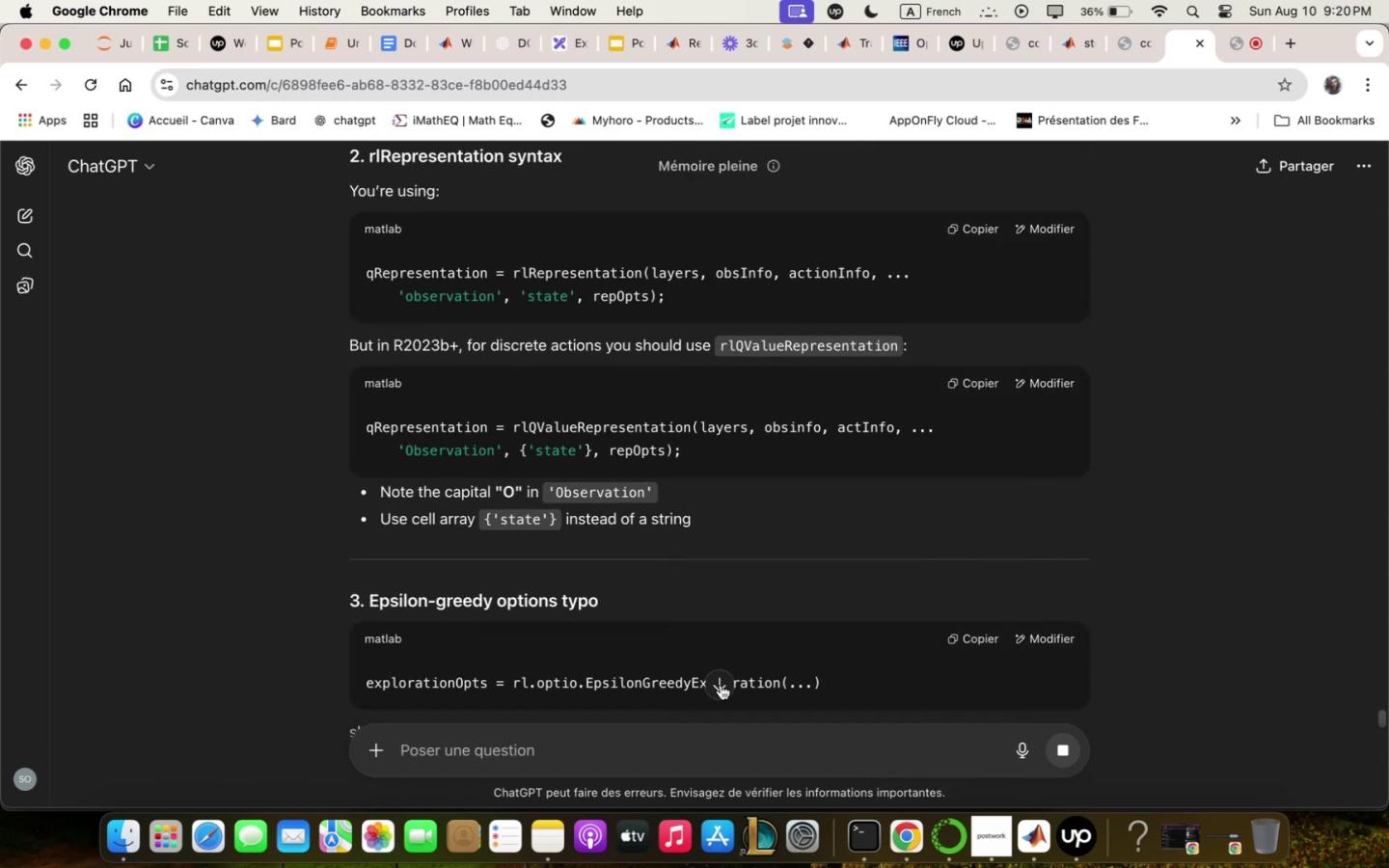 
scroll: coordinate [722, 689], scroll_direction: down, amount: 60.0
 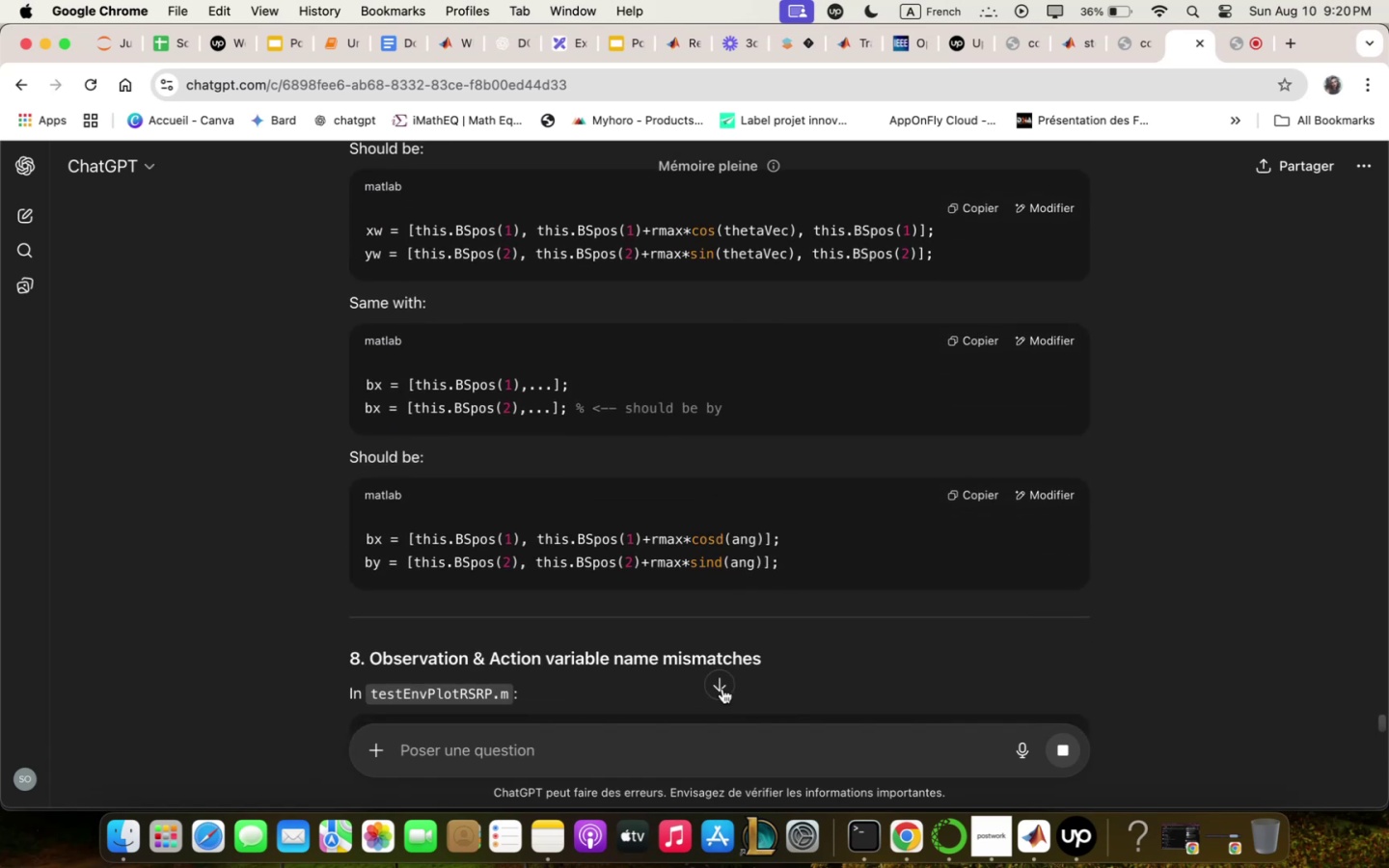 
left_click_drag(start_coordinate=[722, 689], to_coordinate=[703, 689])
 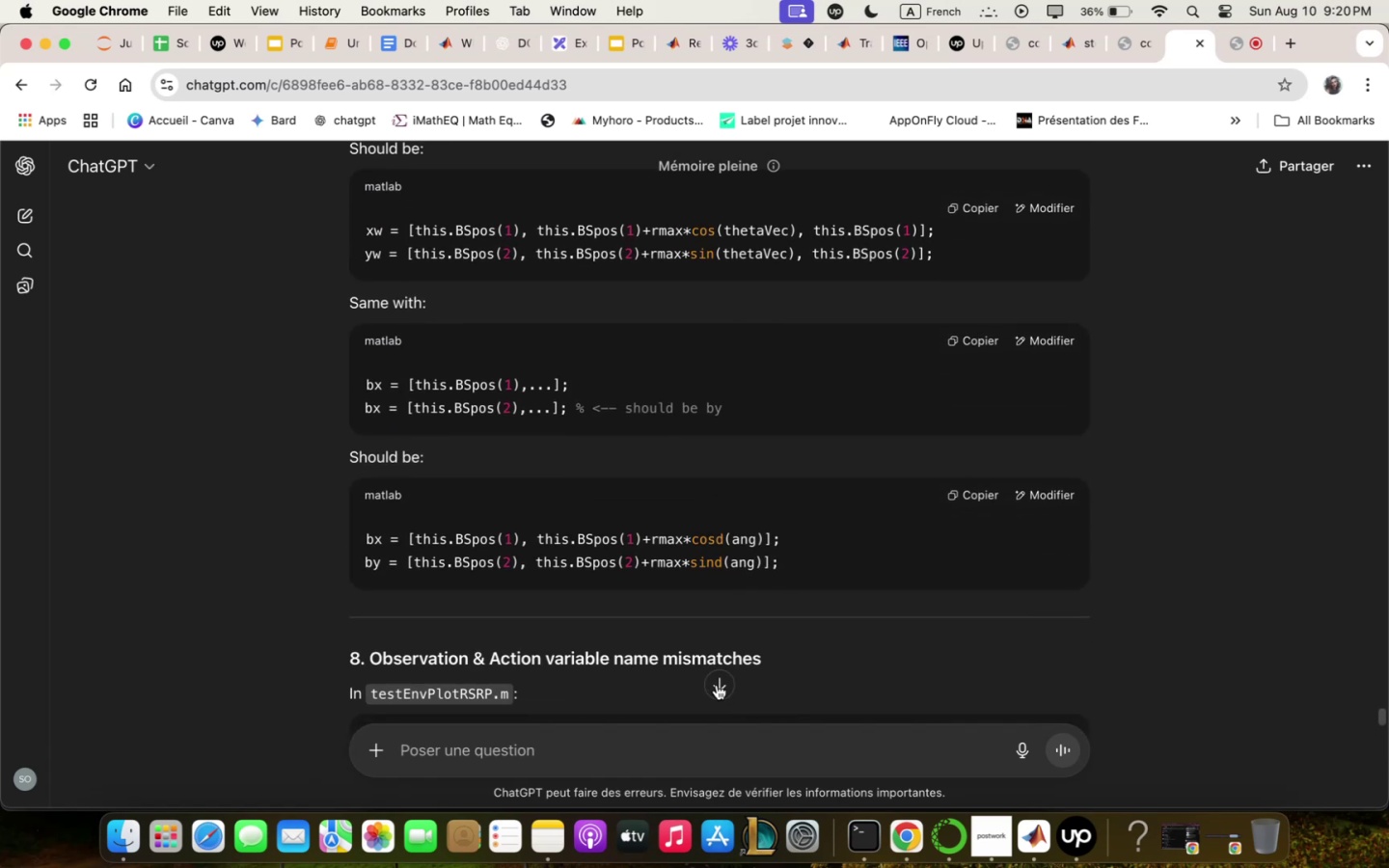 
left_click([717, 685])
 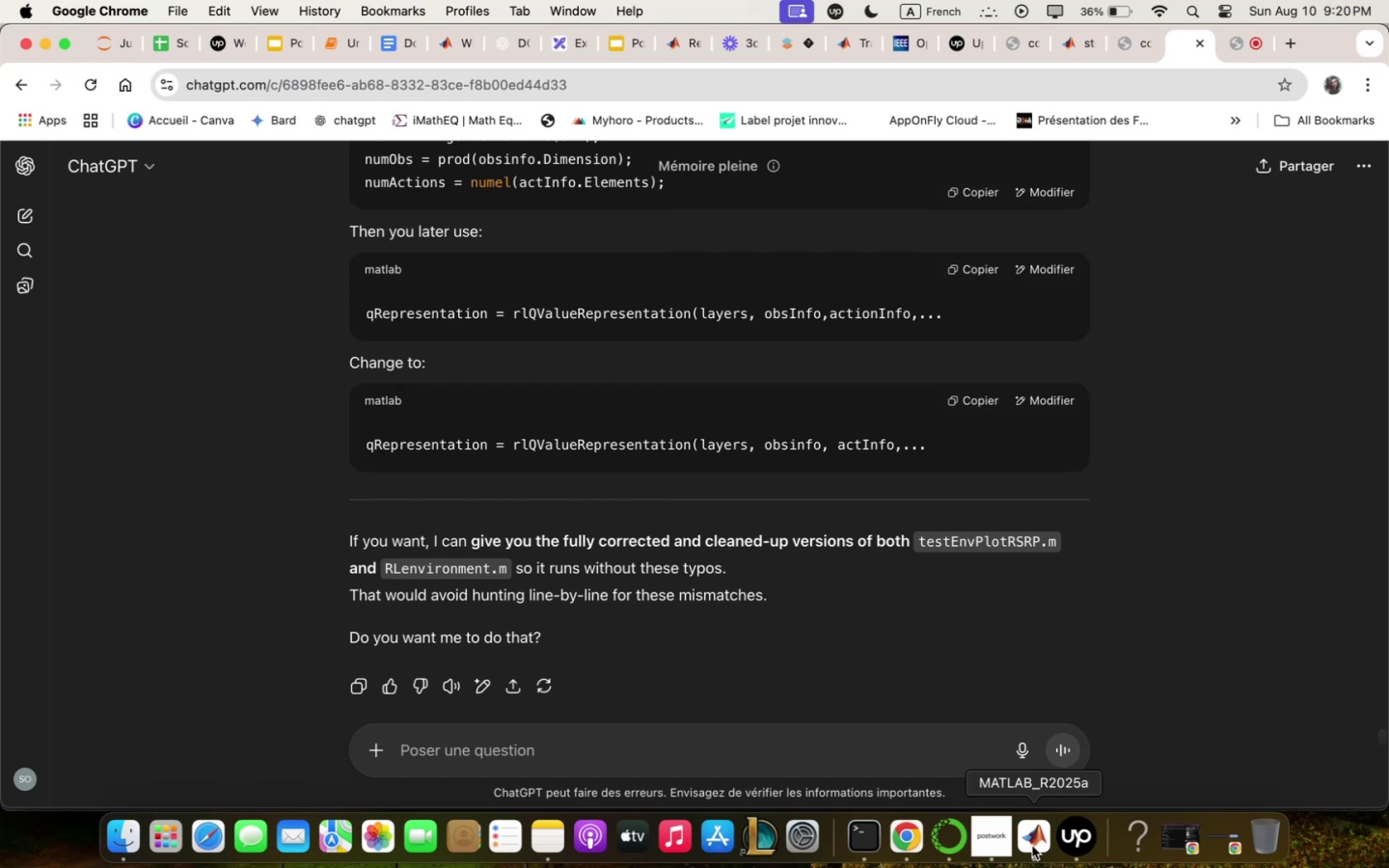 
wait(10.73)
 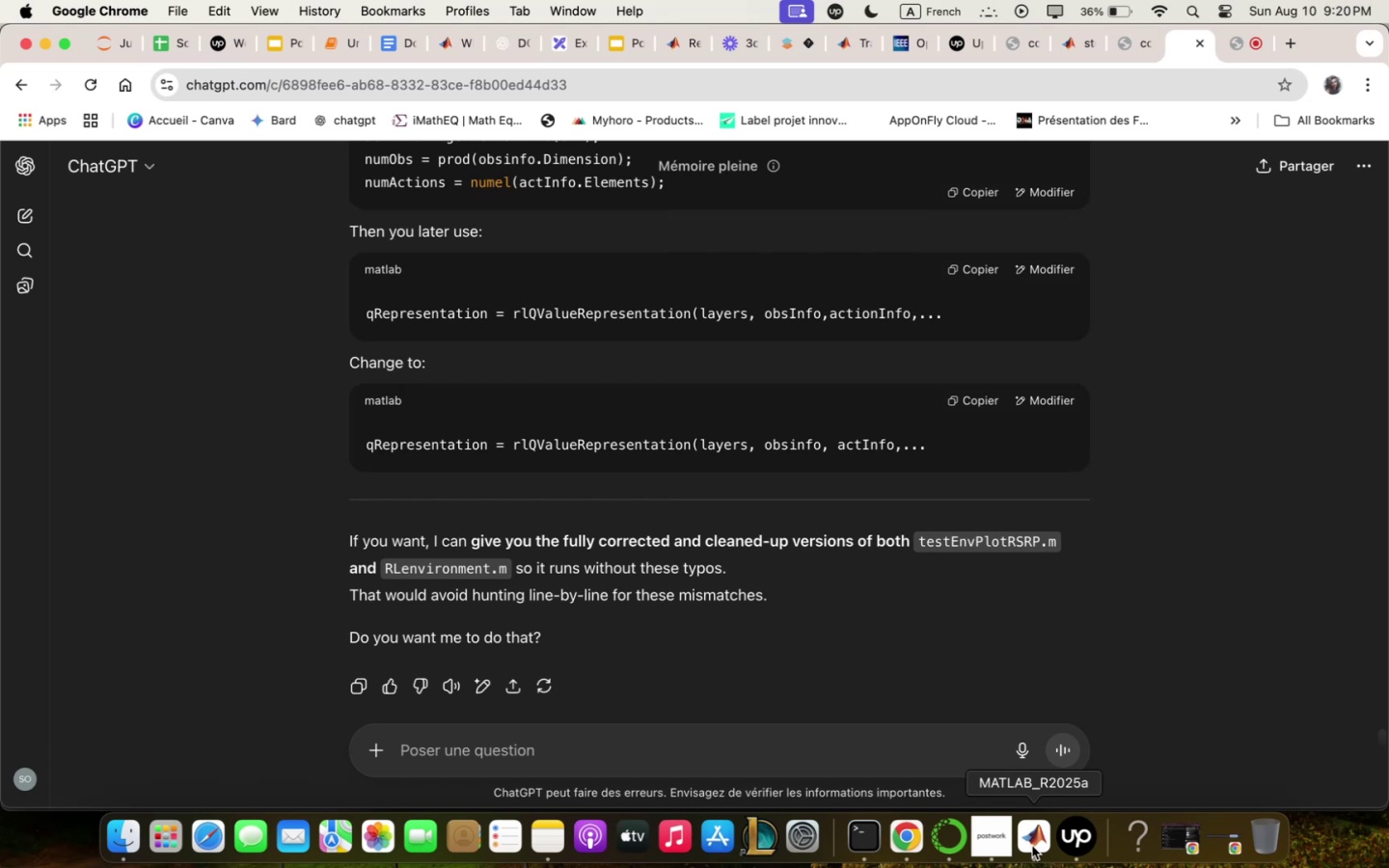 
scroll: coordinate [735, 554], scroll_direction: up, amount: 8.0
 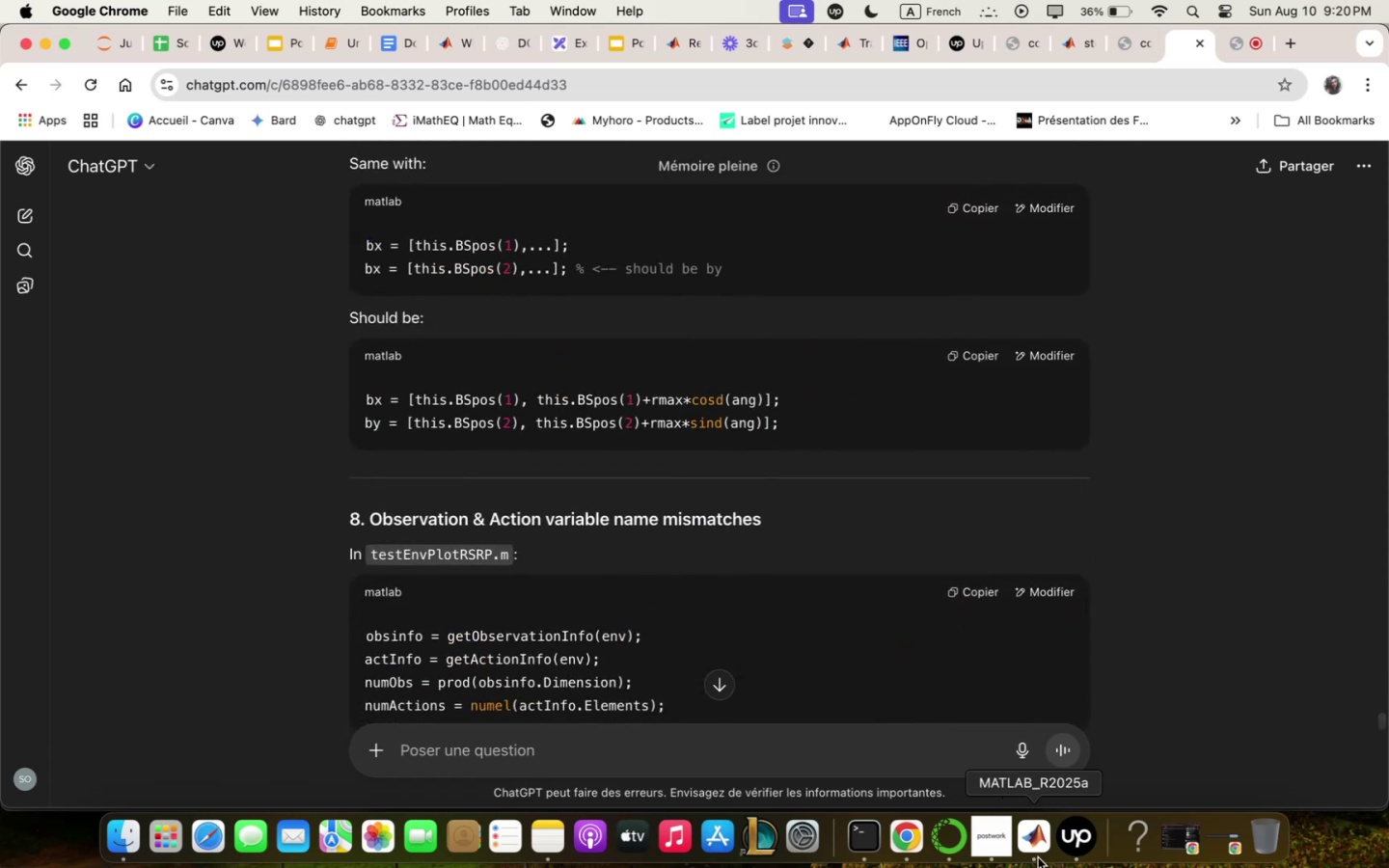 
left_click([1036, 855])
 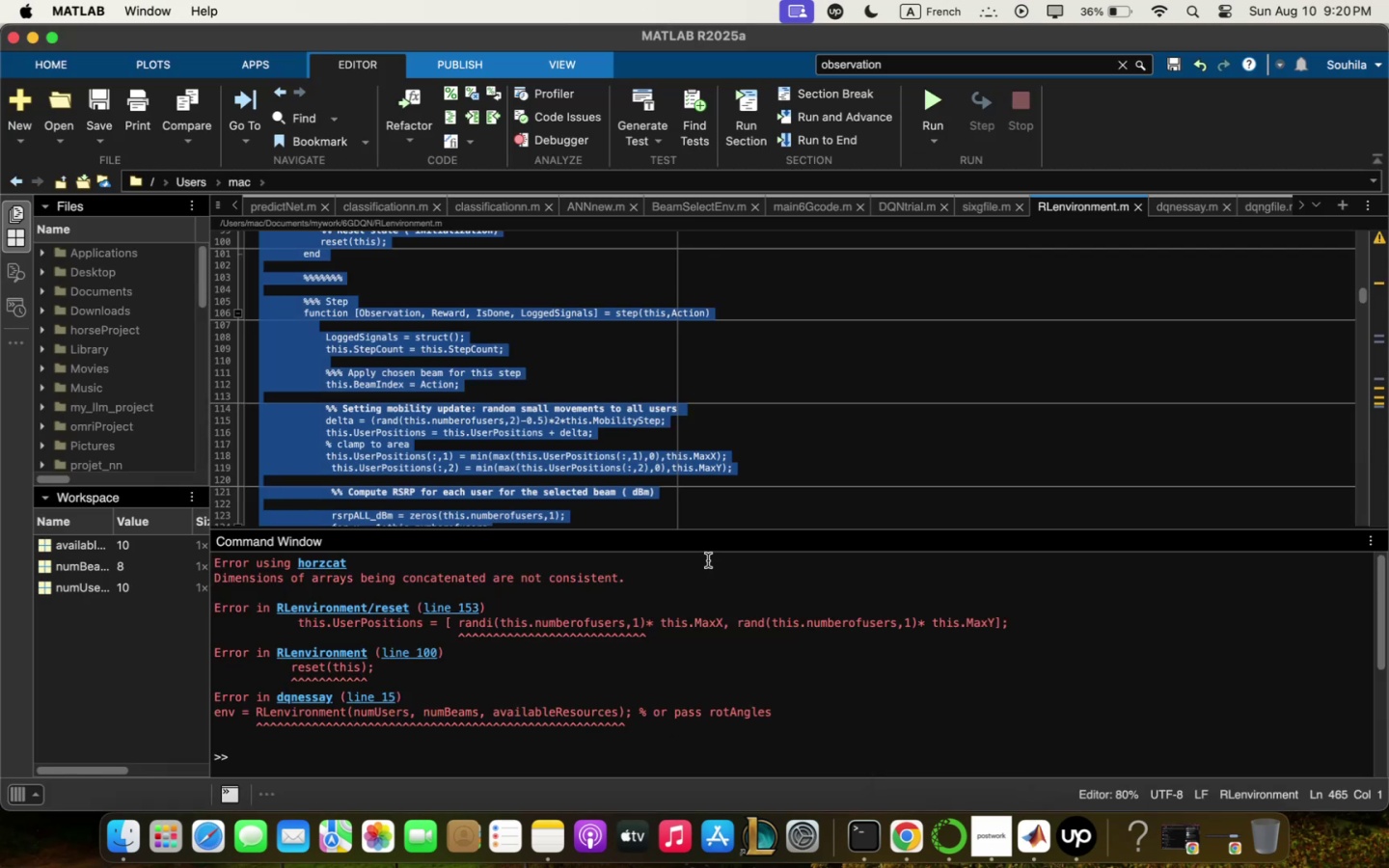 
left_click([715, 468])
 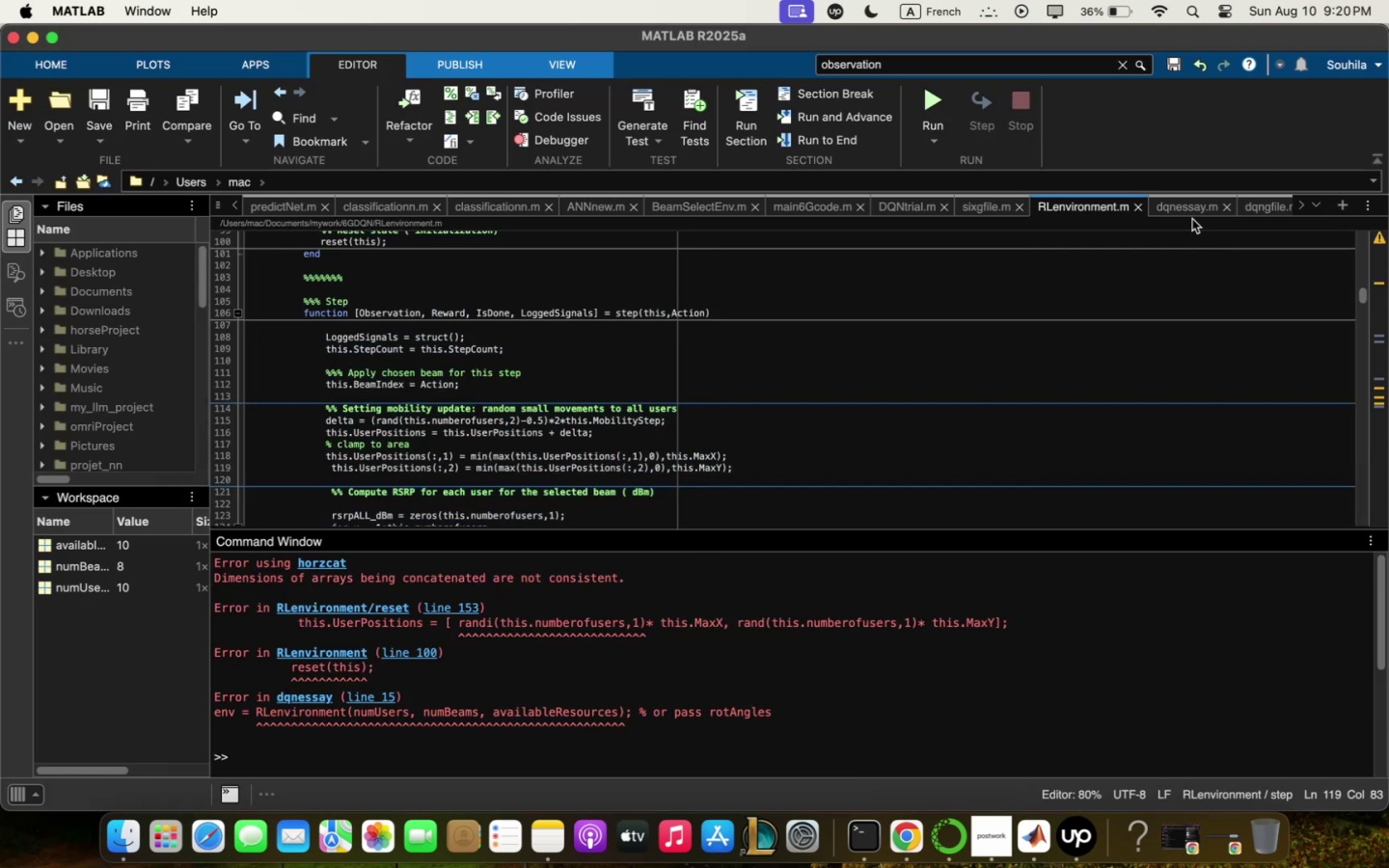 
left_click([1181, 210])
 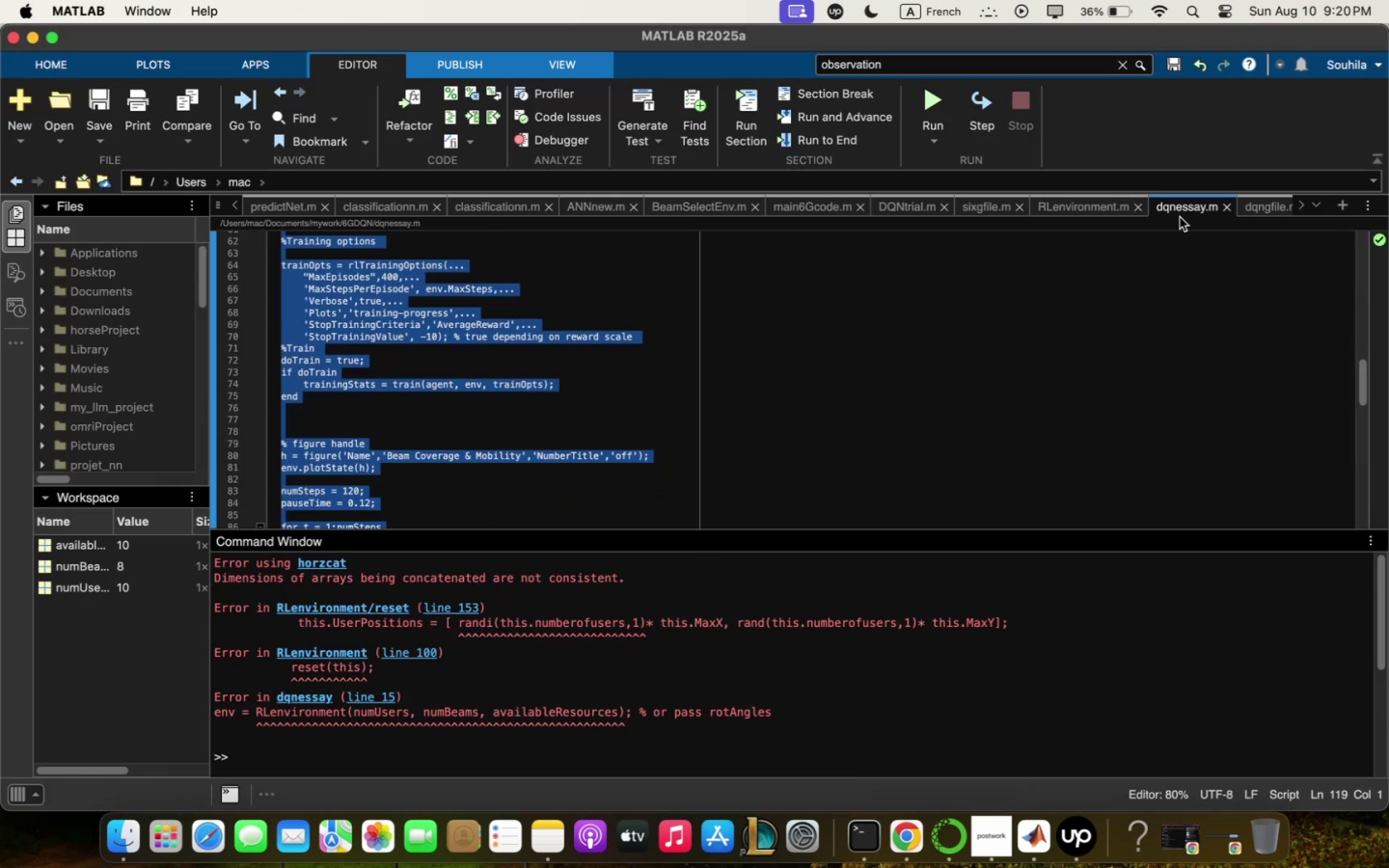 
left_click([1032, 413])
 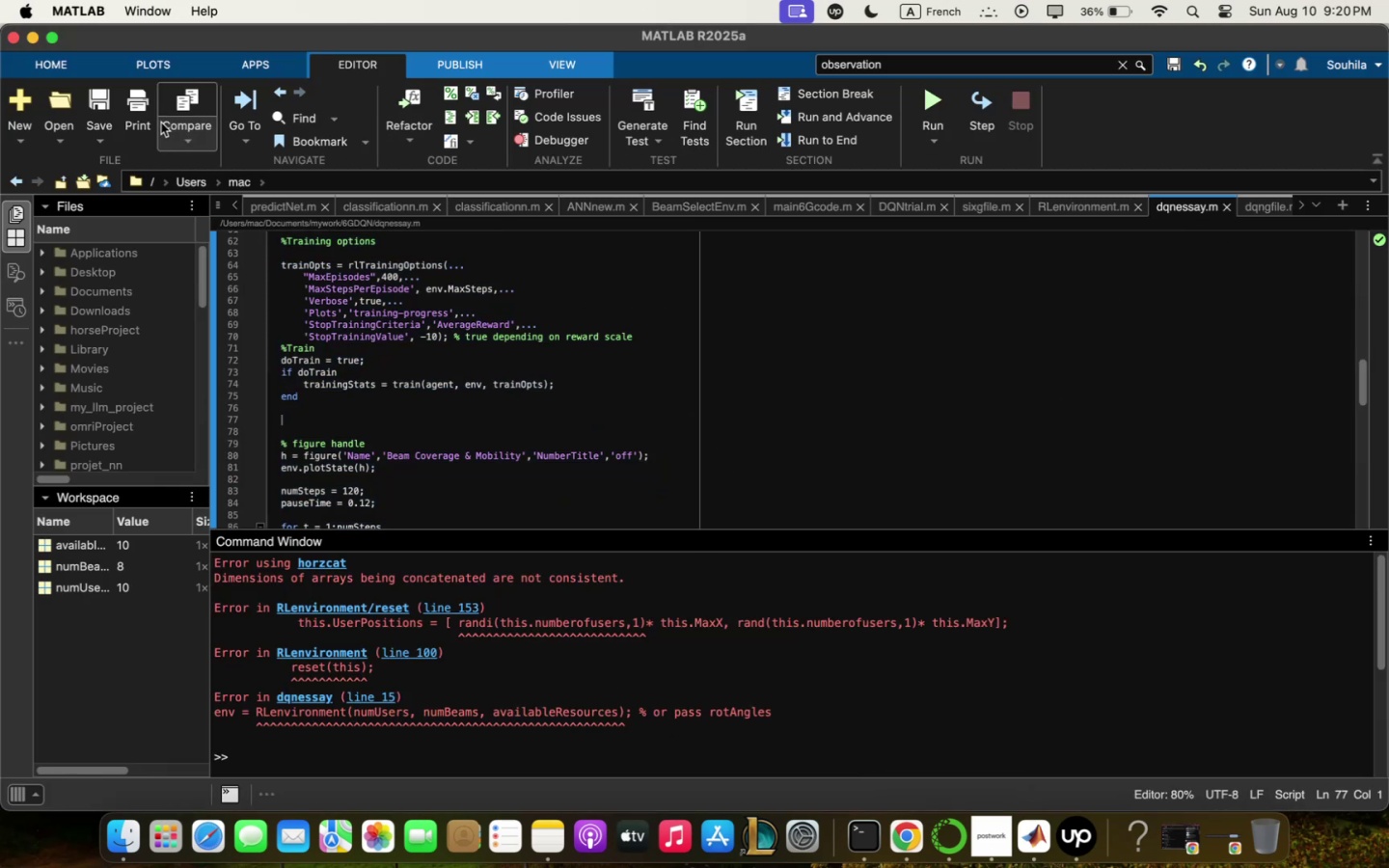 
left_click([97, 102])
 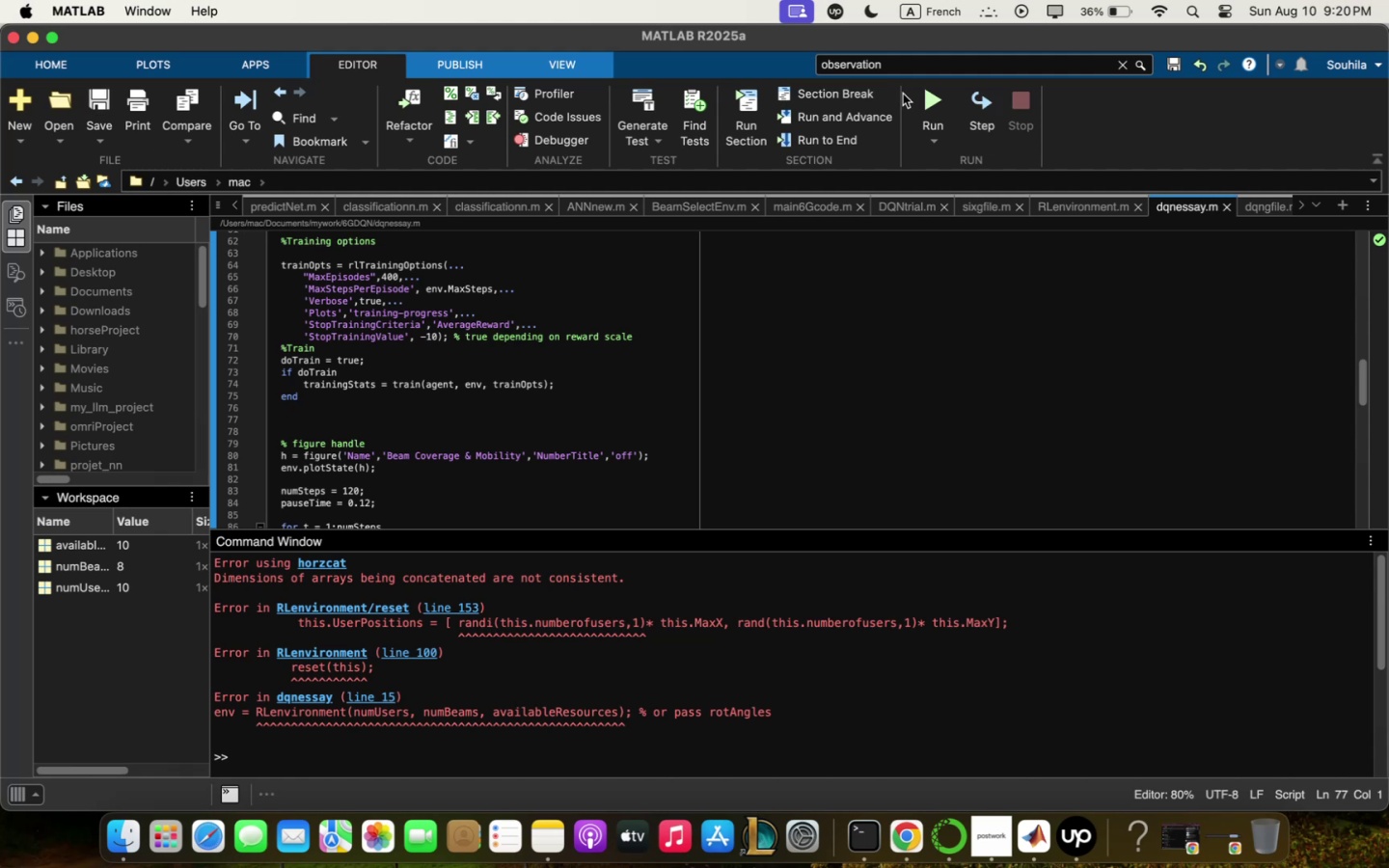 
left_click([939, 101])
 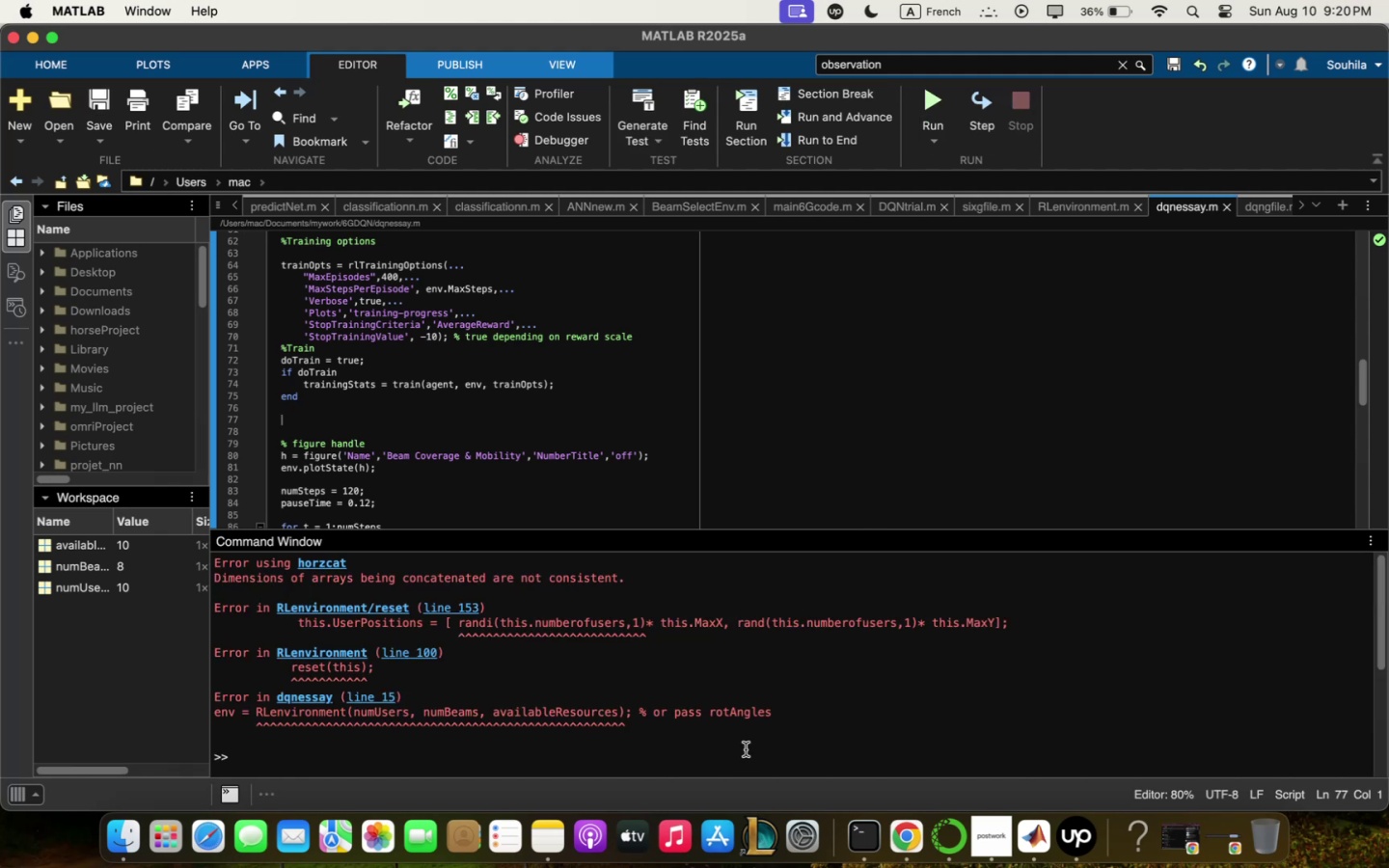 
left_click([746, 726])
 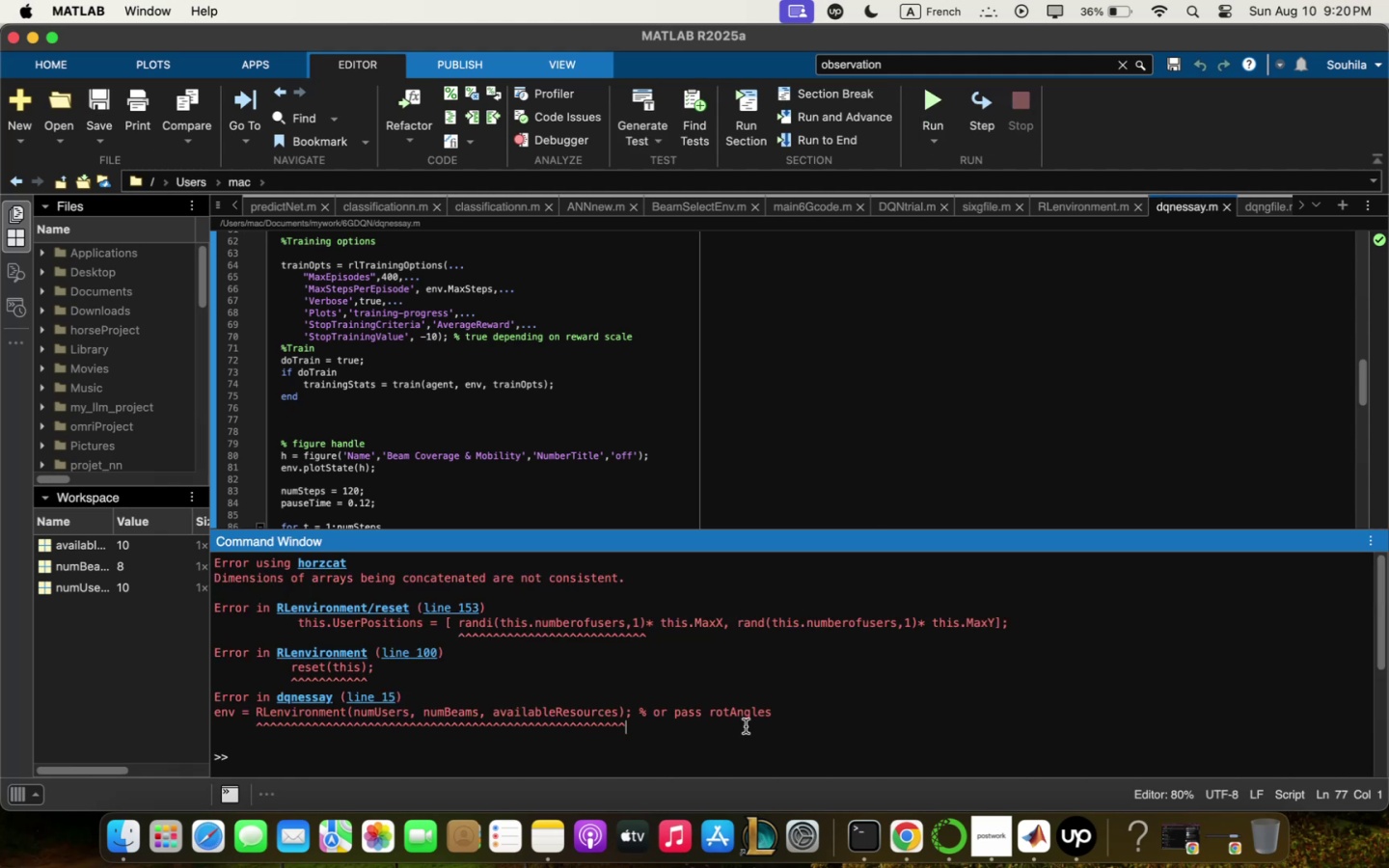 
key(Meta+Q)
 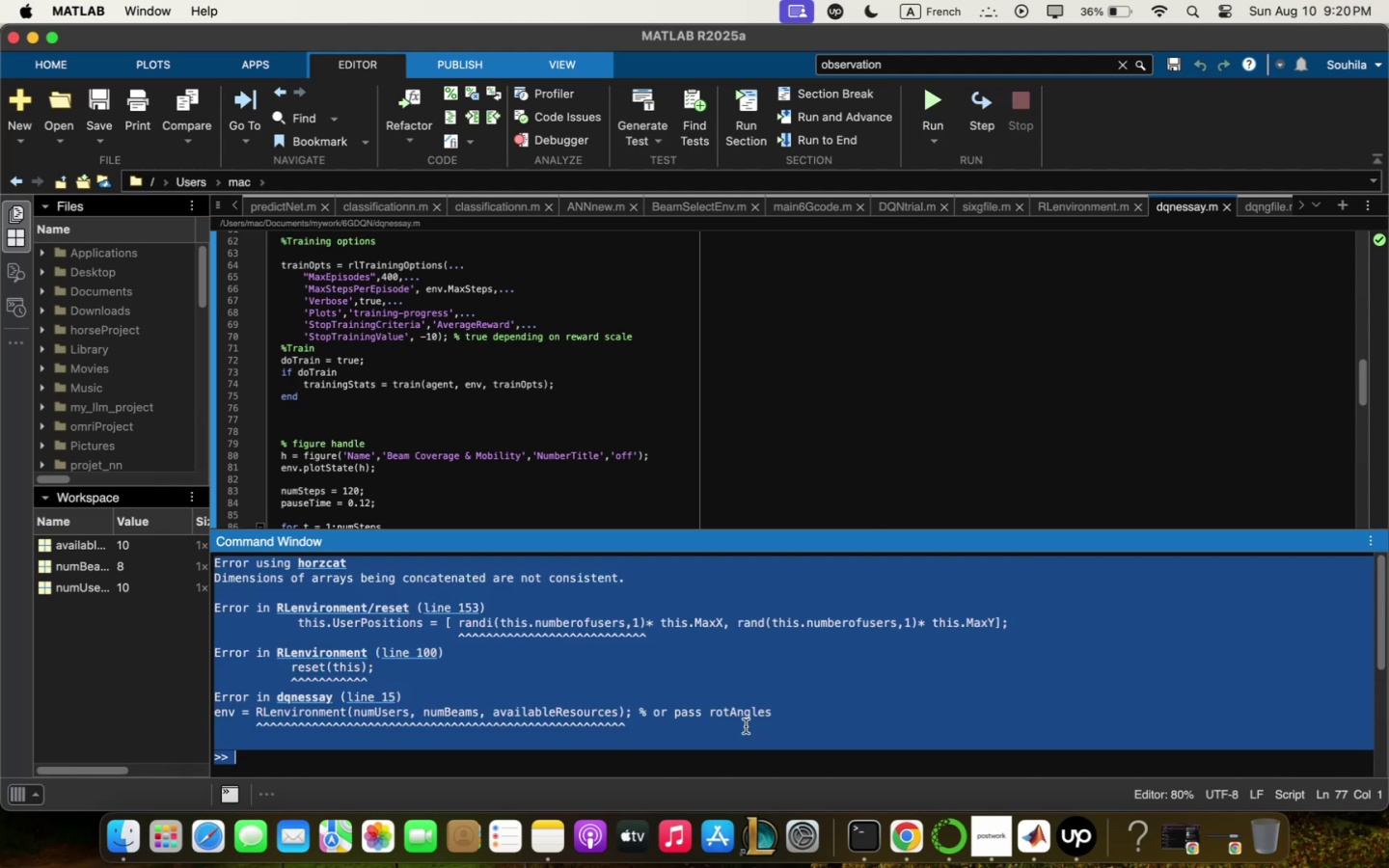 
key(Meta+C)
 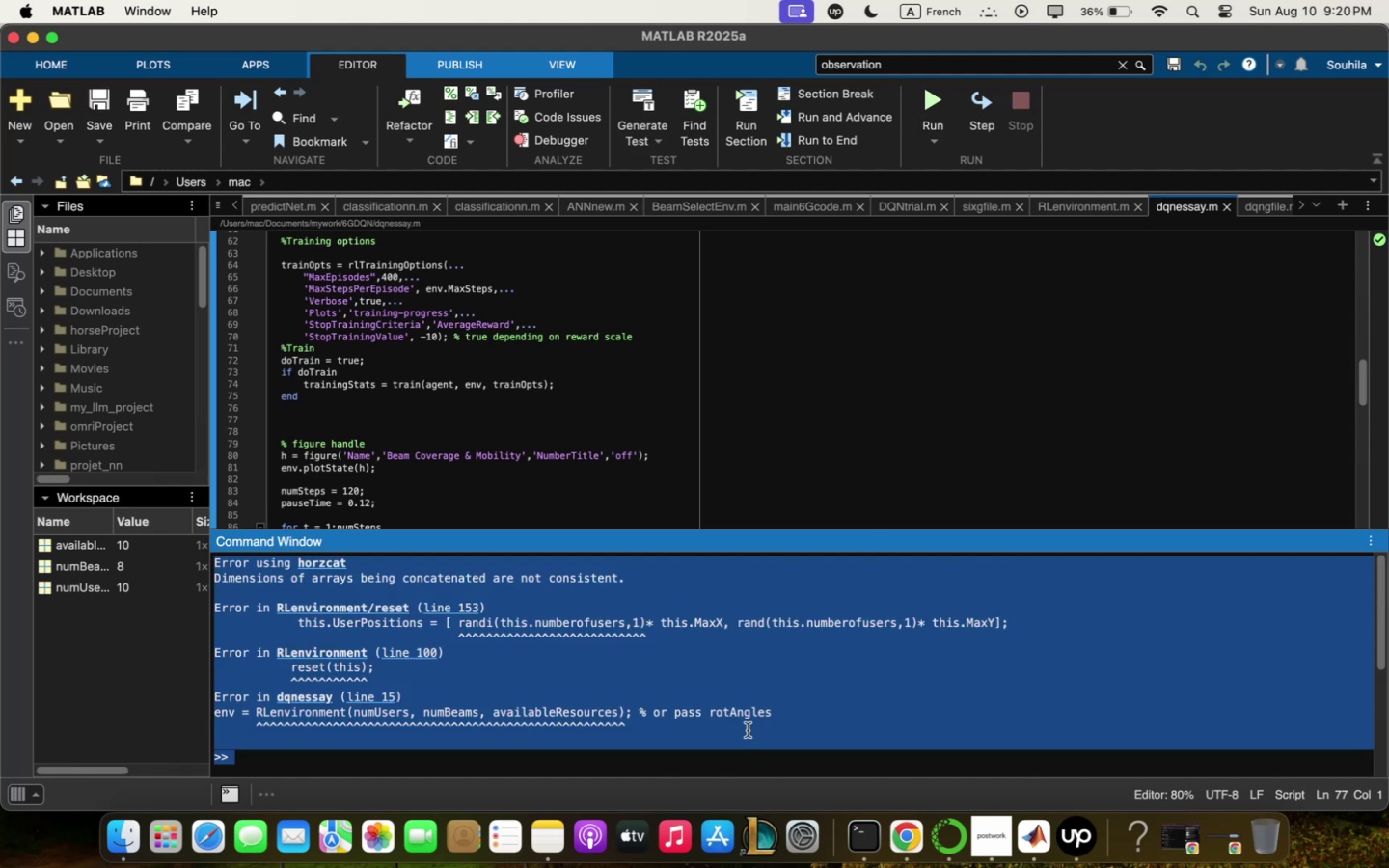 
key(Meta+C)
 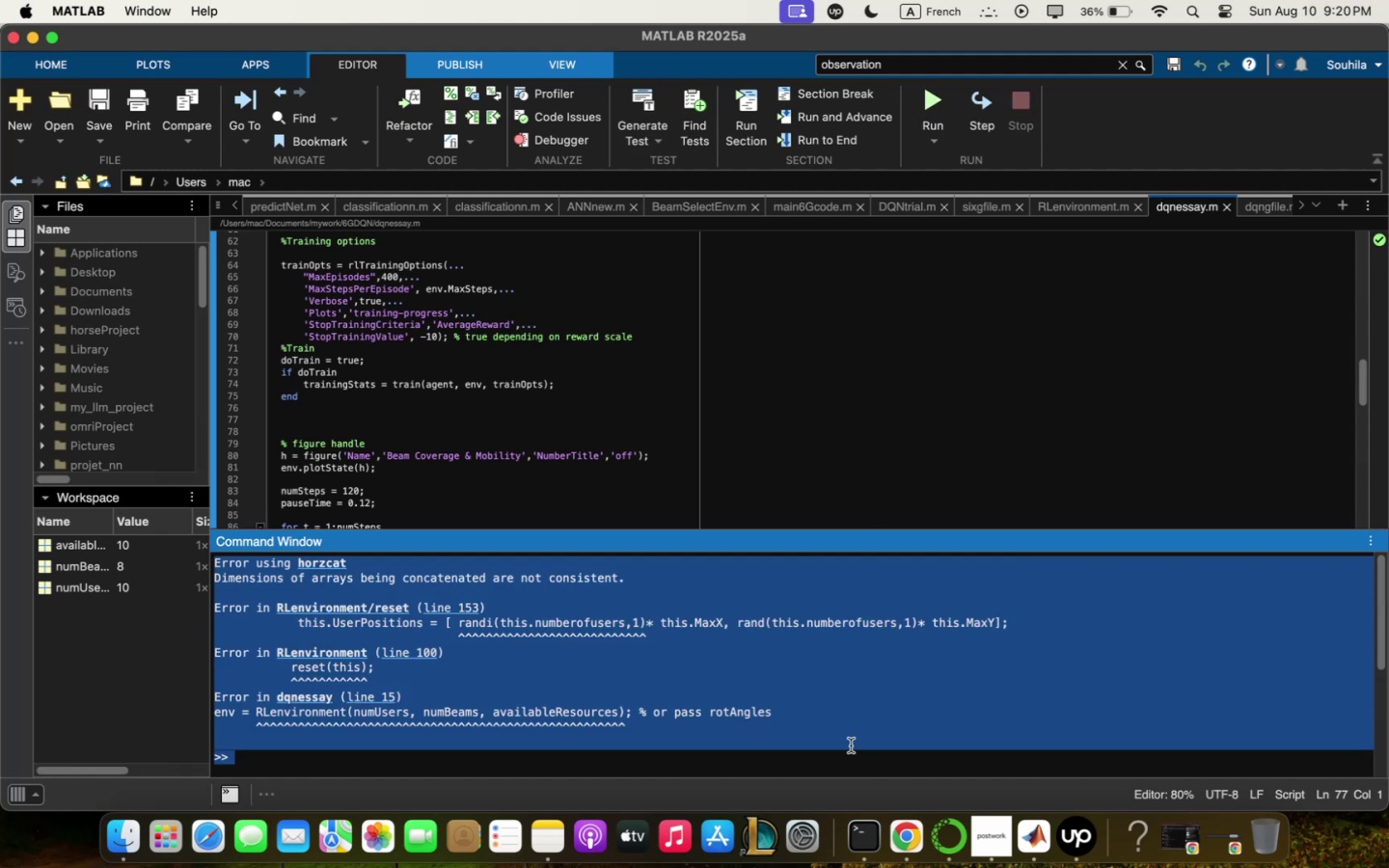 
key(Meta+C)
 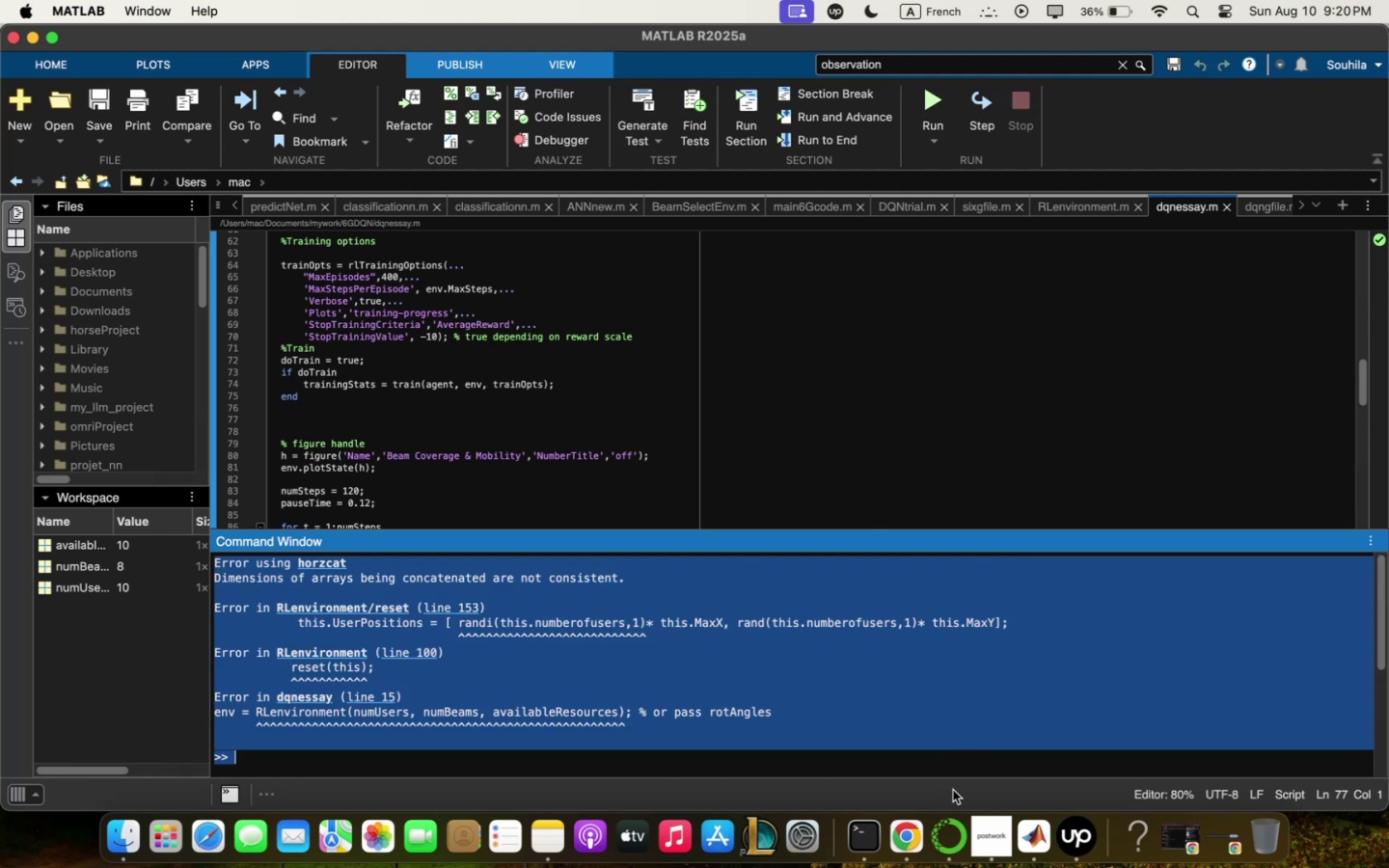 
key(Meta+C)
 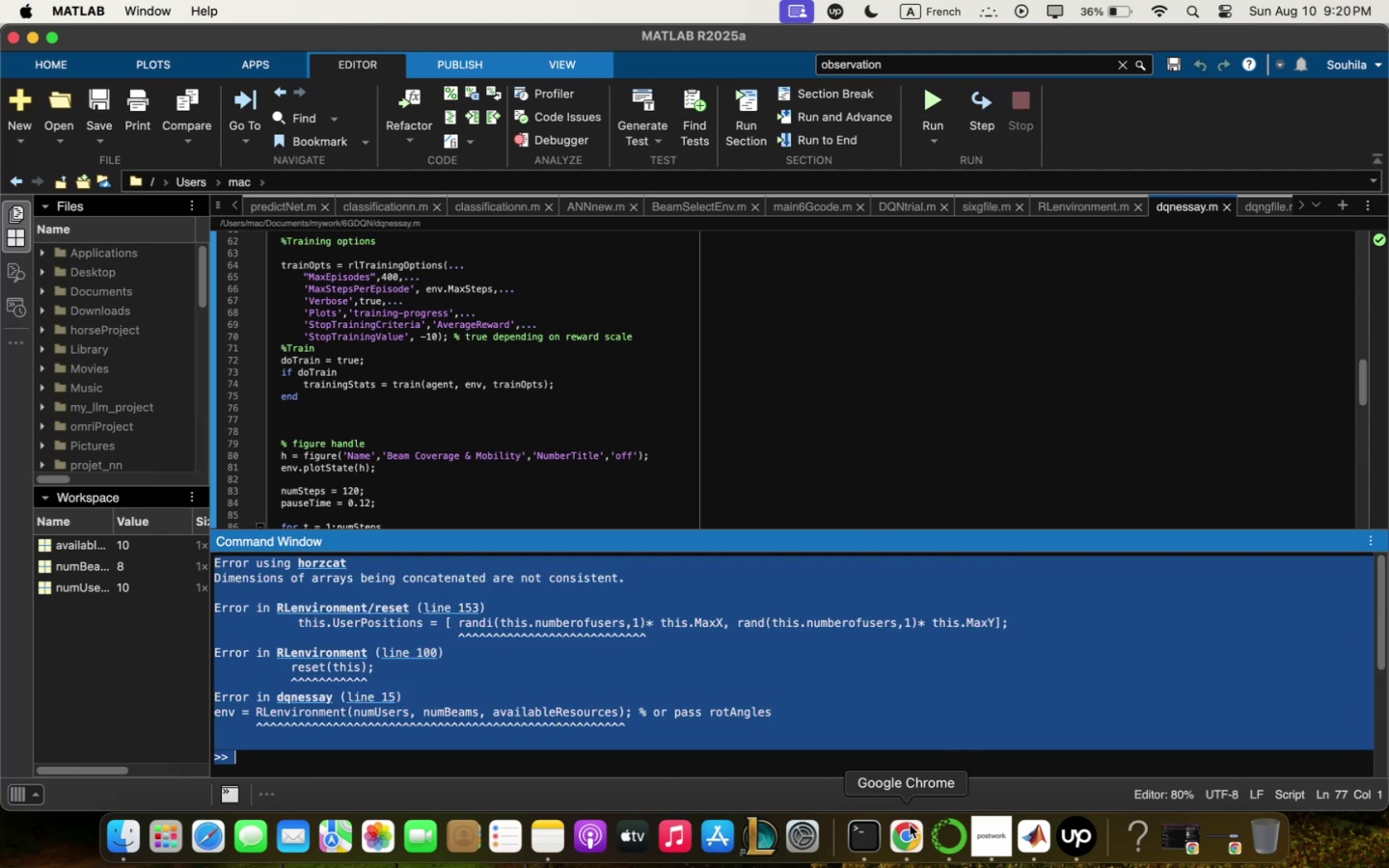 
left_click([909, 825])
 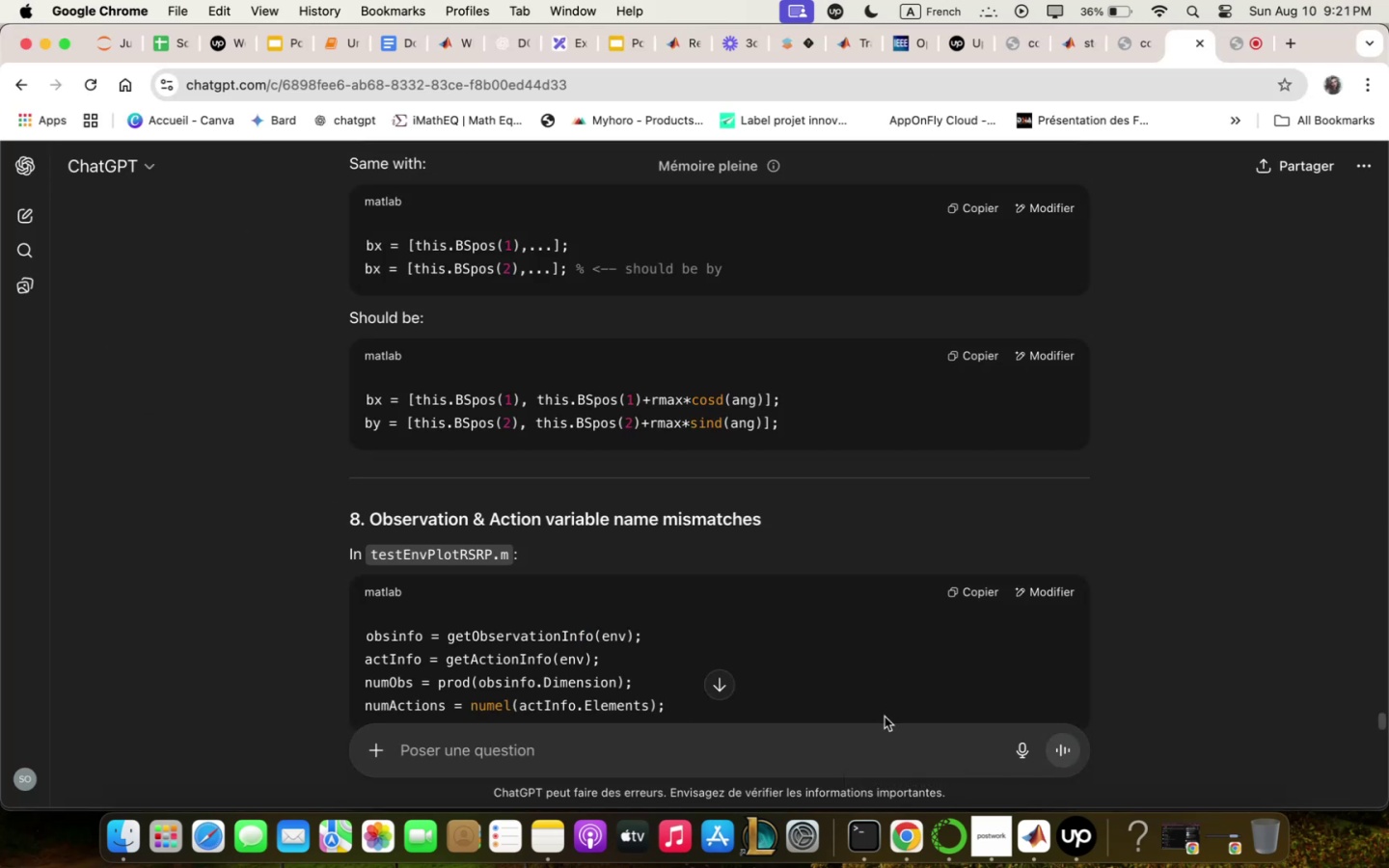 
left_click([866, 770])
 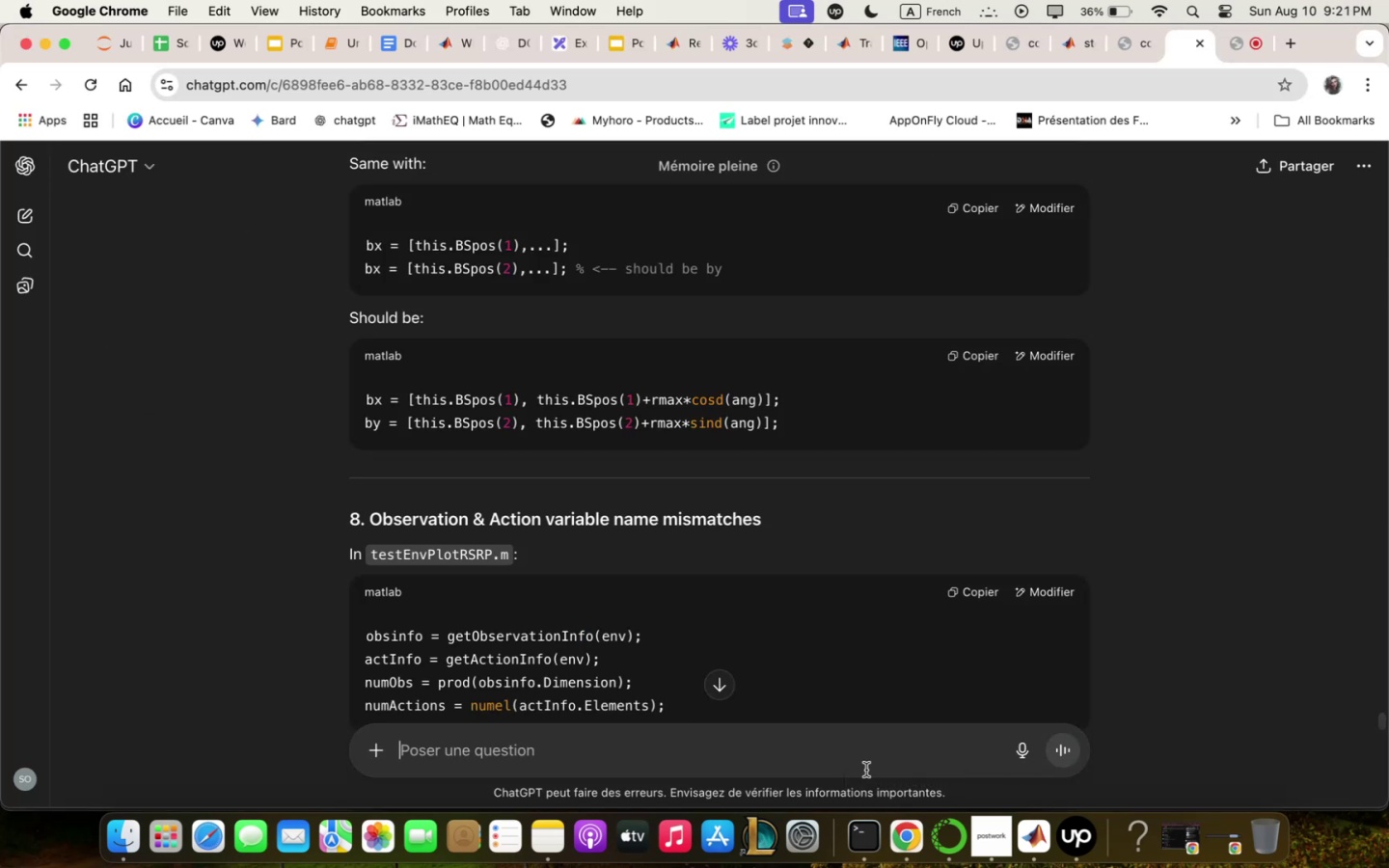 
key(Meta+V)
 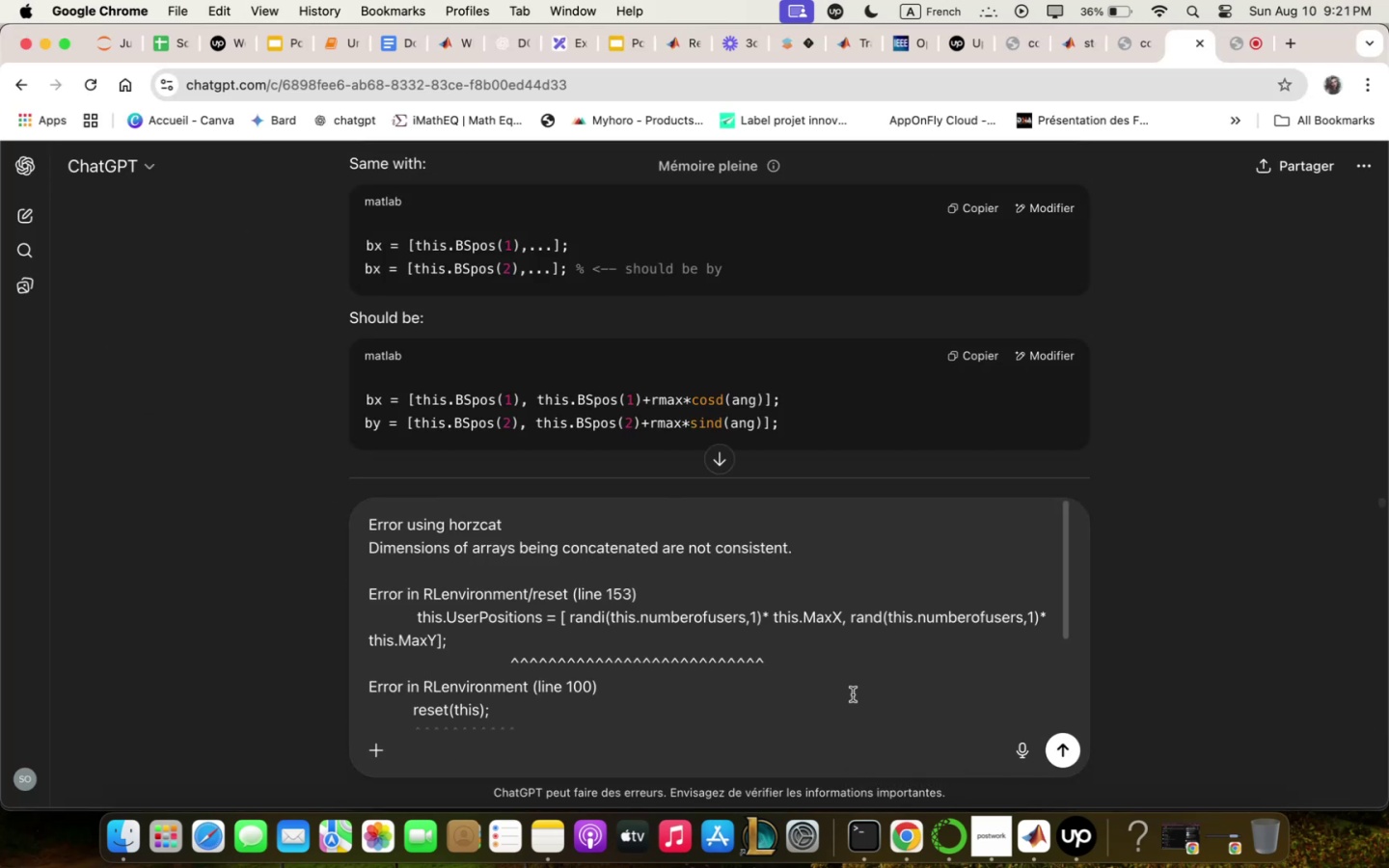 
scroll: coordinate [853, 694], scroll_direction: down, amount: 15.0
 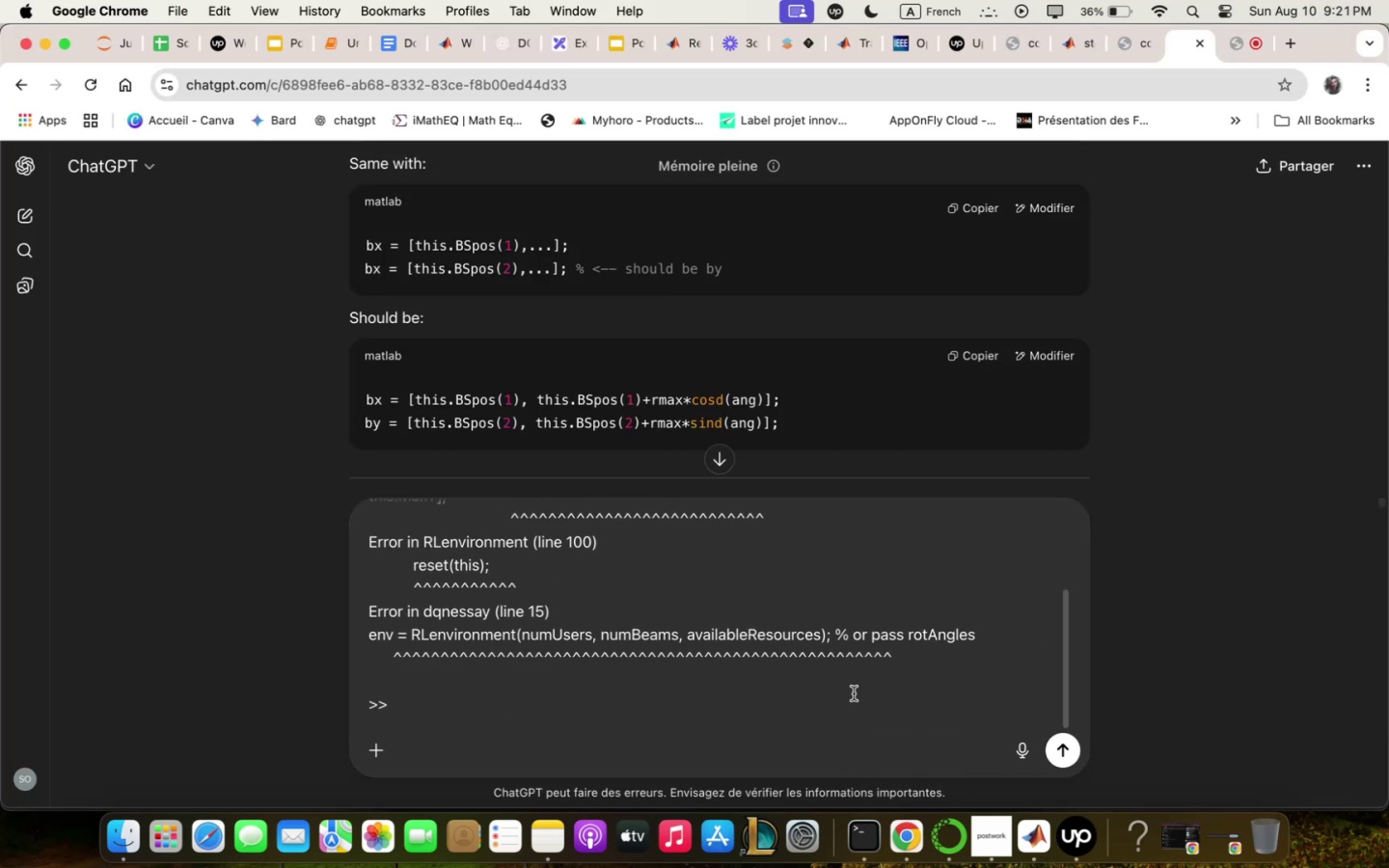 
key(Enter)
 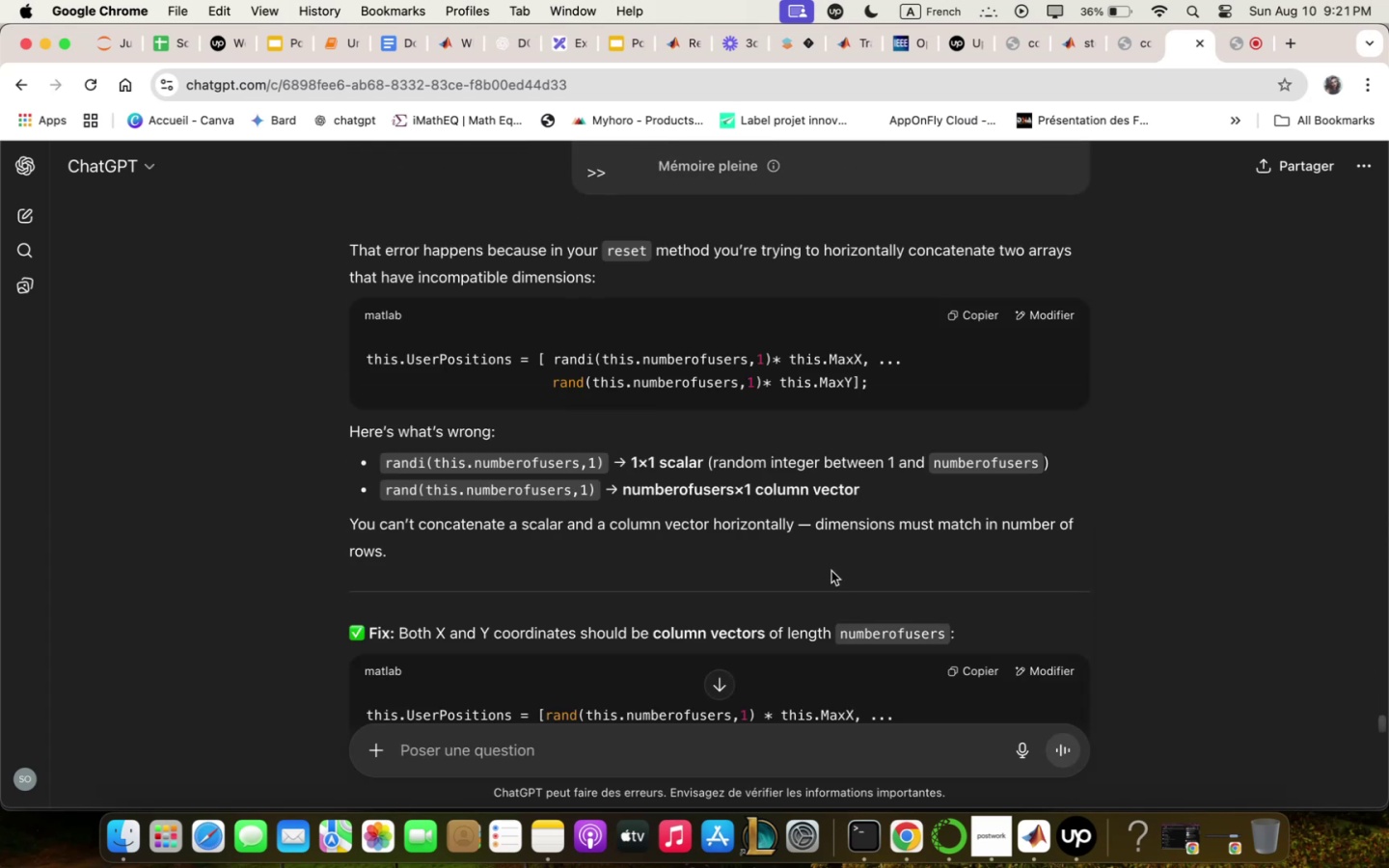 
wait(6.31)
 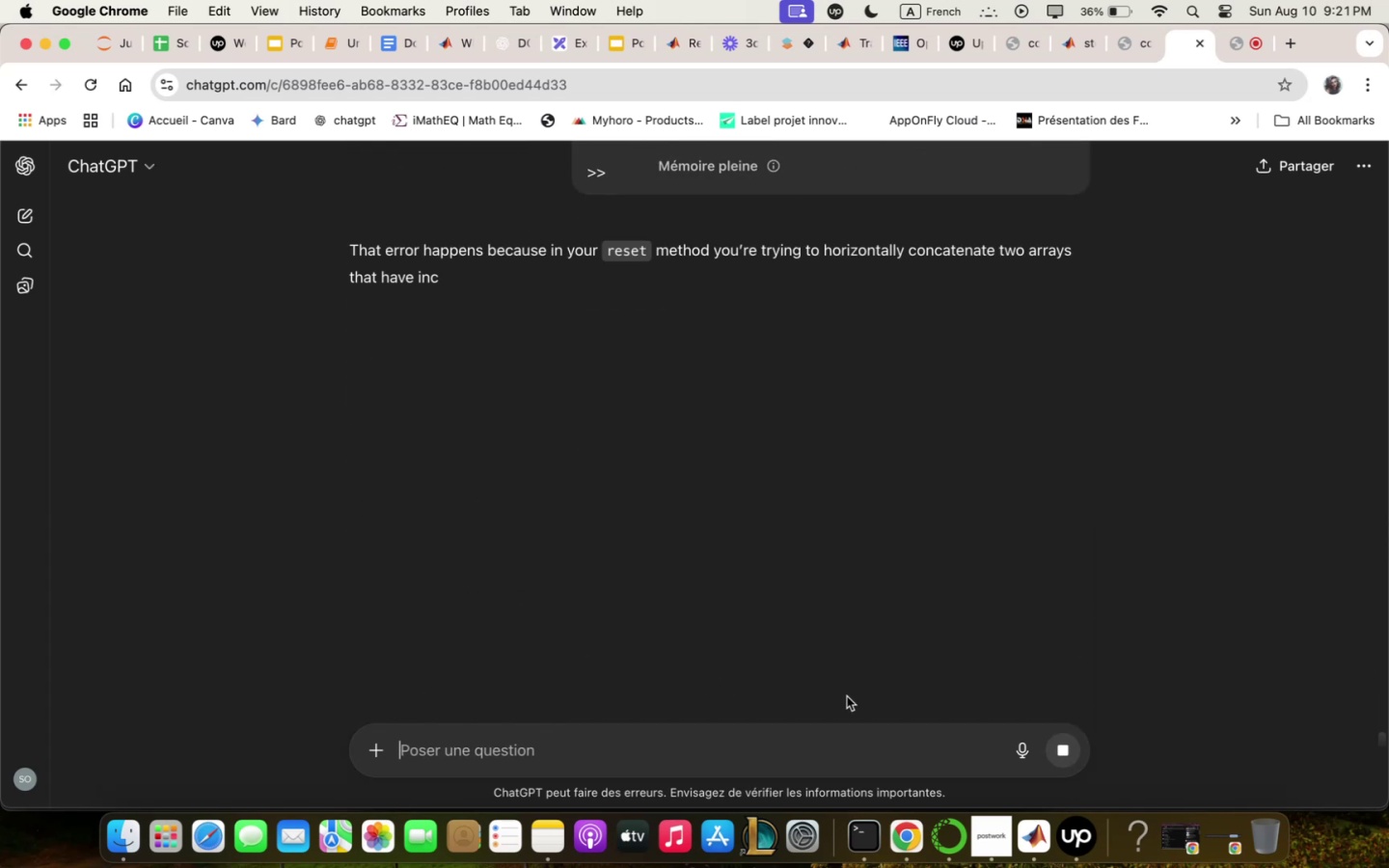 
type(give full script zith updqte)
 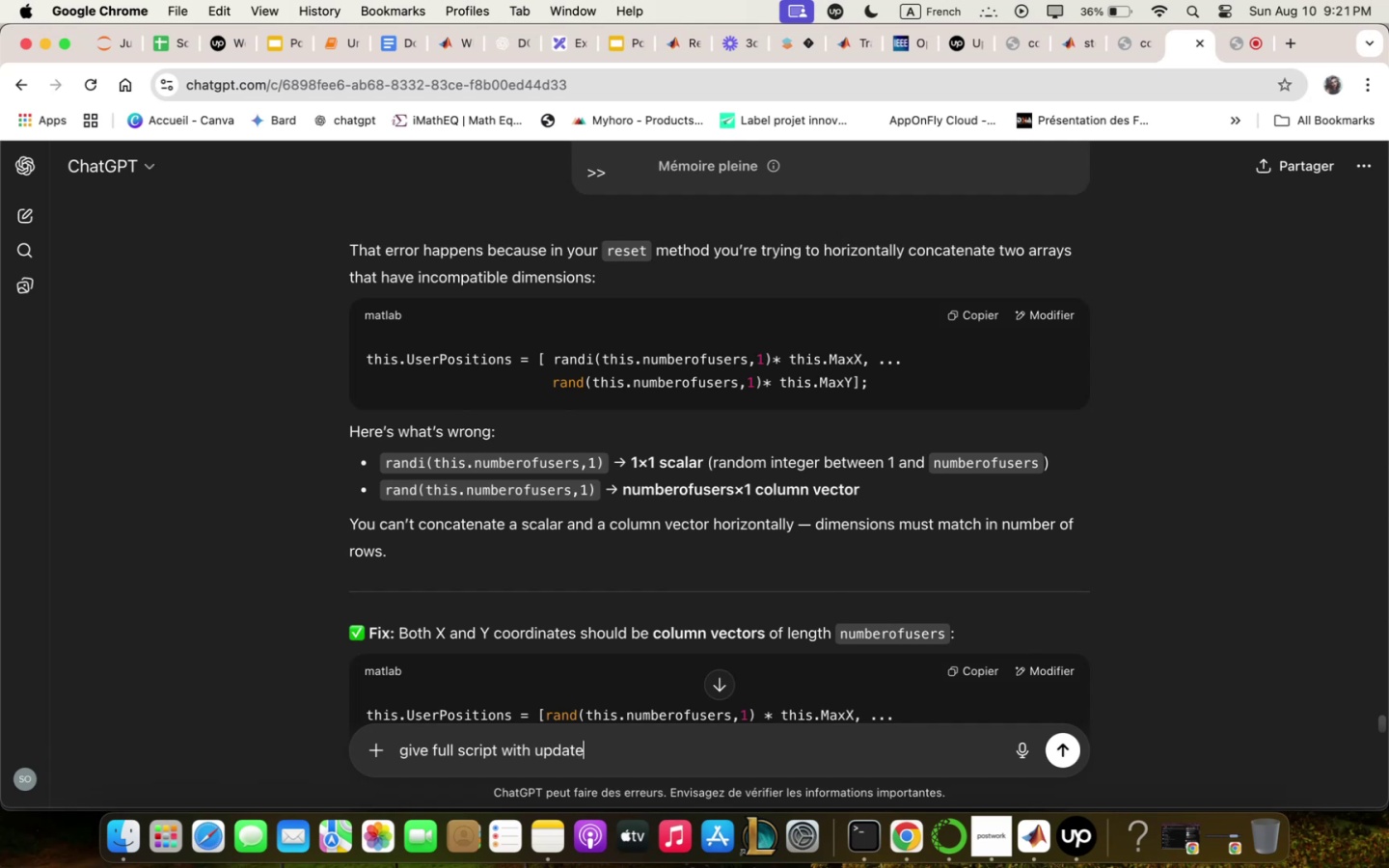 
key(Enter)
 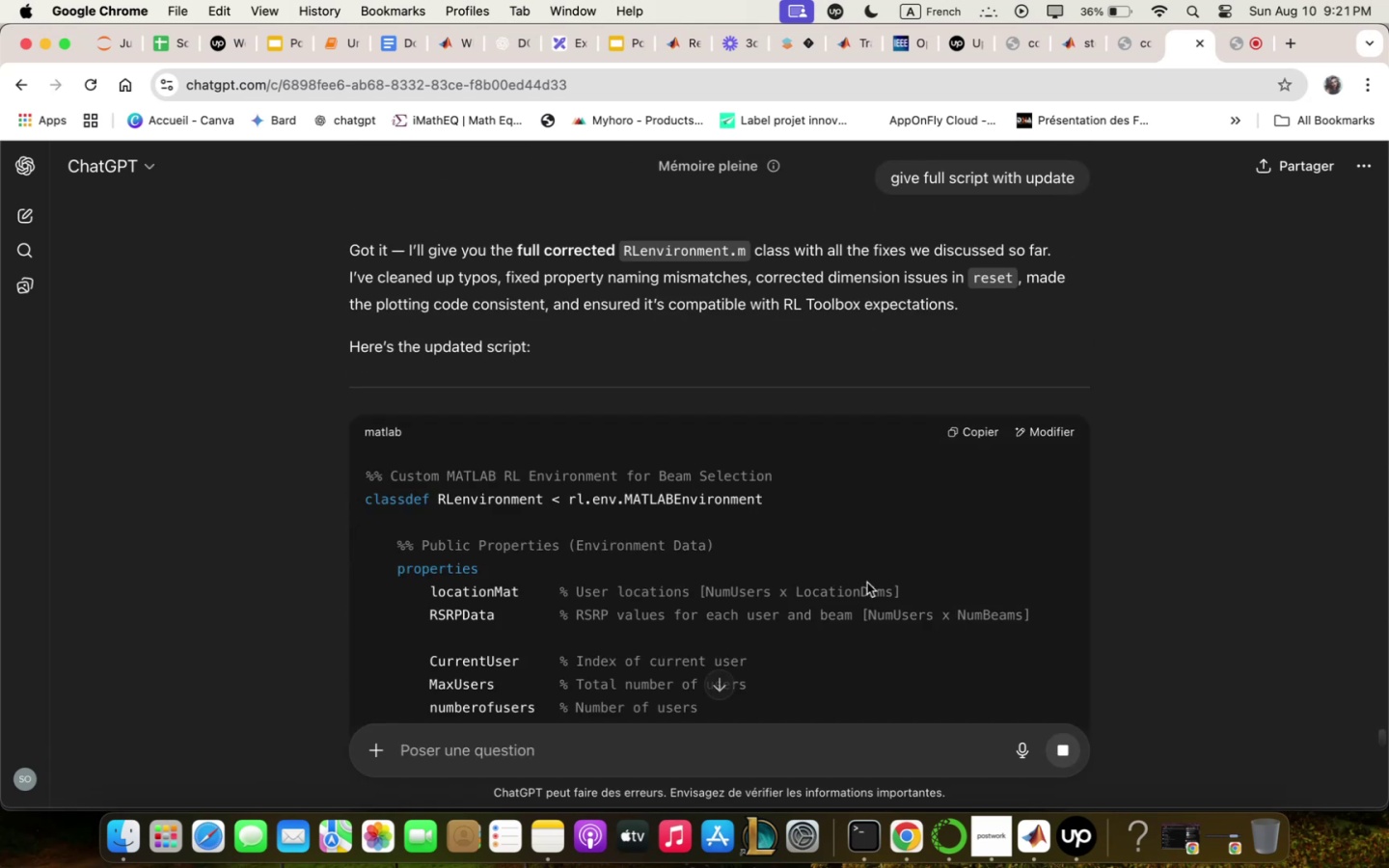 
scroll: coordinate [866, 581], scroll_direction: down, amount: 69.0
 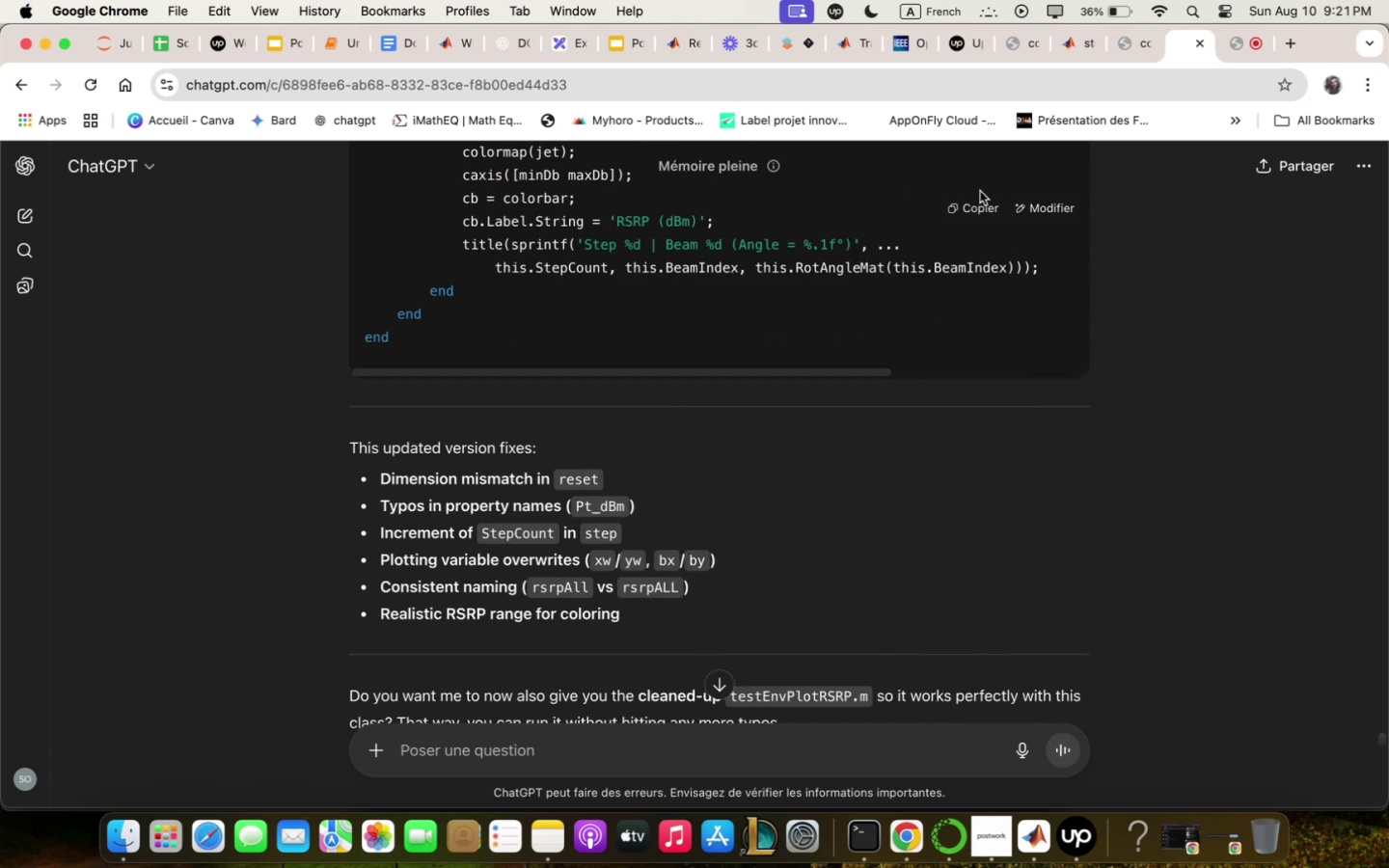 
left_click([972, 209])
 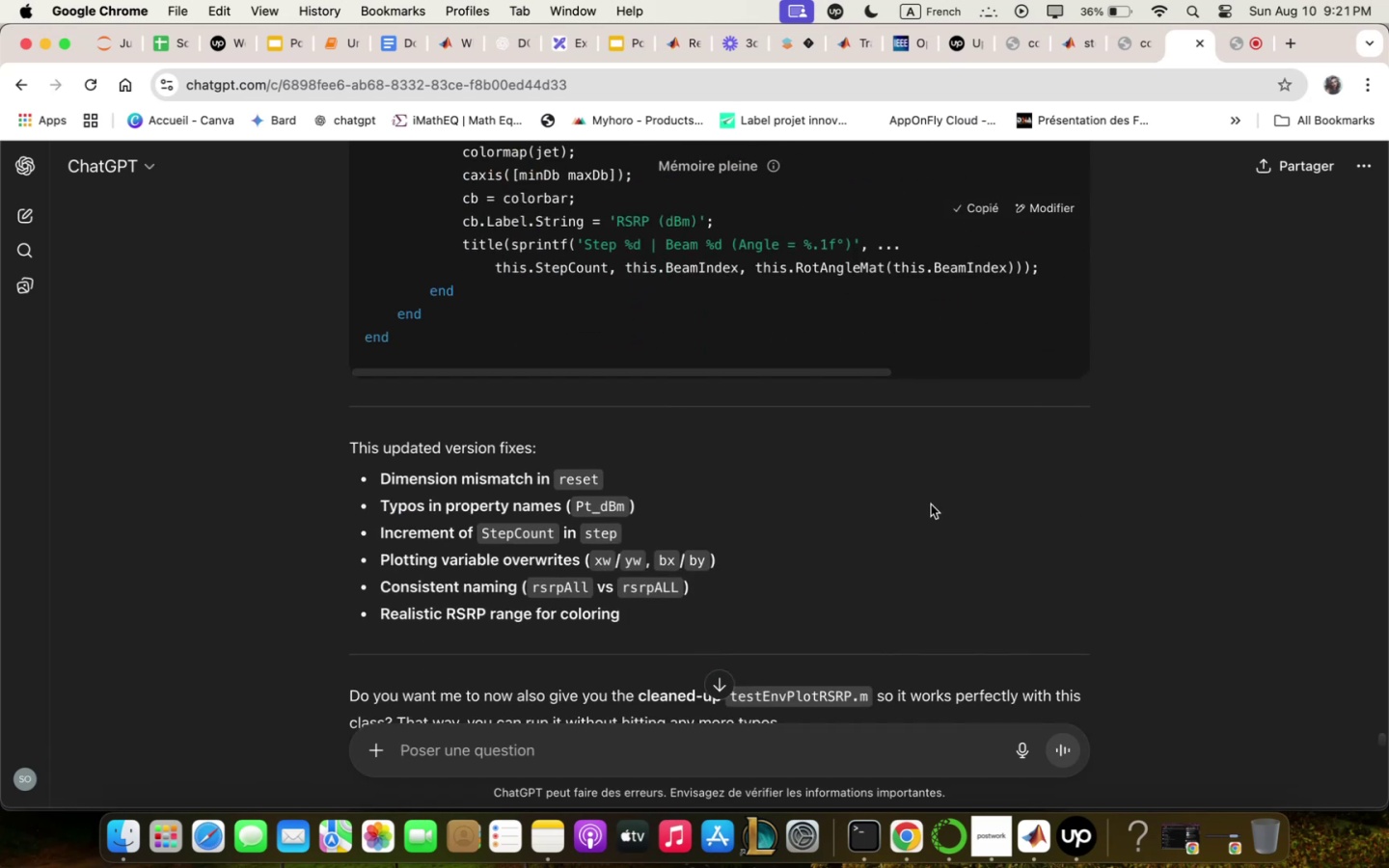 
scroll: coordinate [930, 505], scroll_direction: down, amount: 6.0
 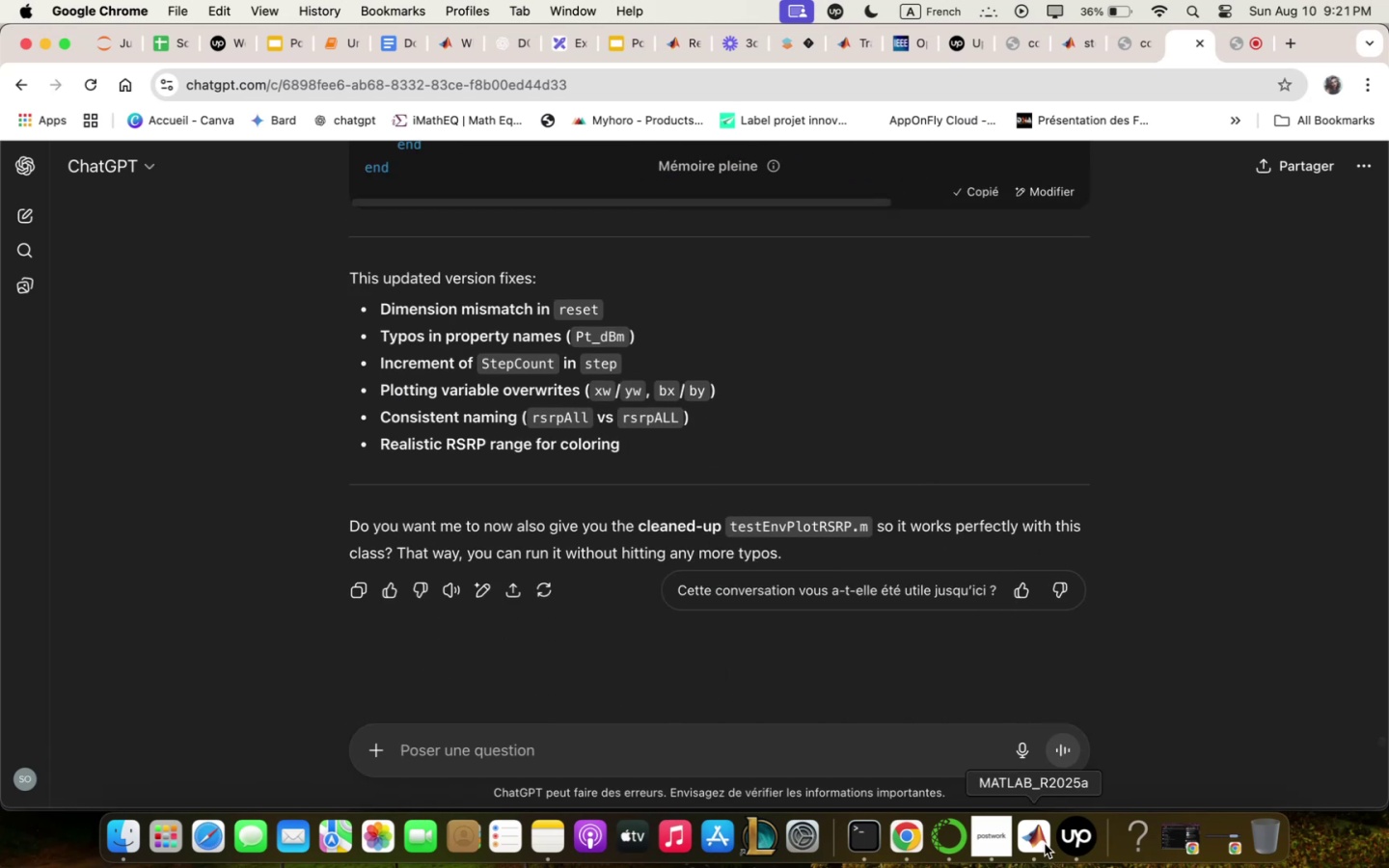 
left_click([1037, 863])
 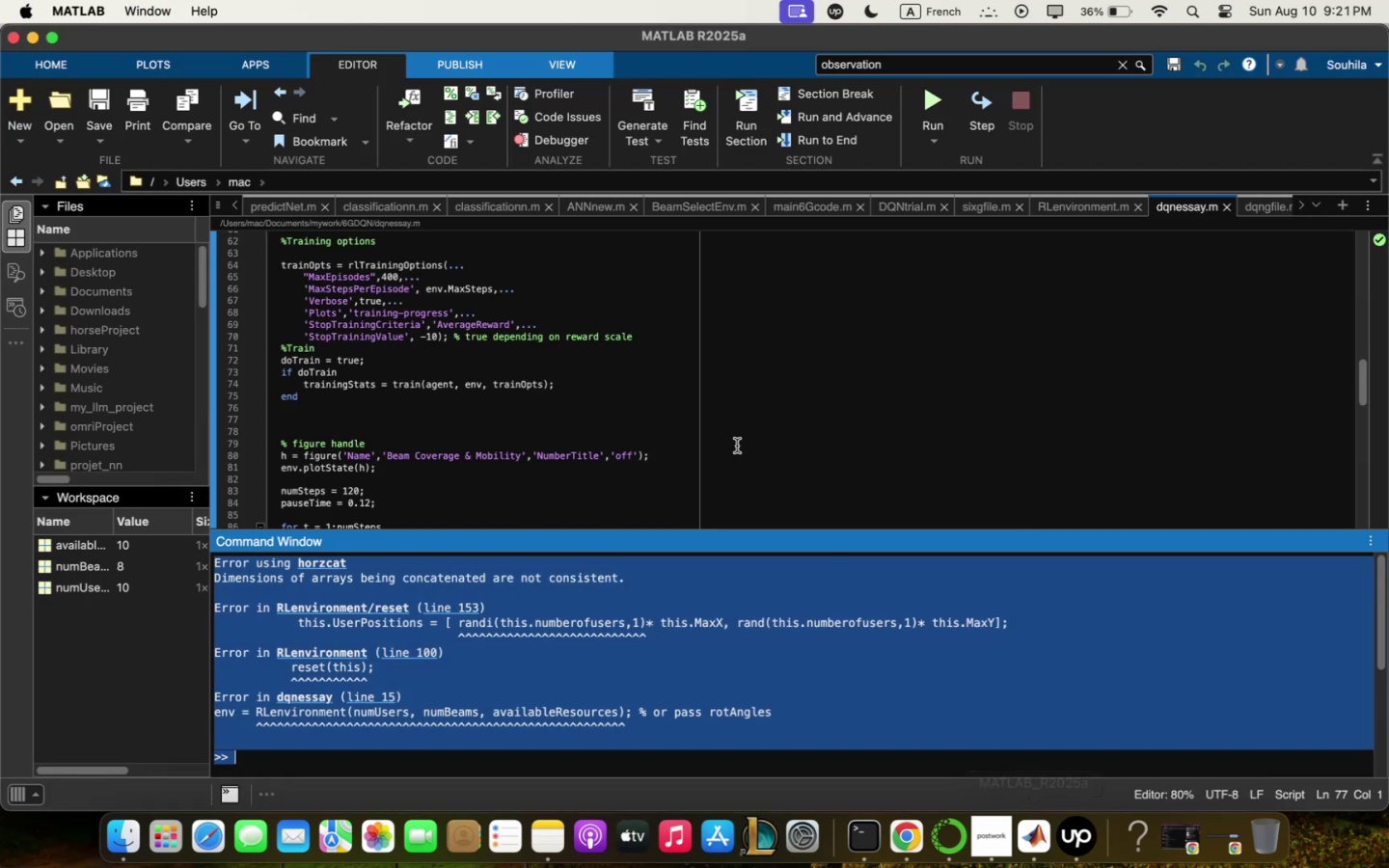 
left_click([737, 446])
 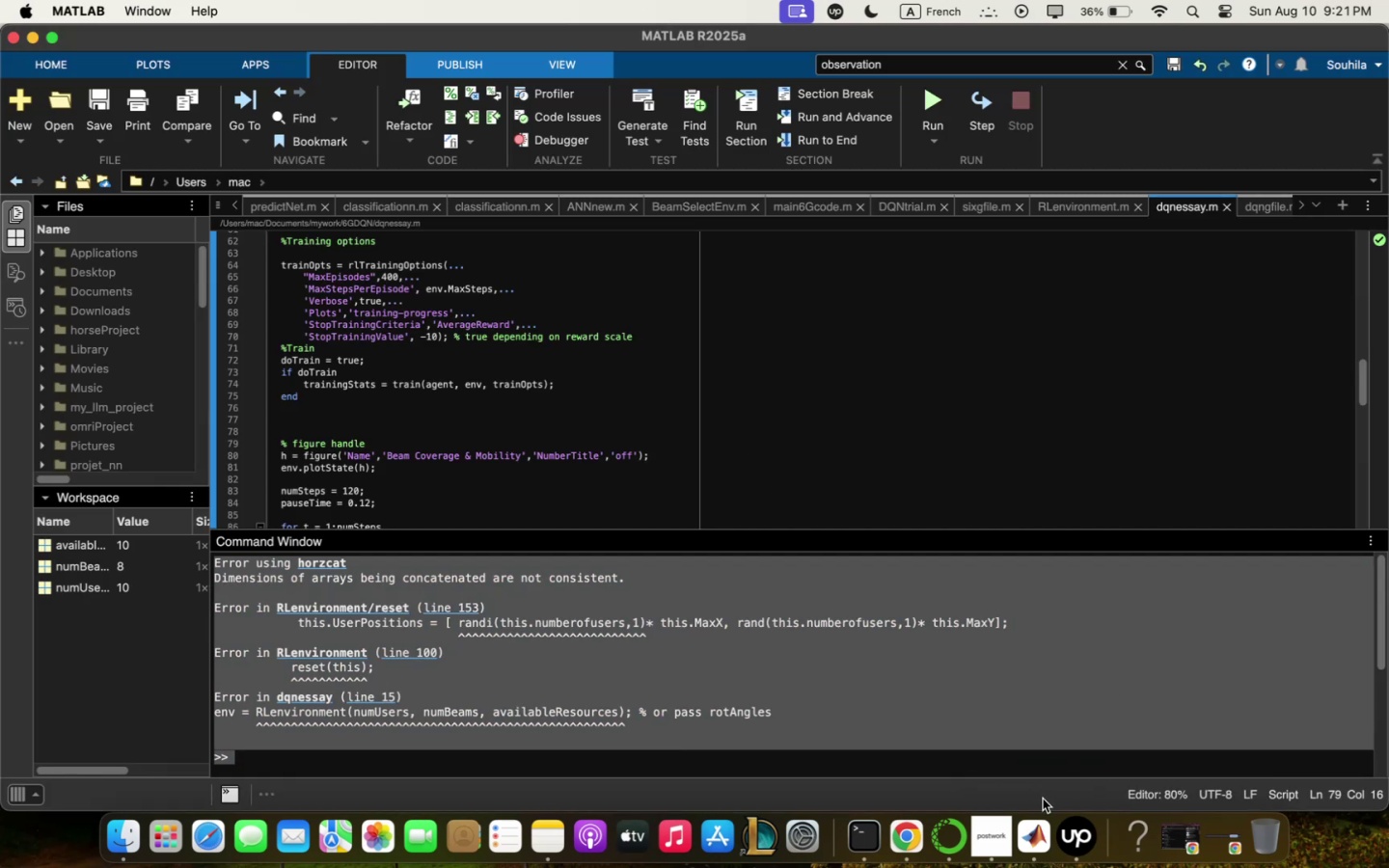 
left_click([912, 841])
 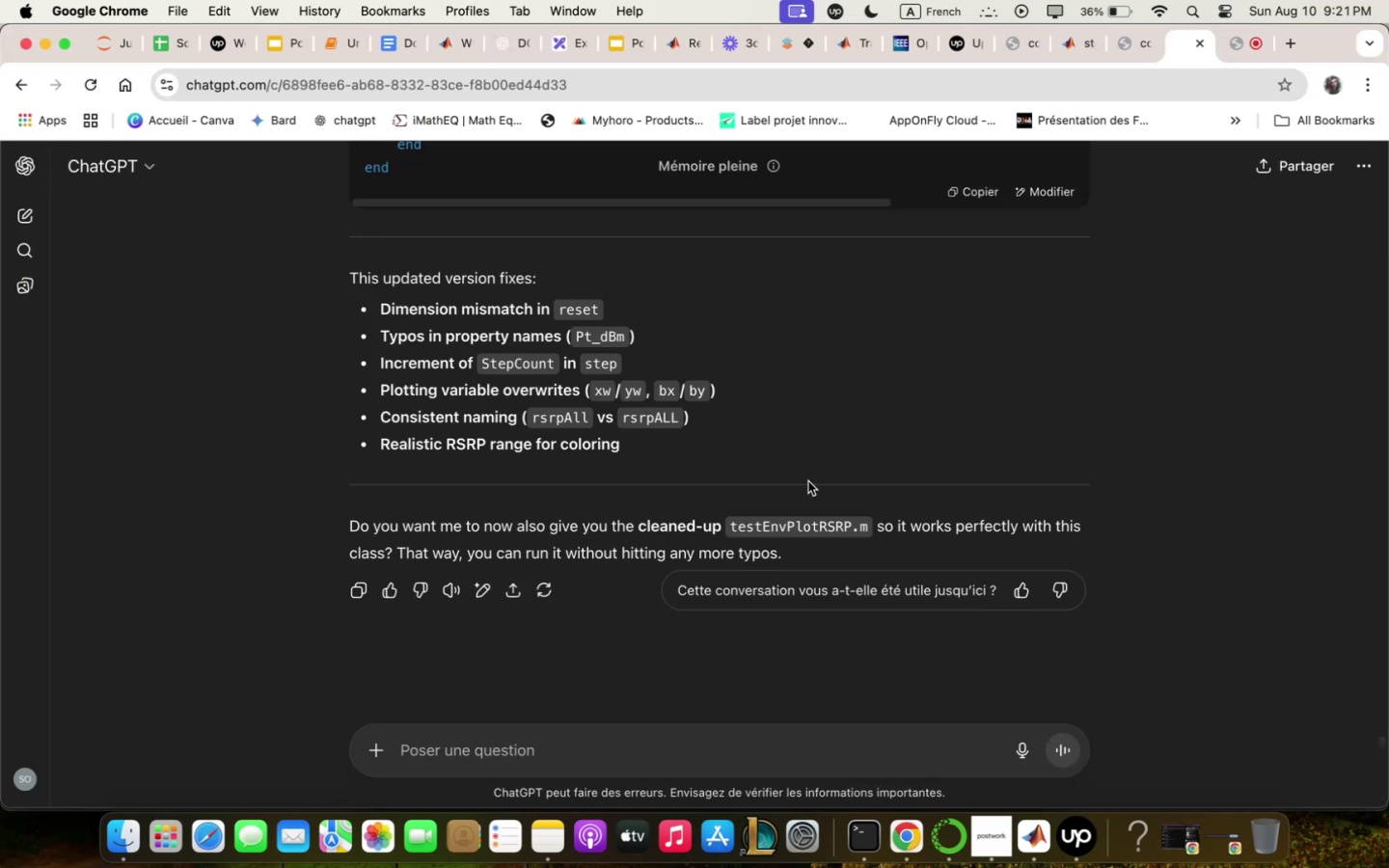 
scroll: coordinate [806, 474], scroll_direction: up, amount: 173.0
 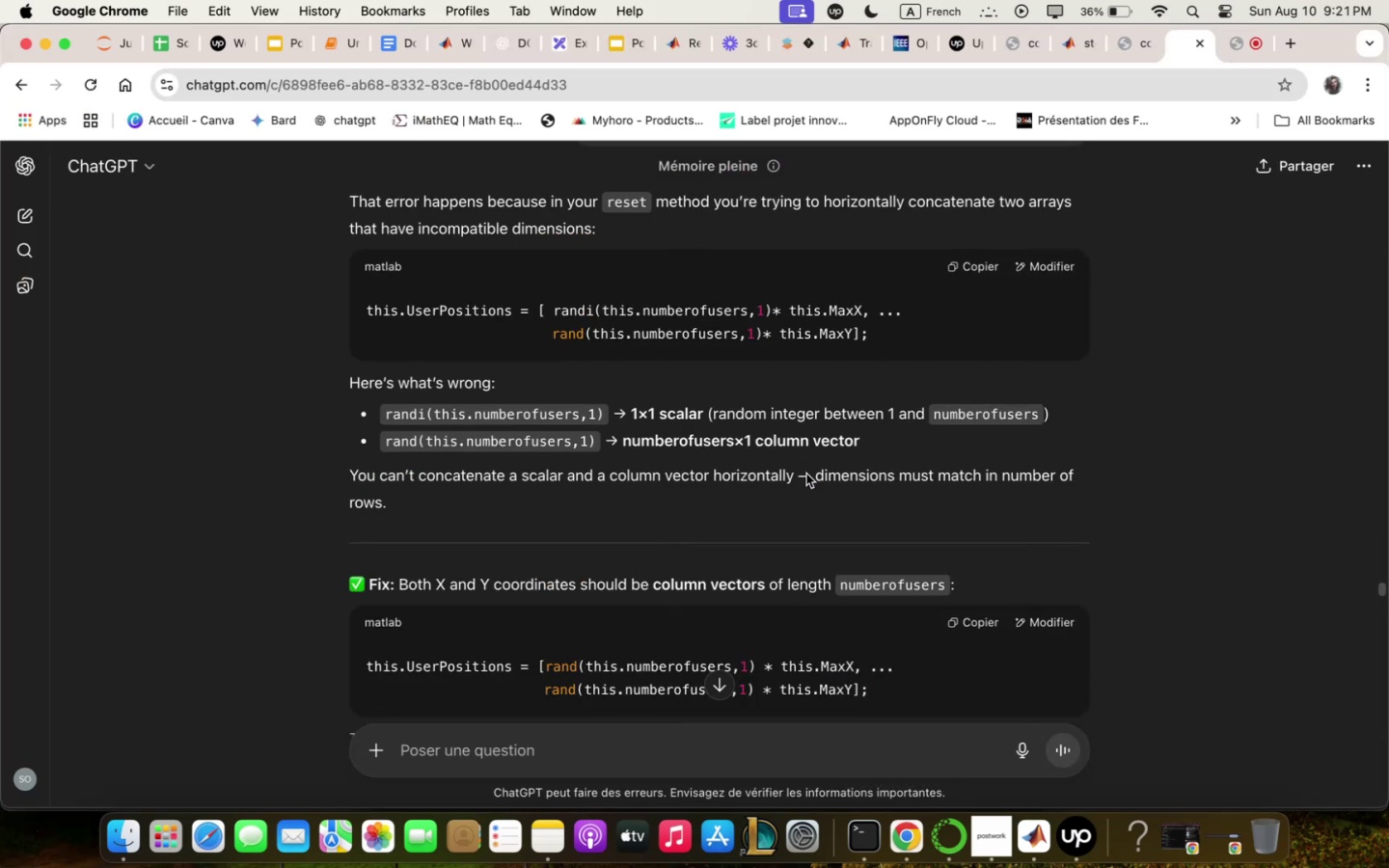 
scroll: coordinate [806, 475], scroll_direction: down, amount: 14.0
 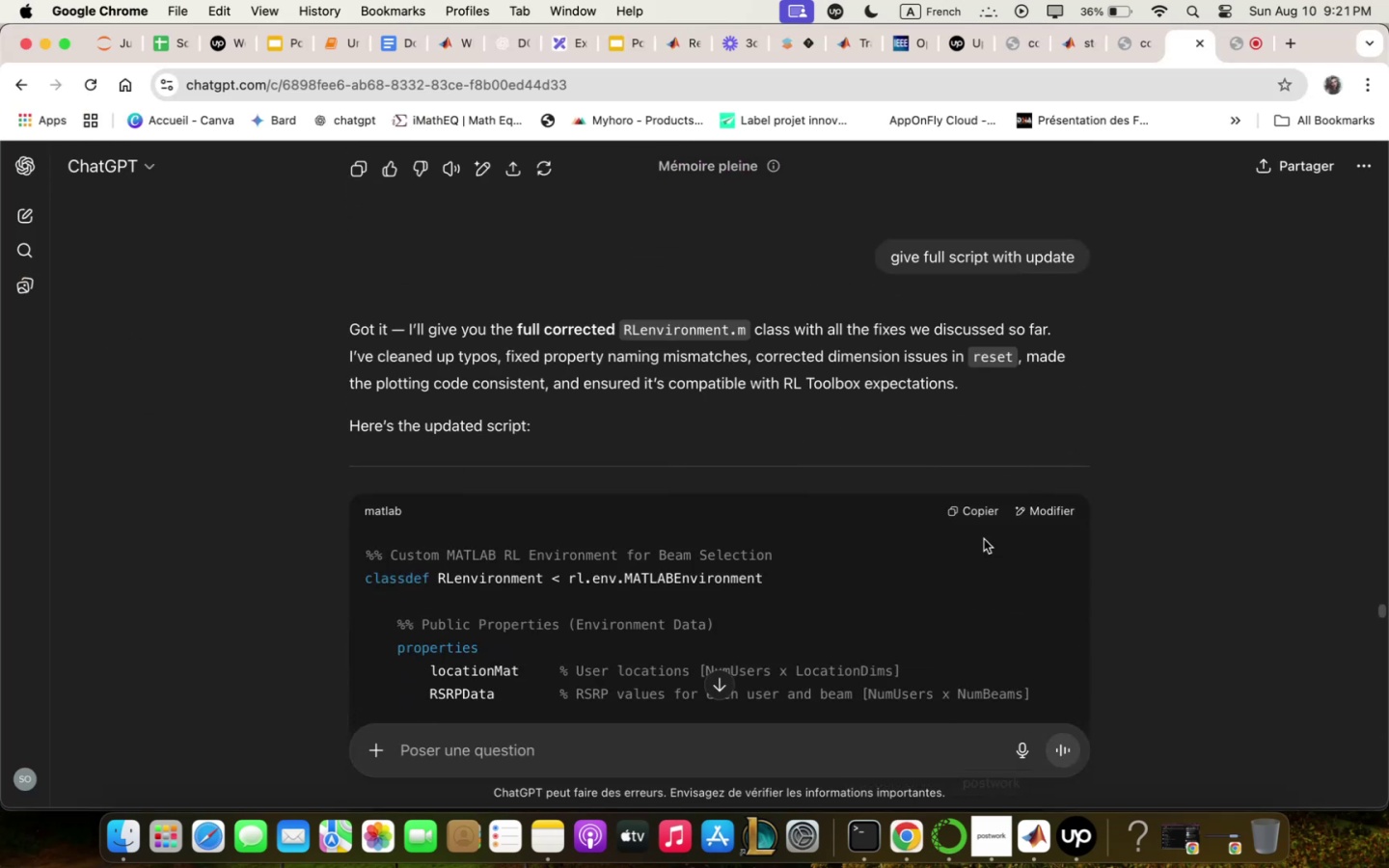 
left_click([986, 511])
 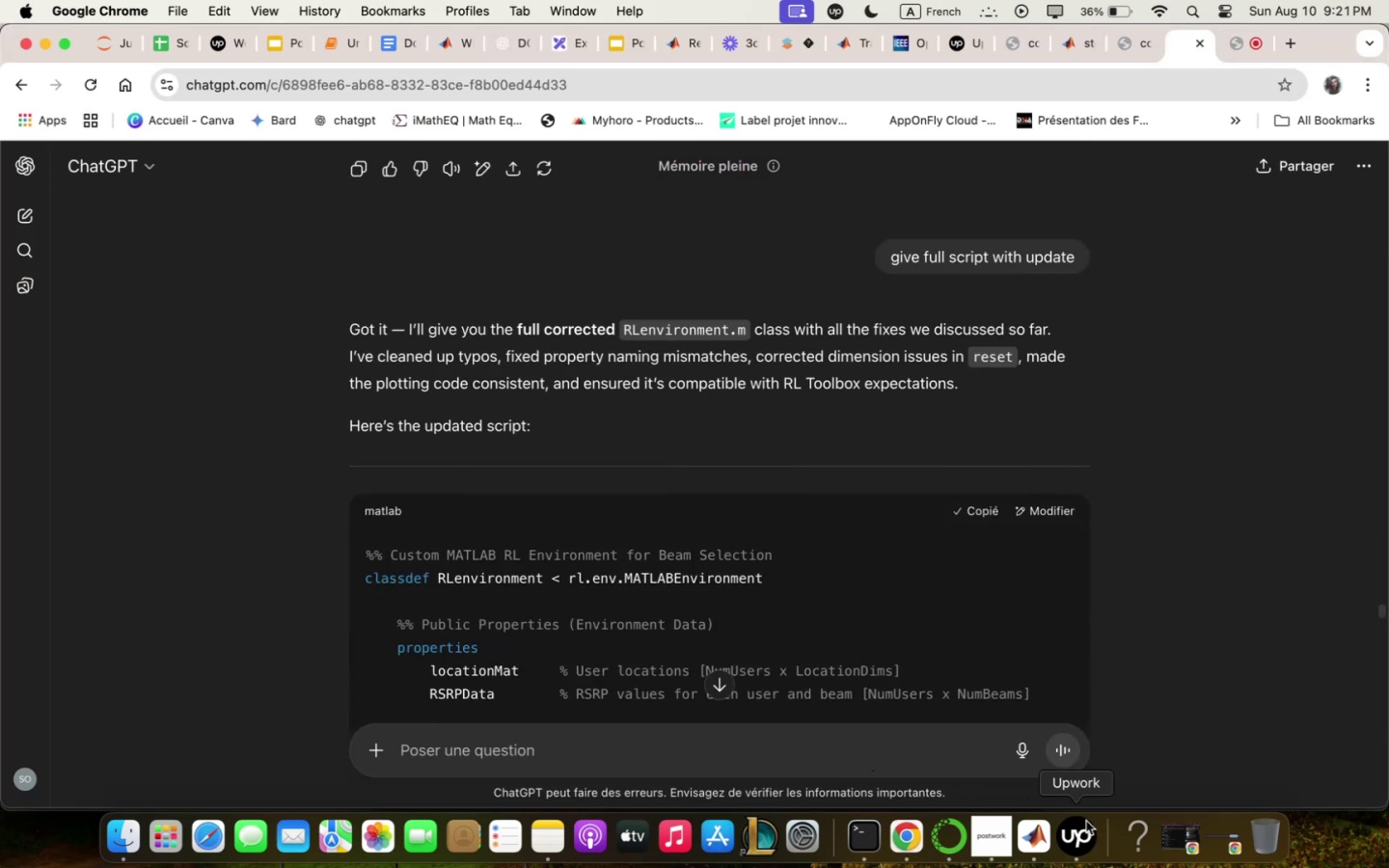 
left_click([1036, 832])
 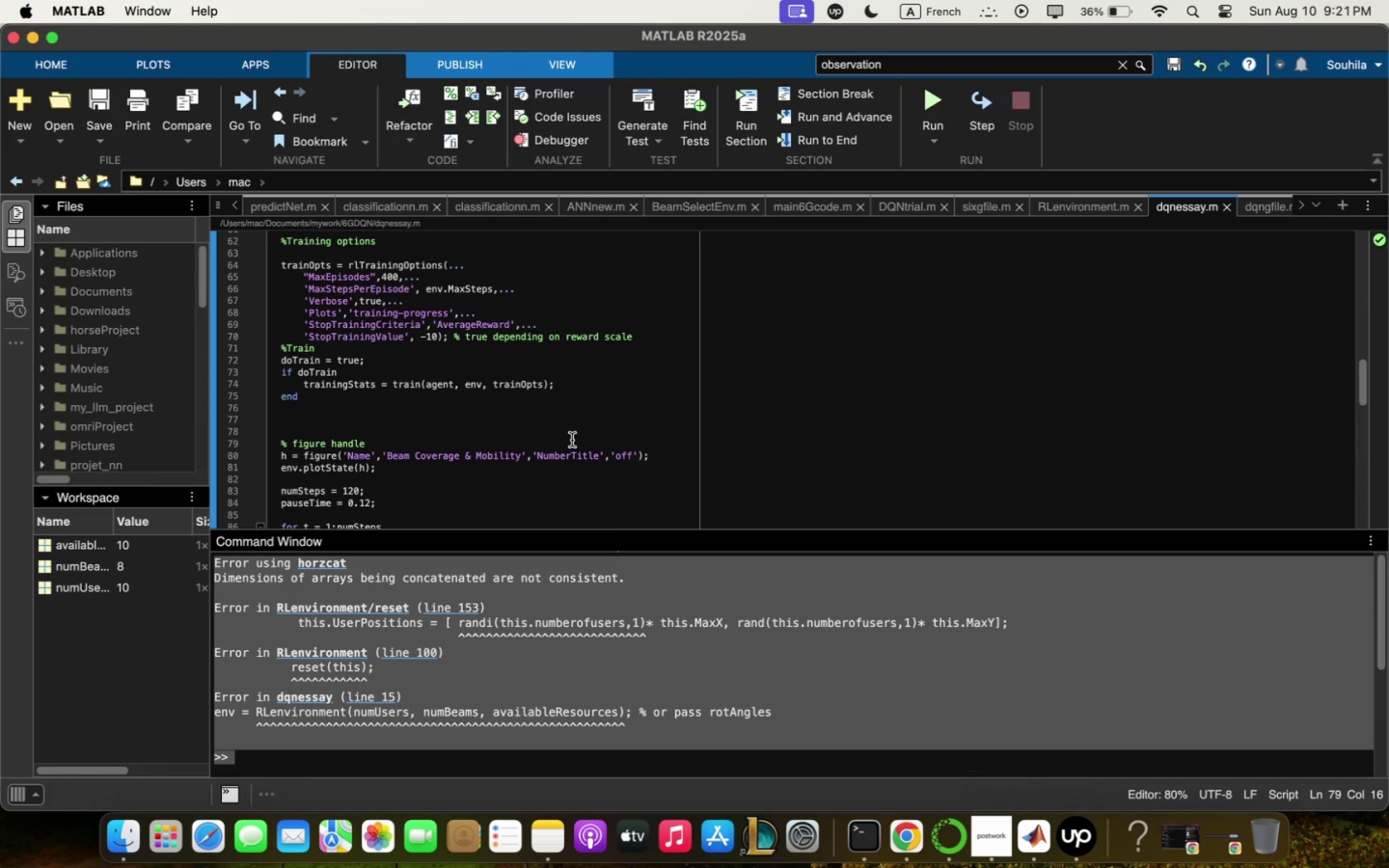 
left_click([573, 434])
 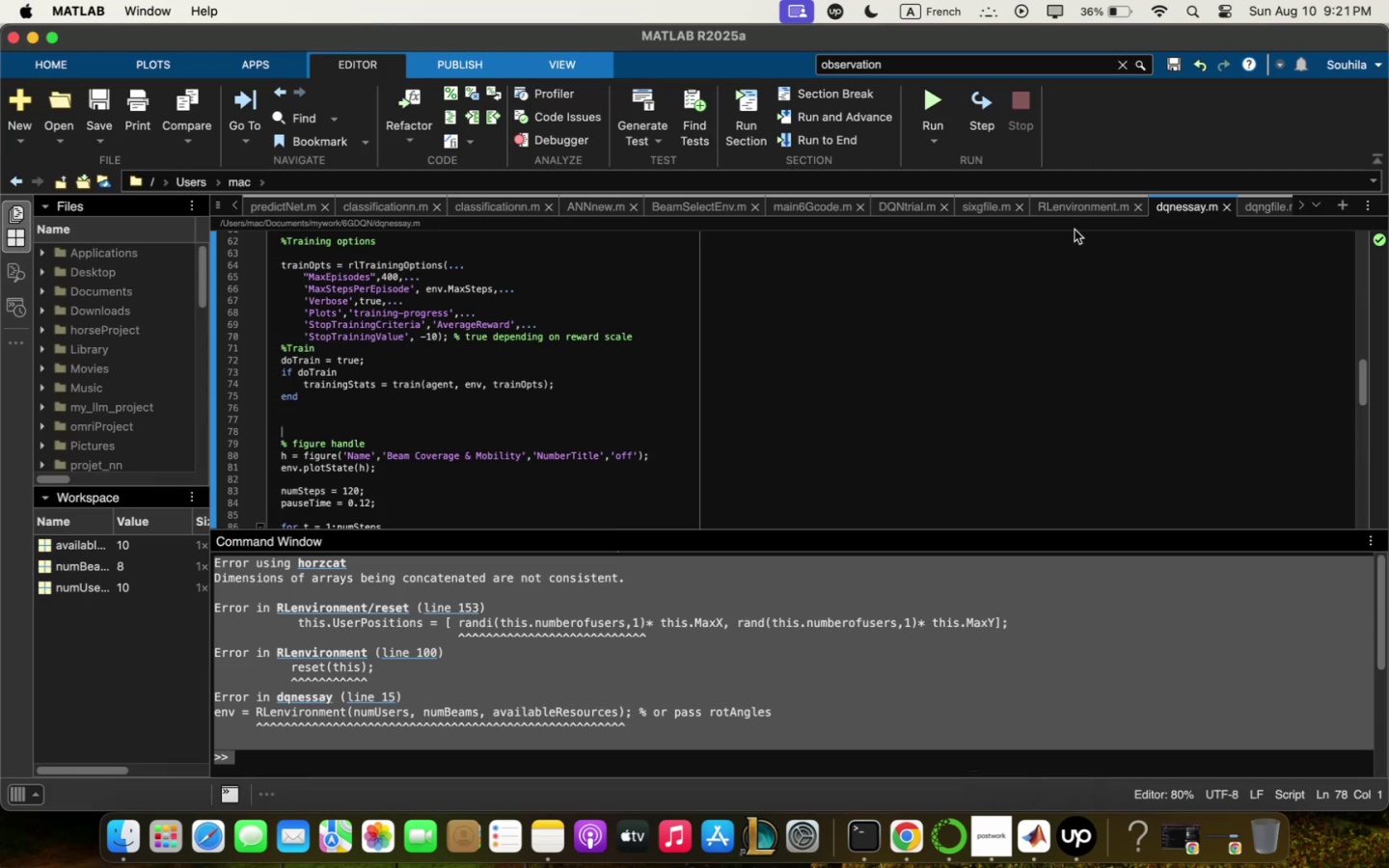 
left_click([1076, 210])
 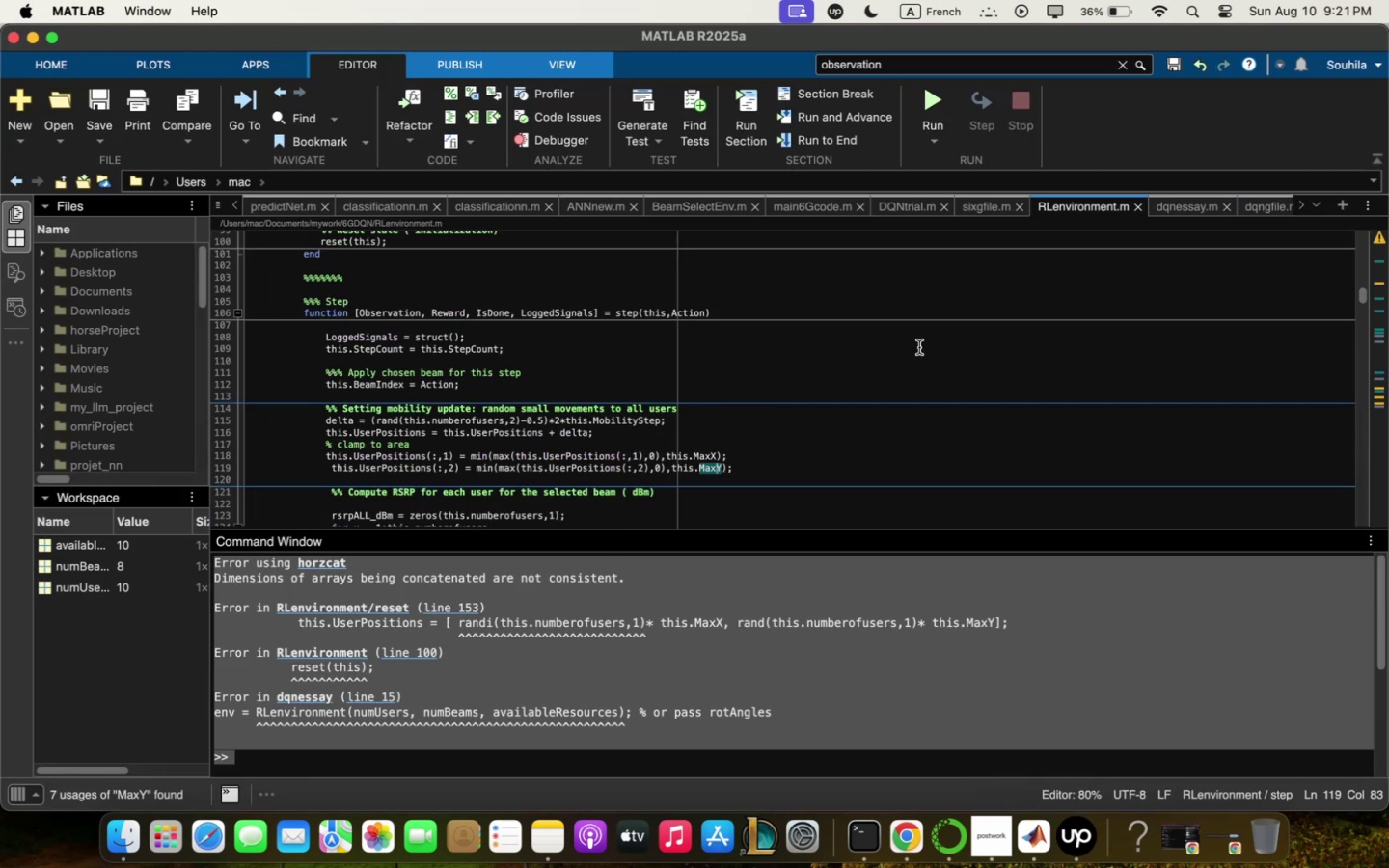 
left_click([919, 347])
 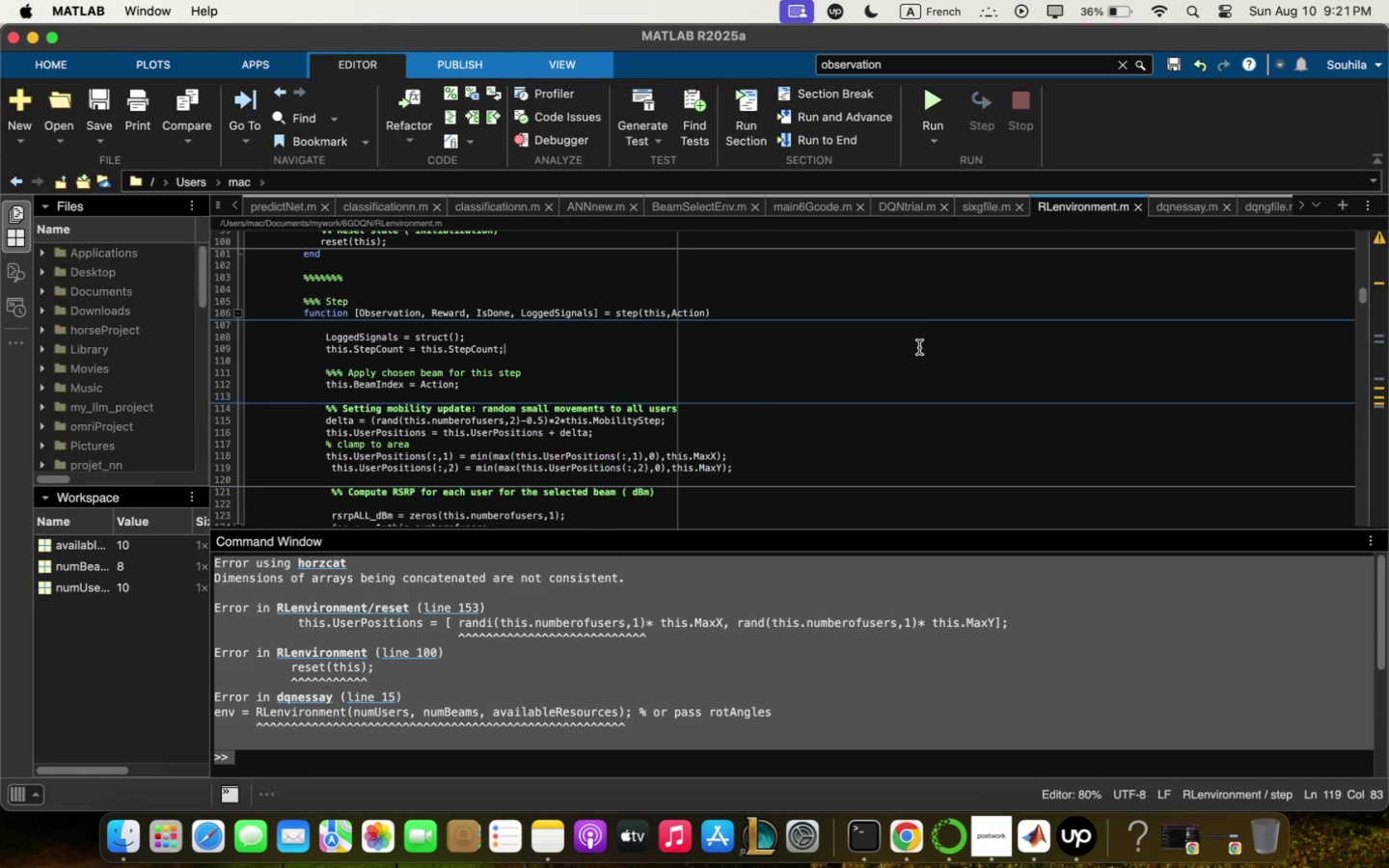 
key(Meta+Q)
 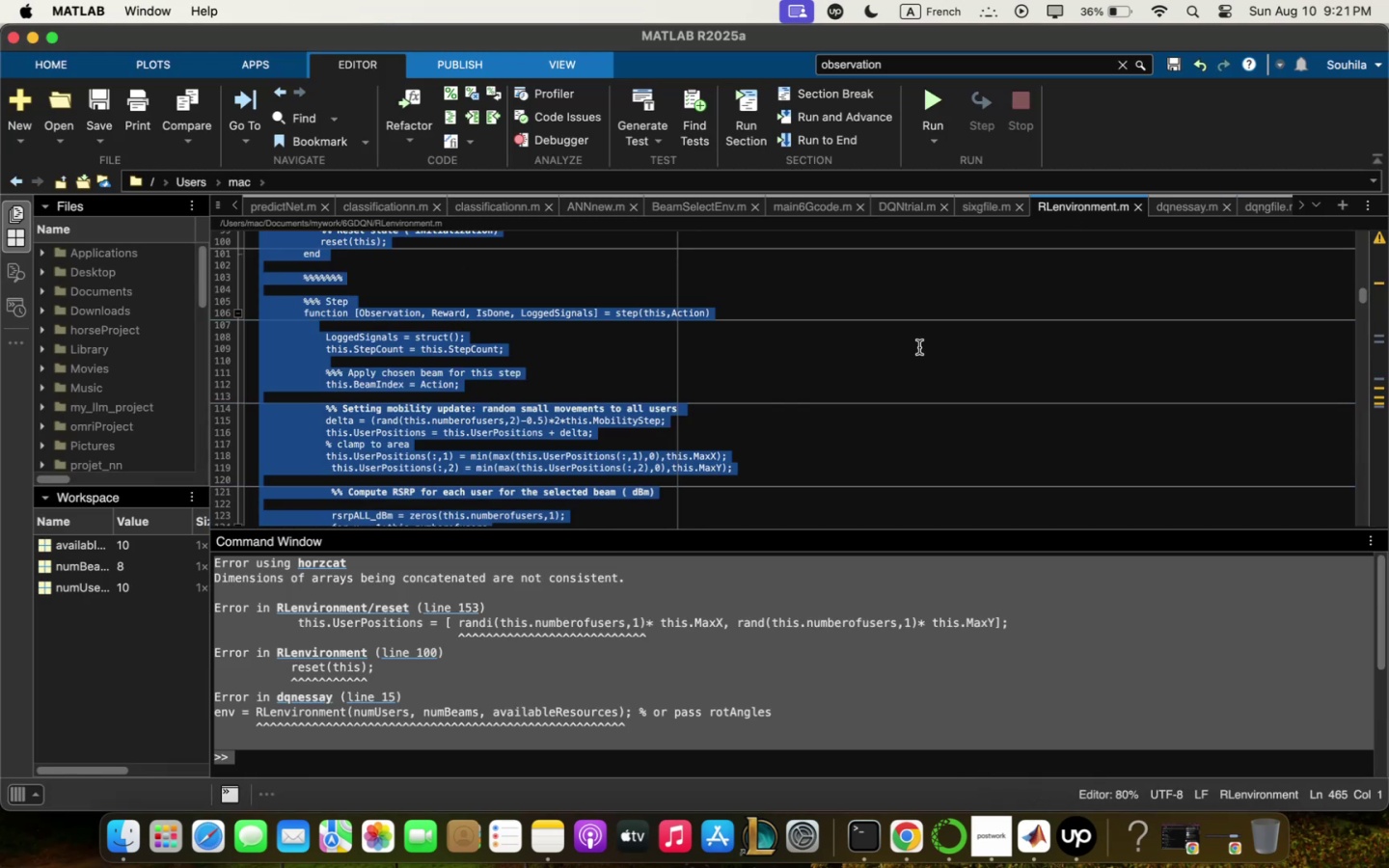 
key(Backspace)
 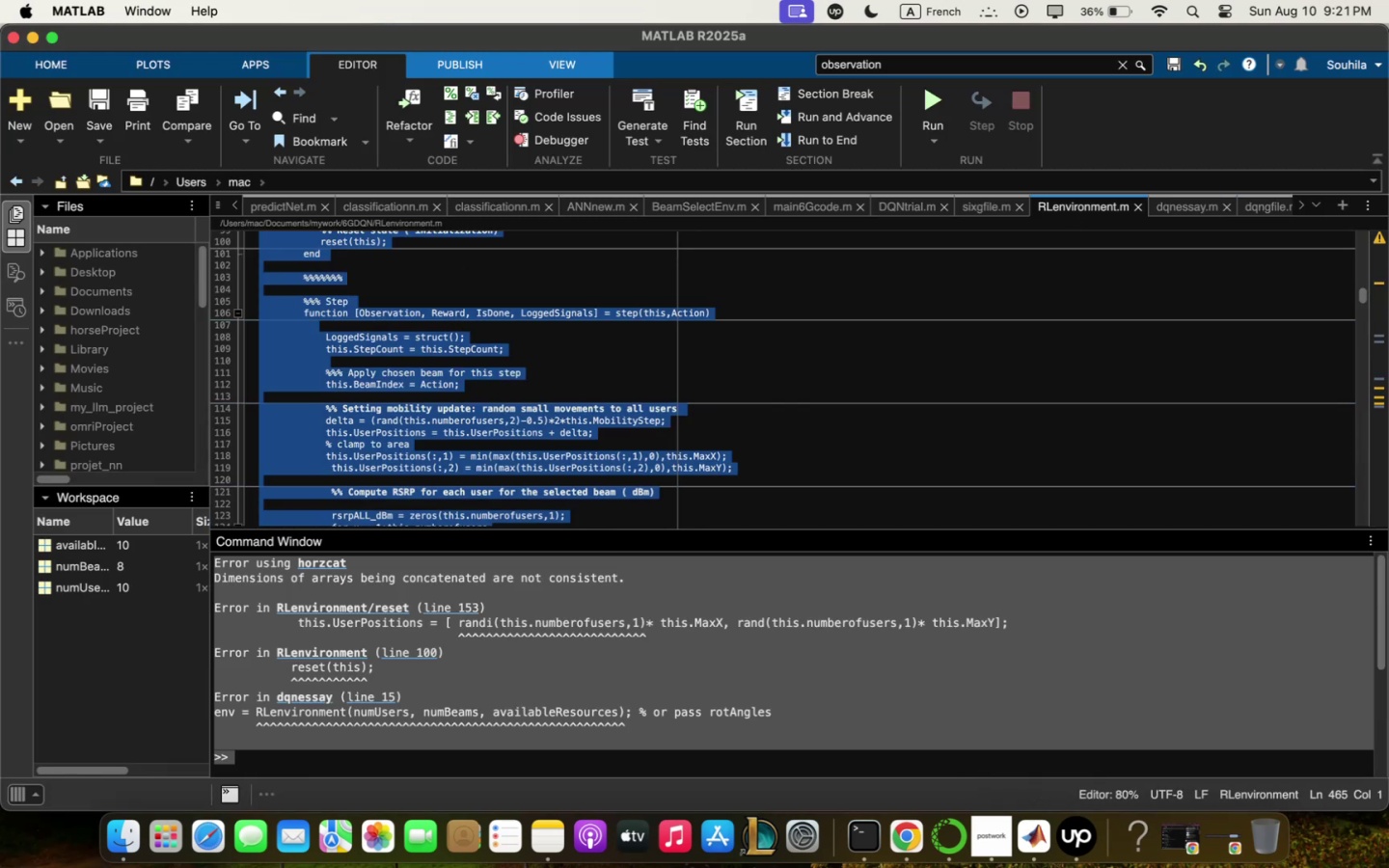 
key(Meta+V)
 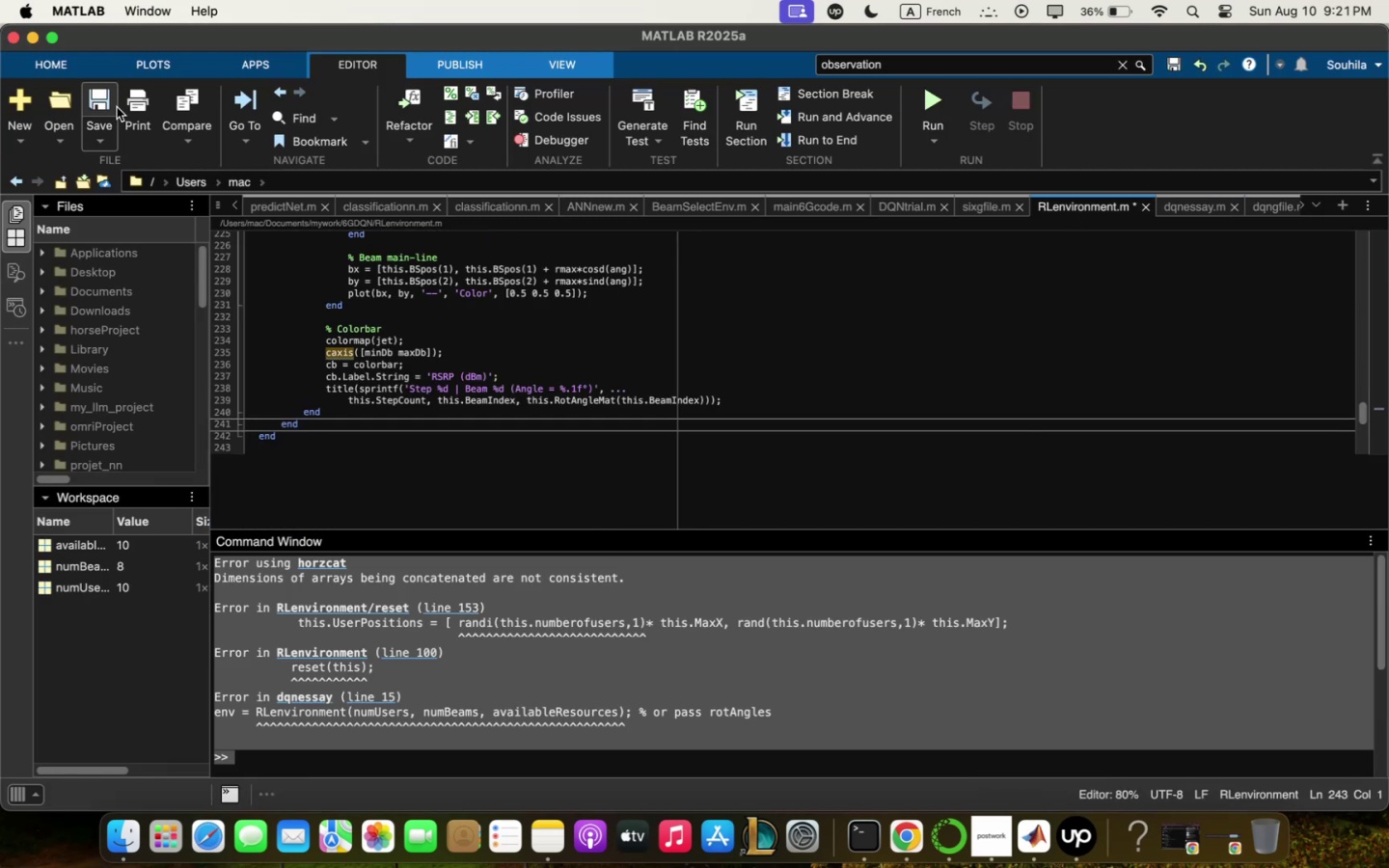 
left_click([104, 104])
 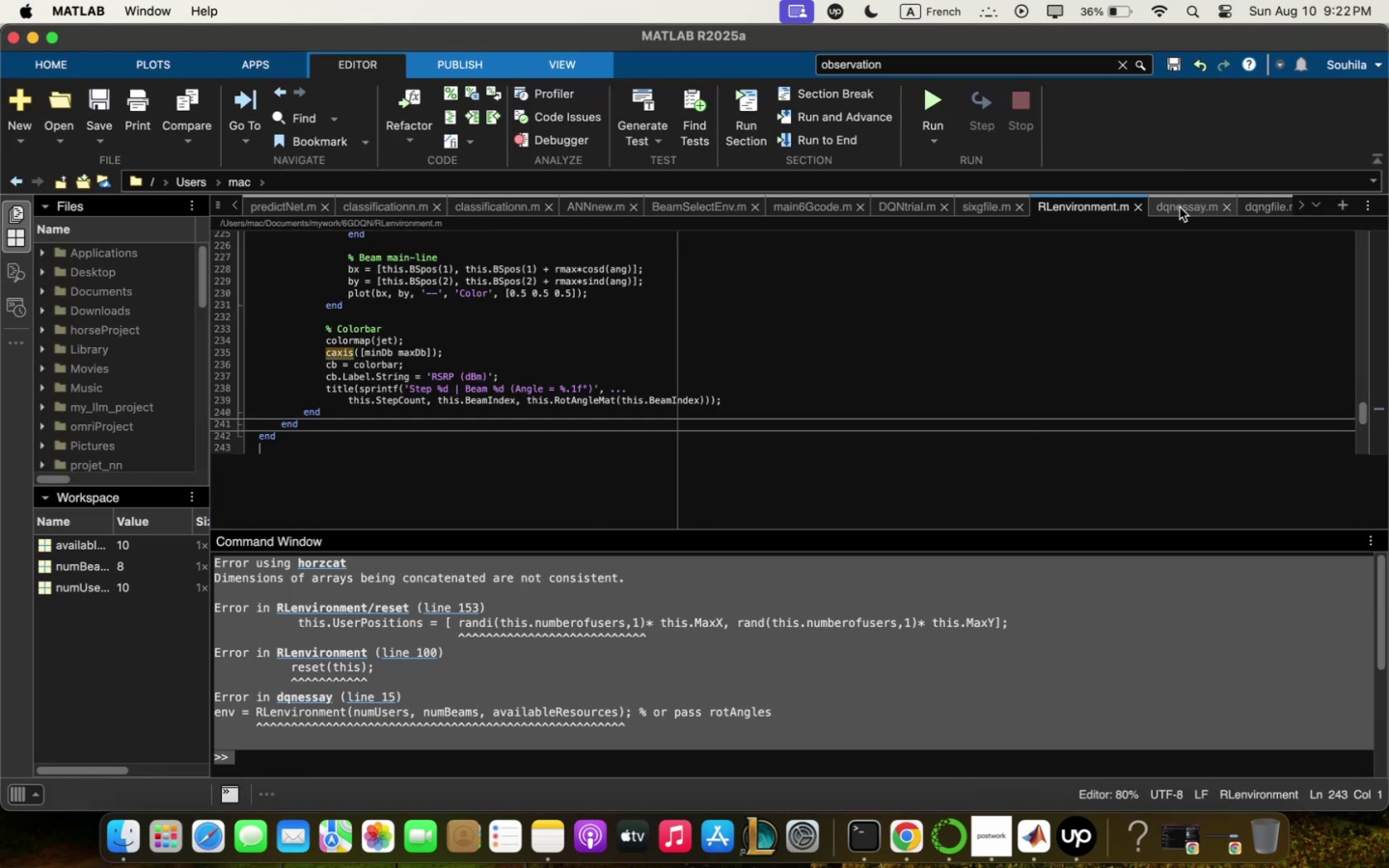 
left_click([1180, 207])
 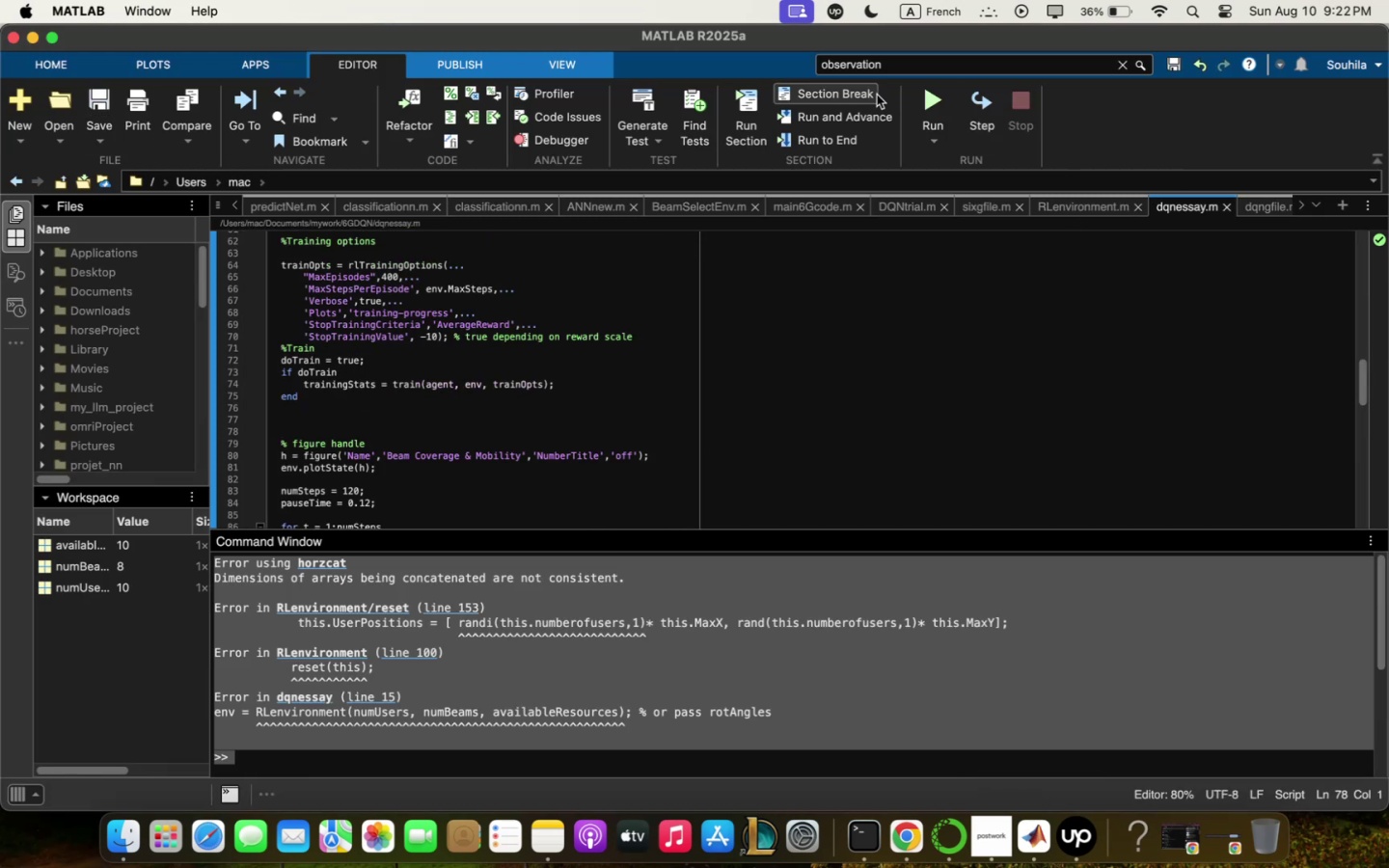 
mouse_move([906, 120])
 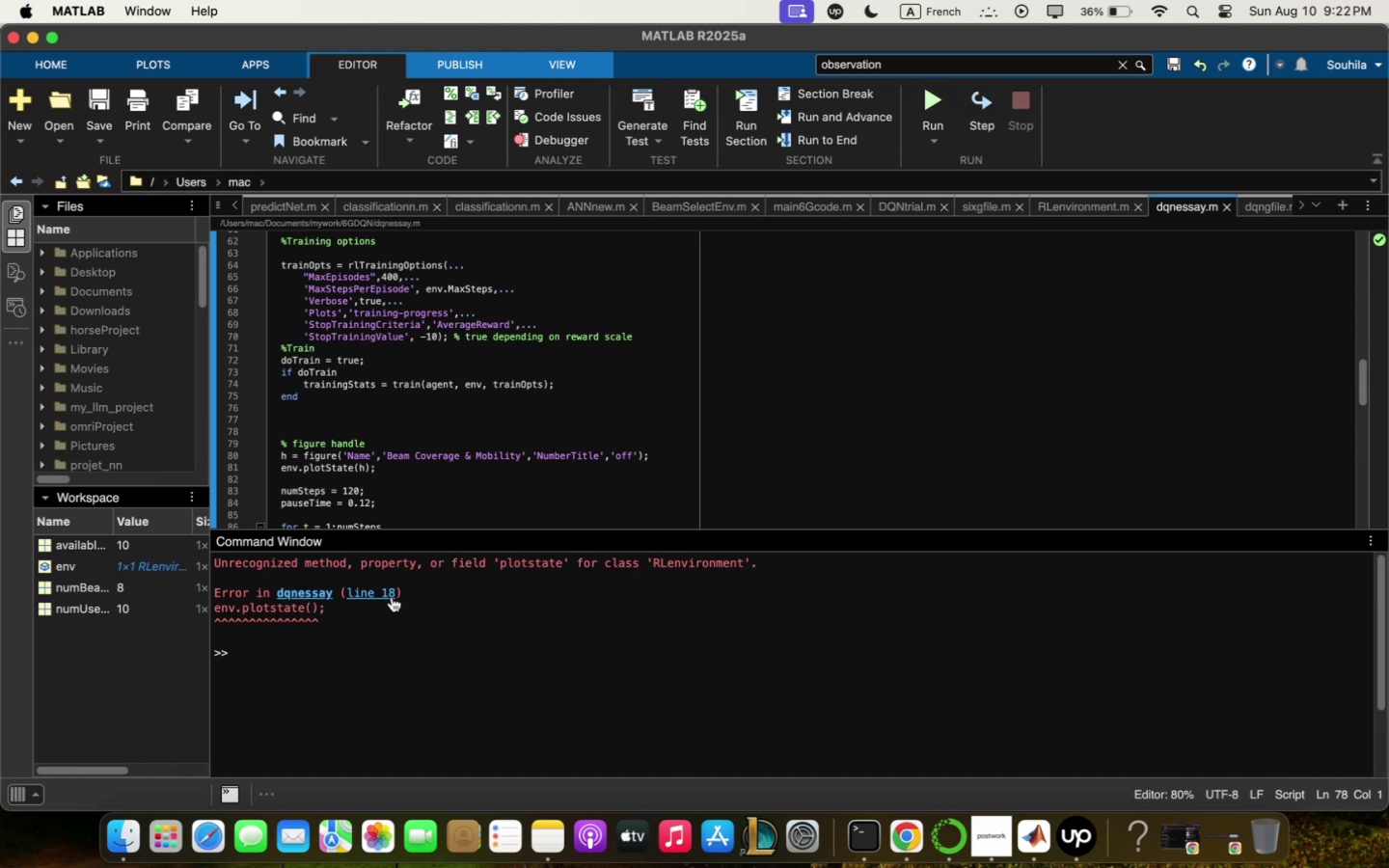 
double_click([390, 592])
 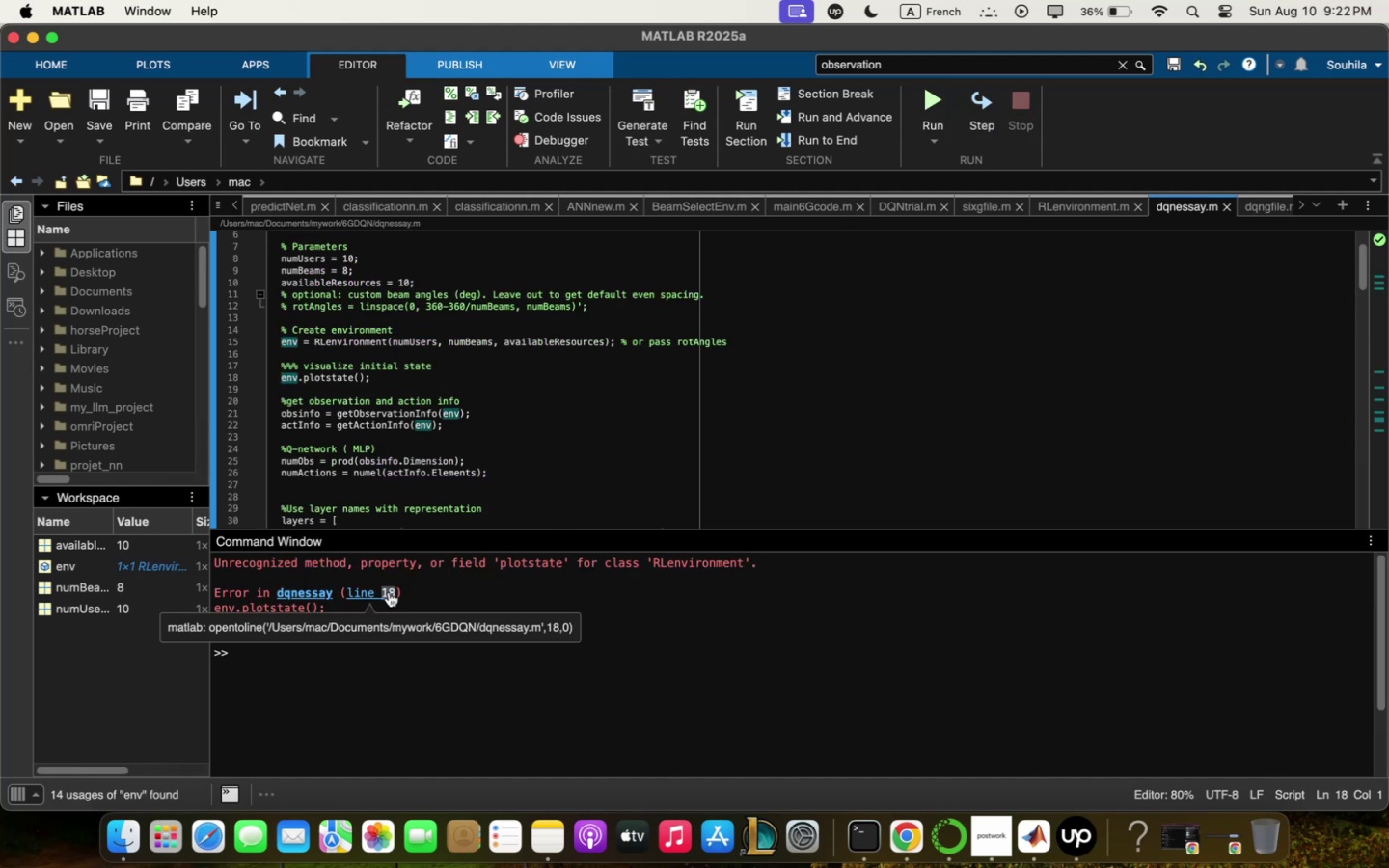 
left_click([382, 590])
 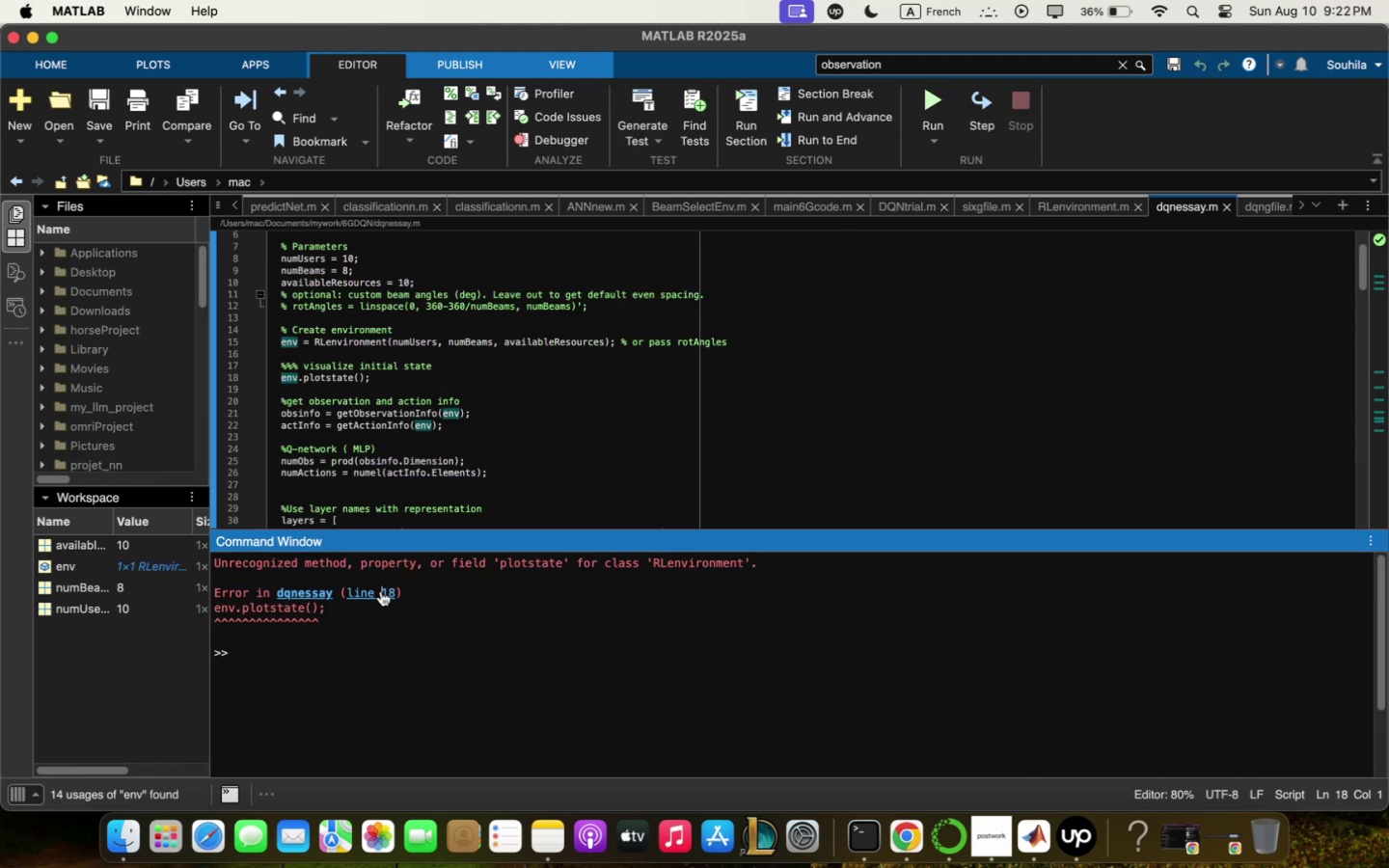 
left_click([381, 591])
 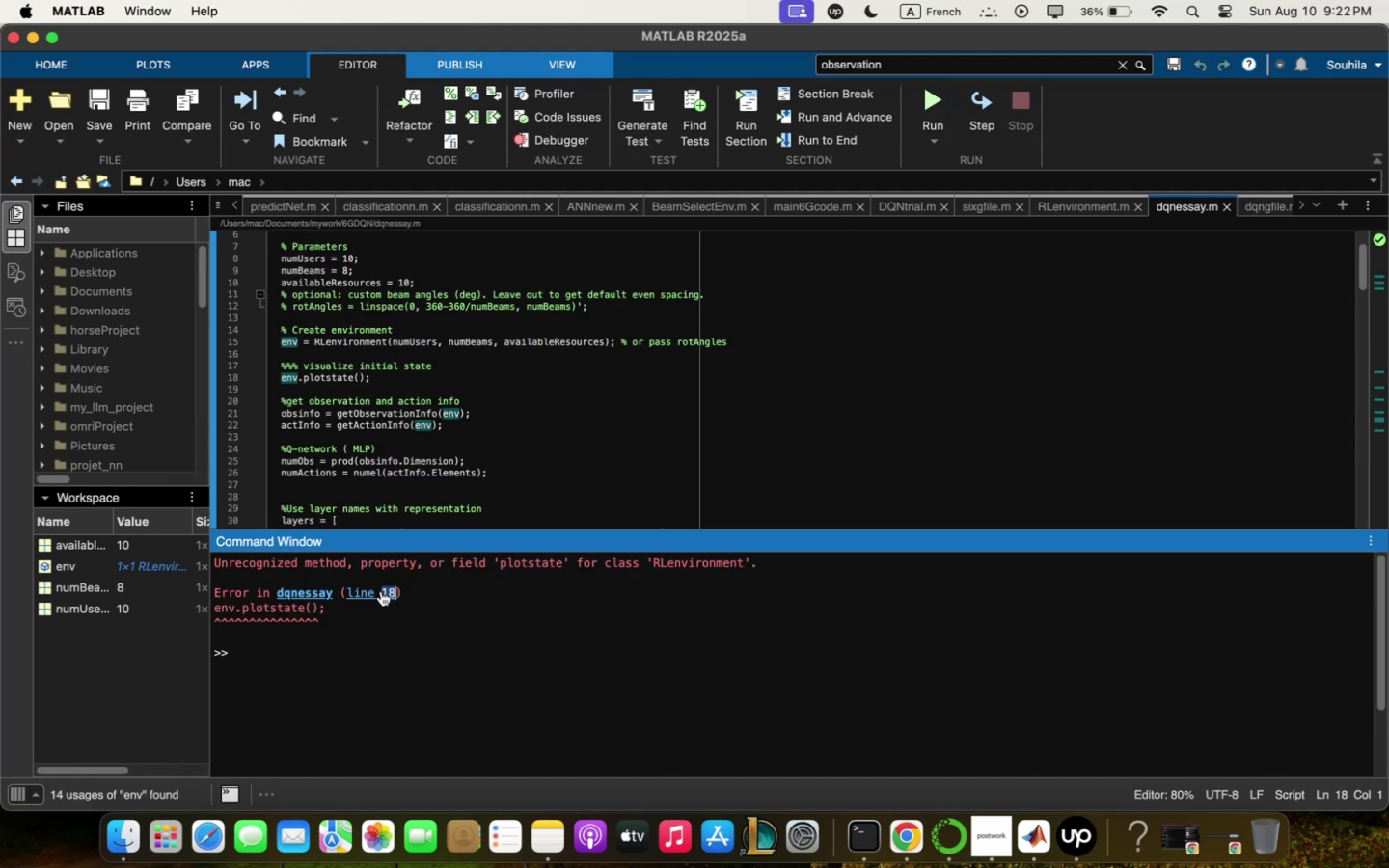 
double_click([381, 591])
 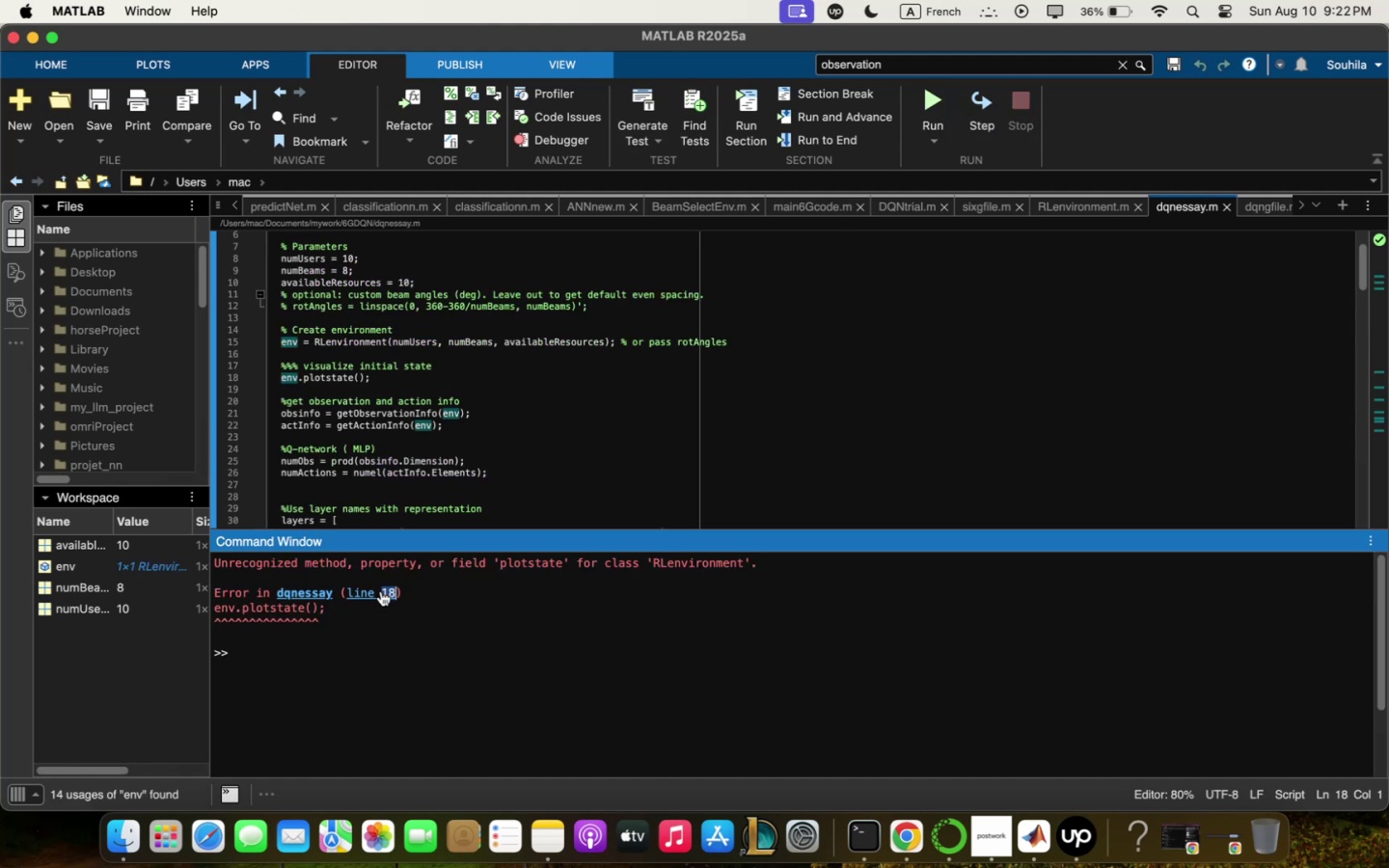 
double_click([380, 590])
 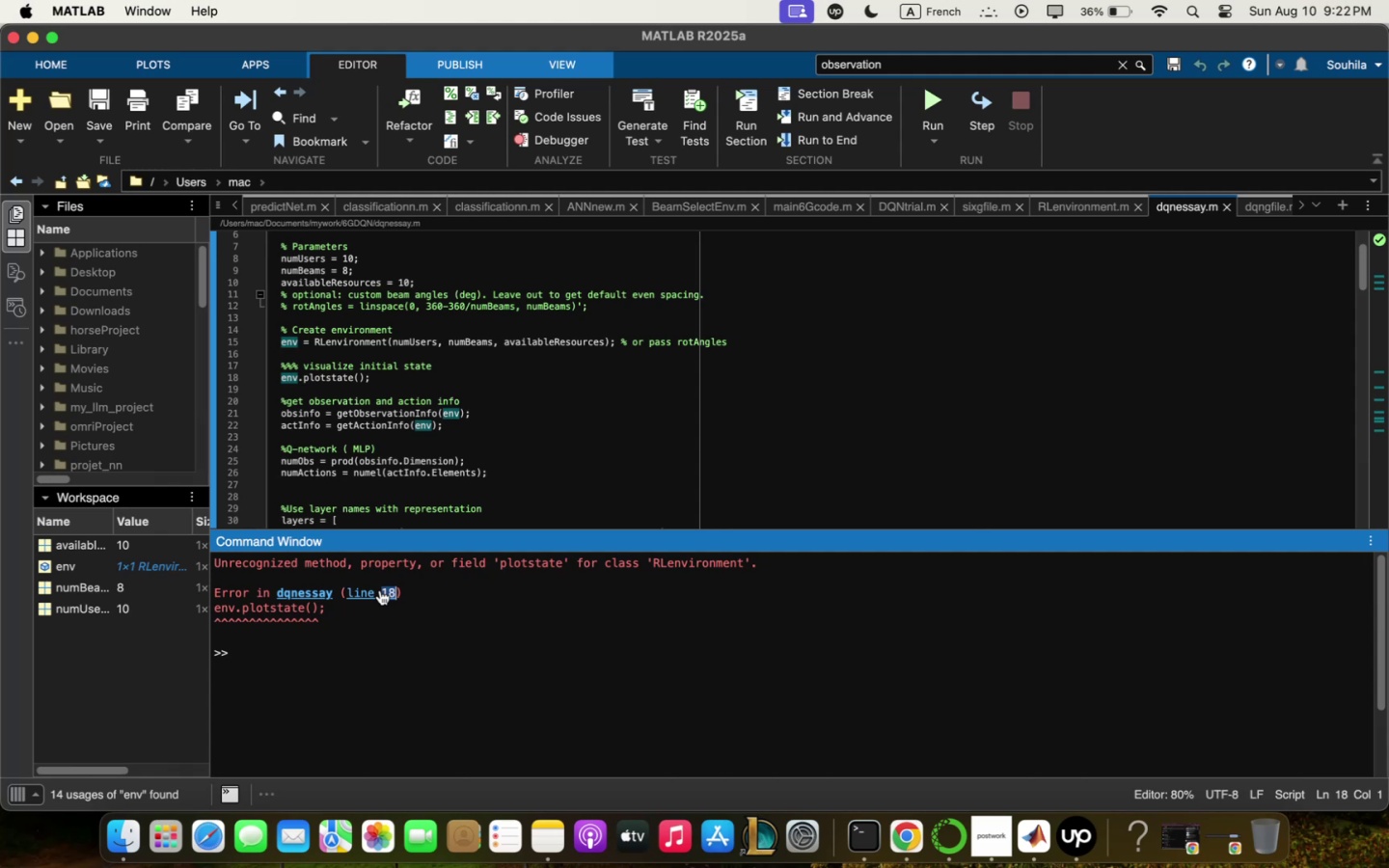 
wait(7.4)
 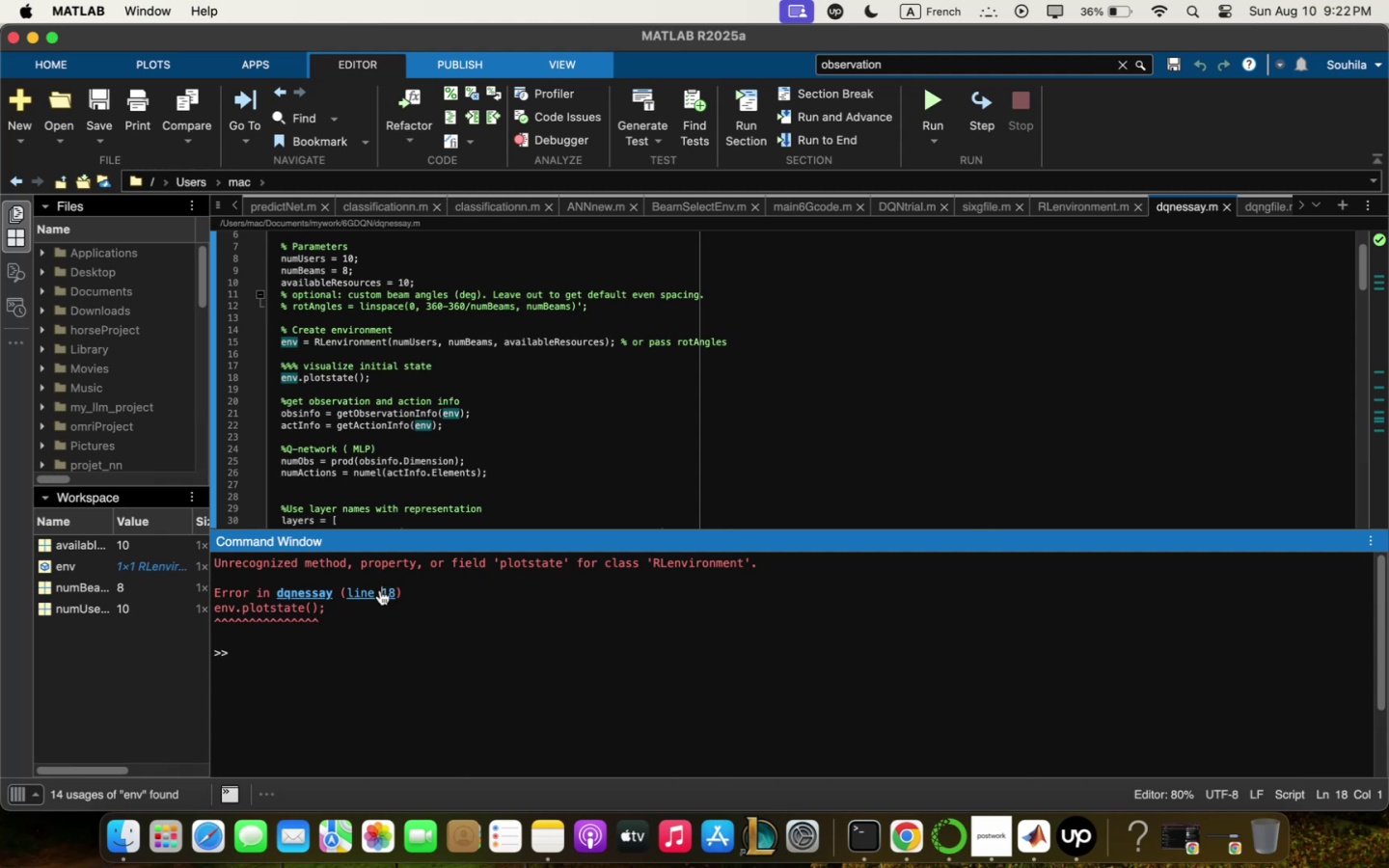 
left_click_drag(start_coordinate=[563, 560], to_coordinate=[496, 557])
 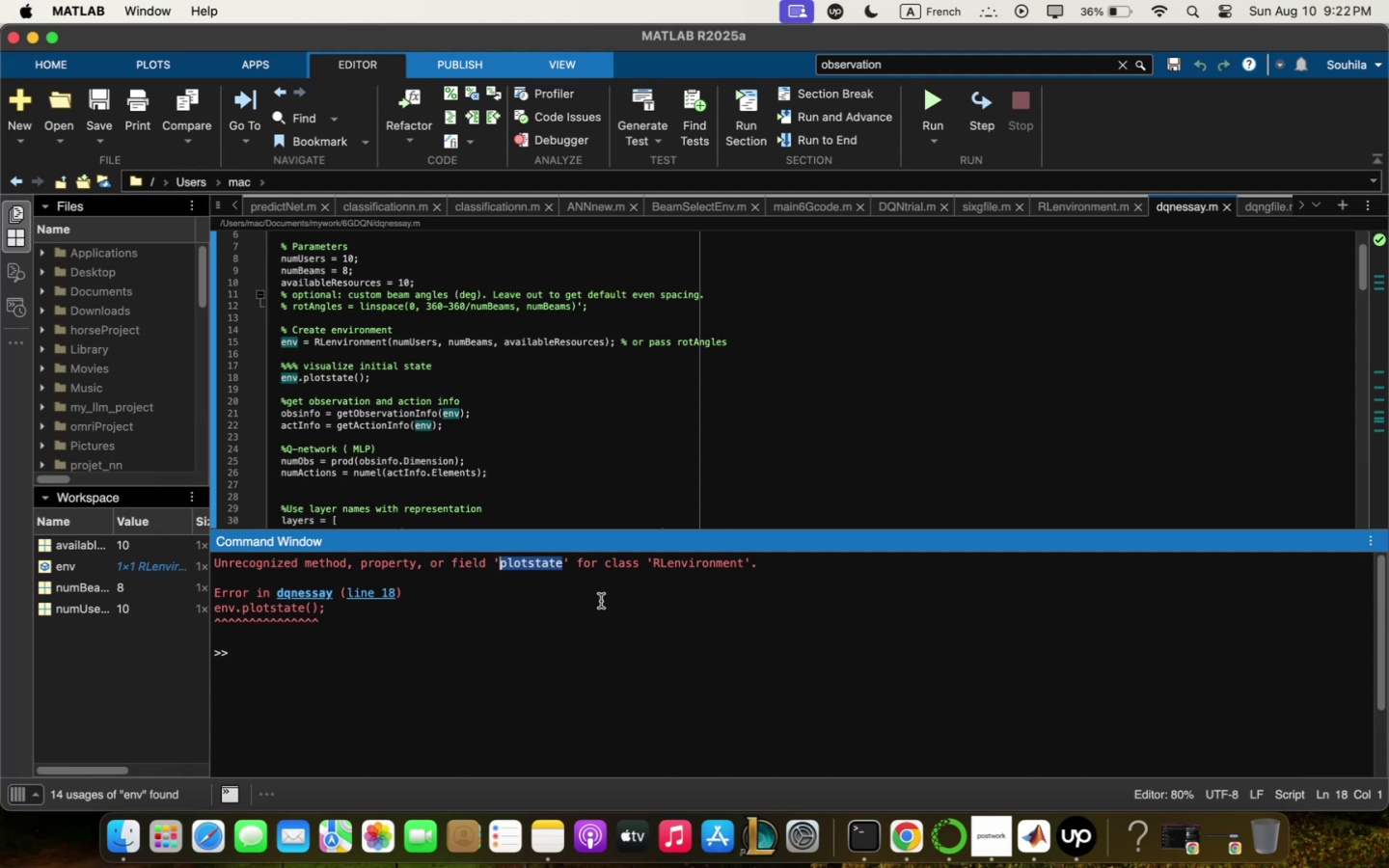 
key(Meta+C)
 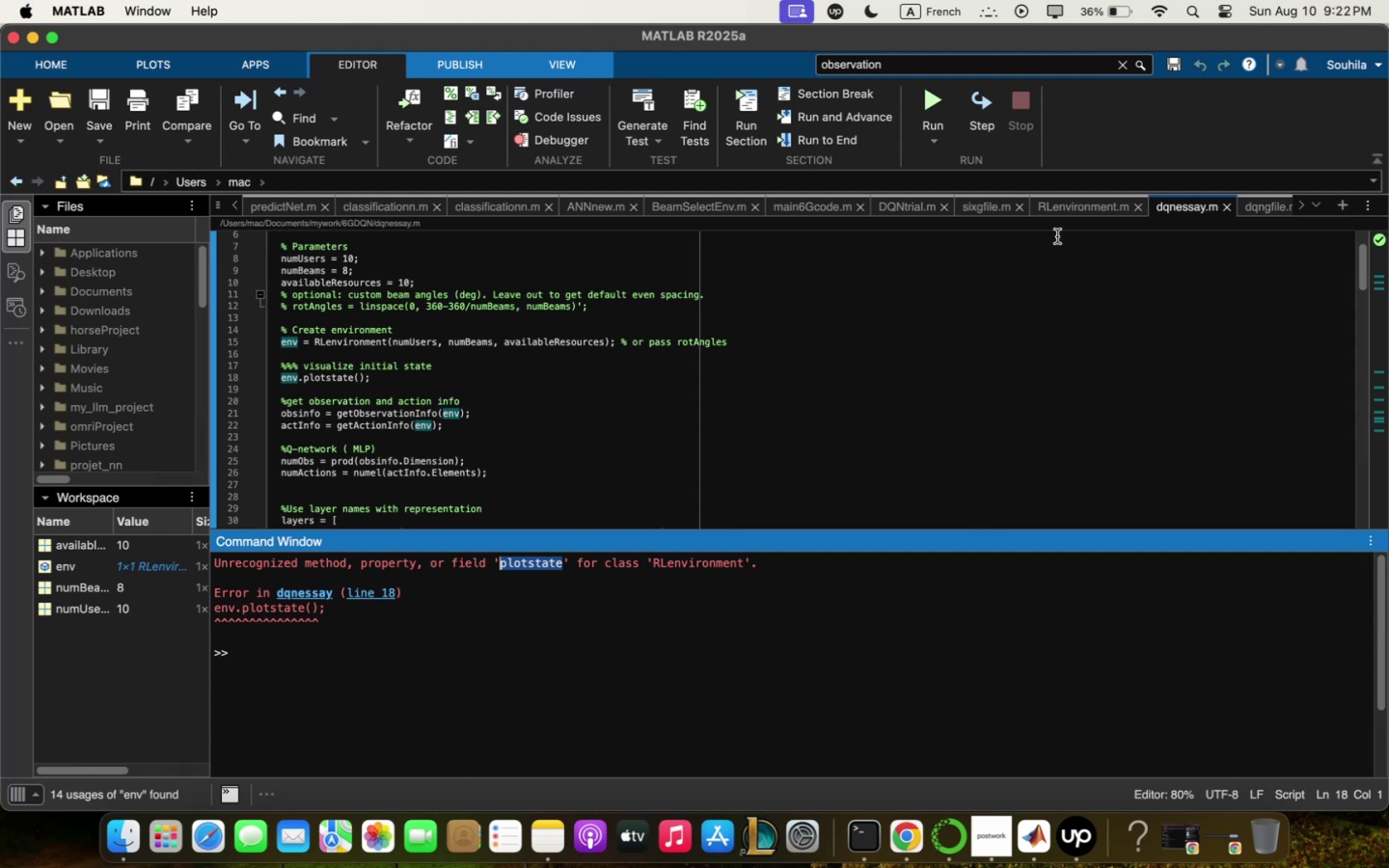 
left_click([1069, 203])
 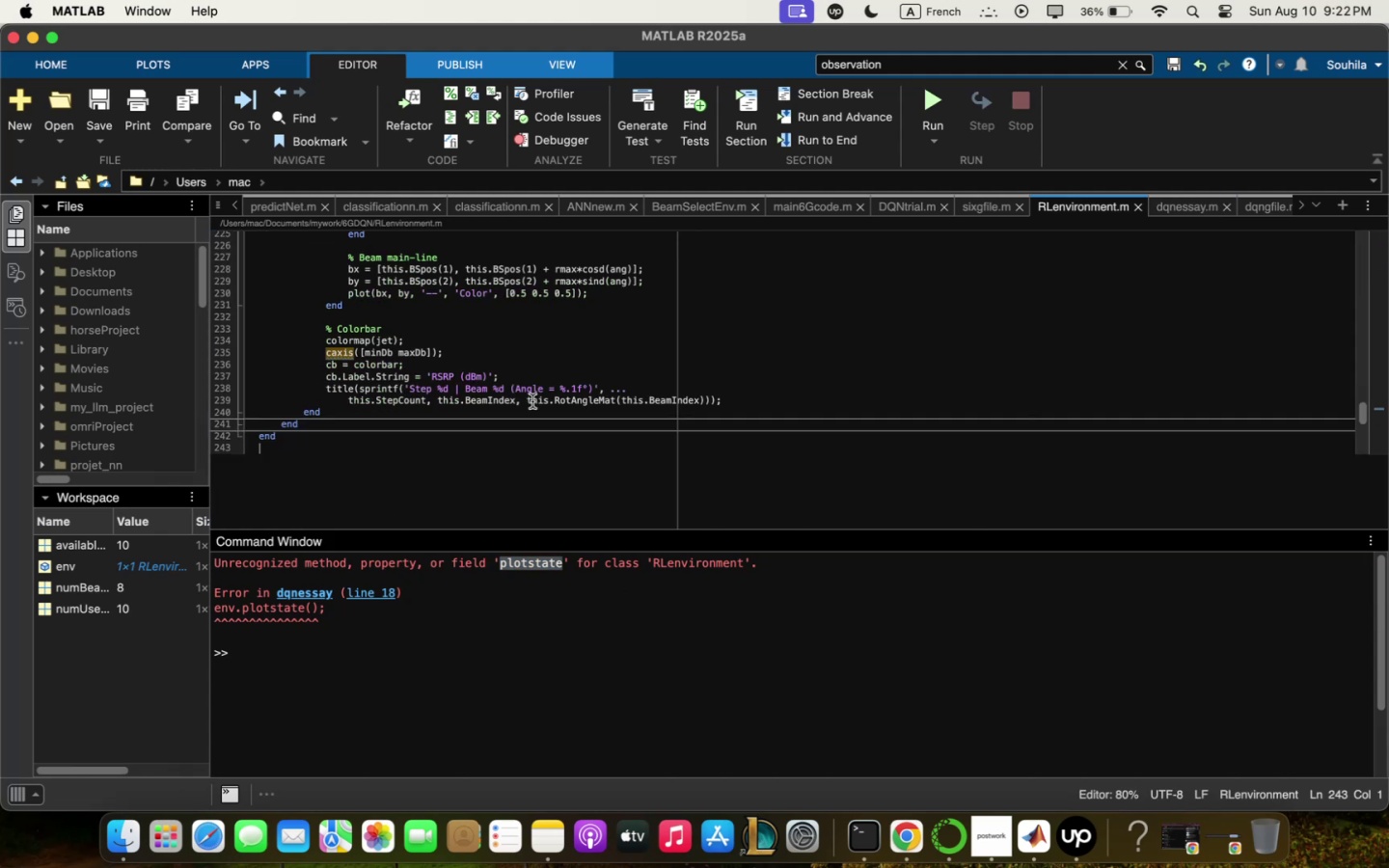 
scroll: coordinate [528, 366], scroll_direction: up, amount: 133.0
 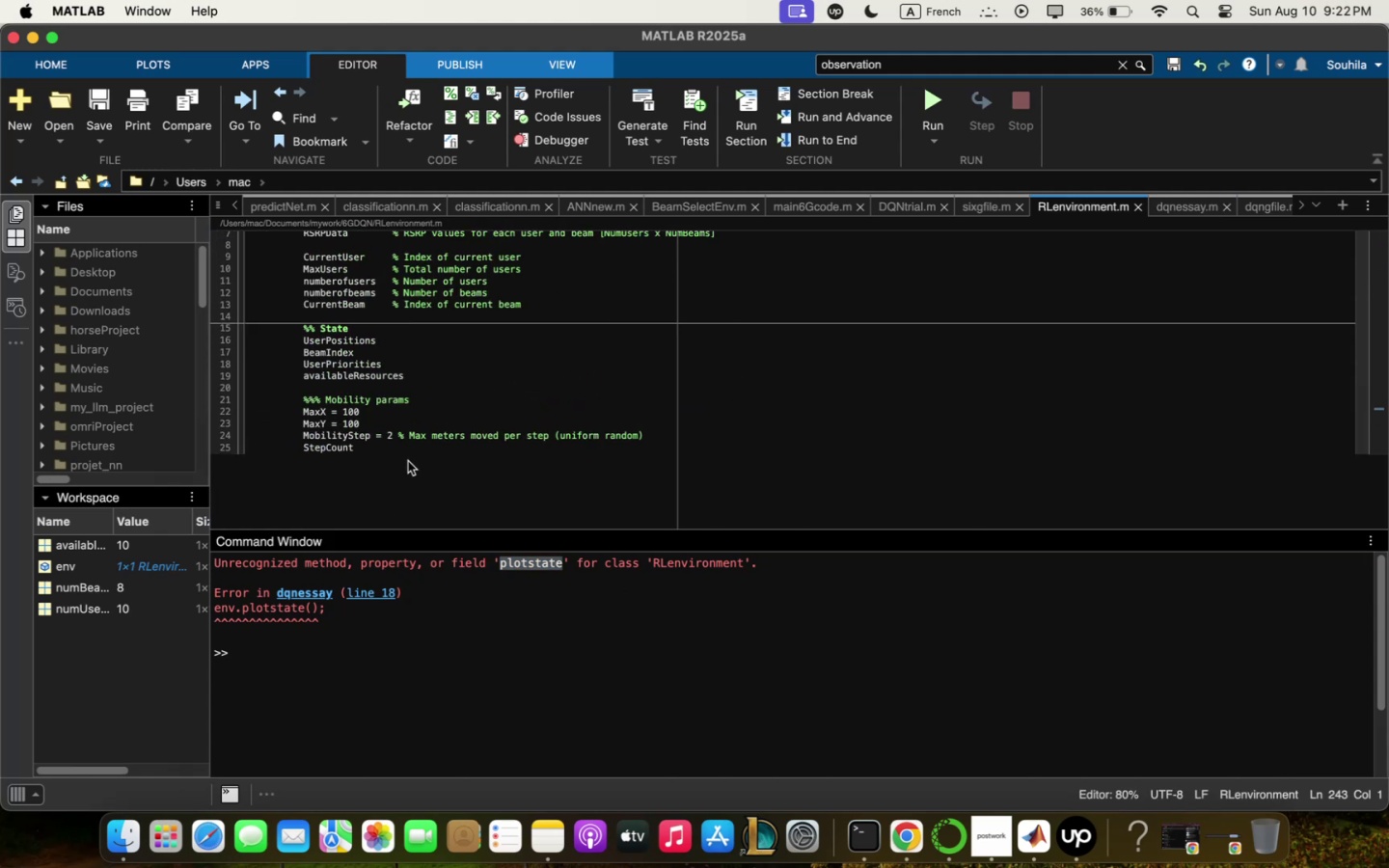 
scroll: coordinate [430, 360], scroll_direction: down, amount: 5.0
 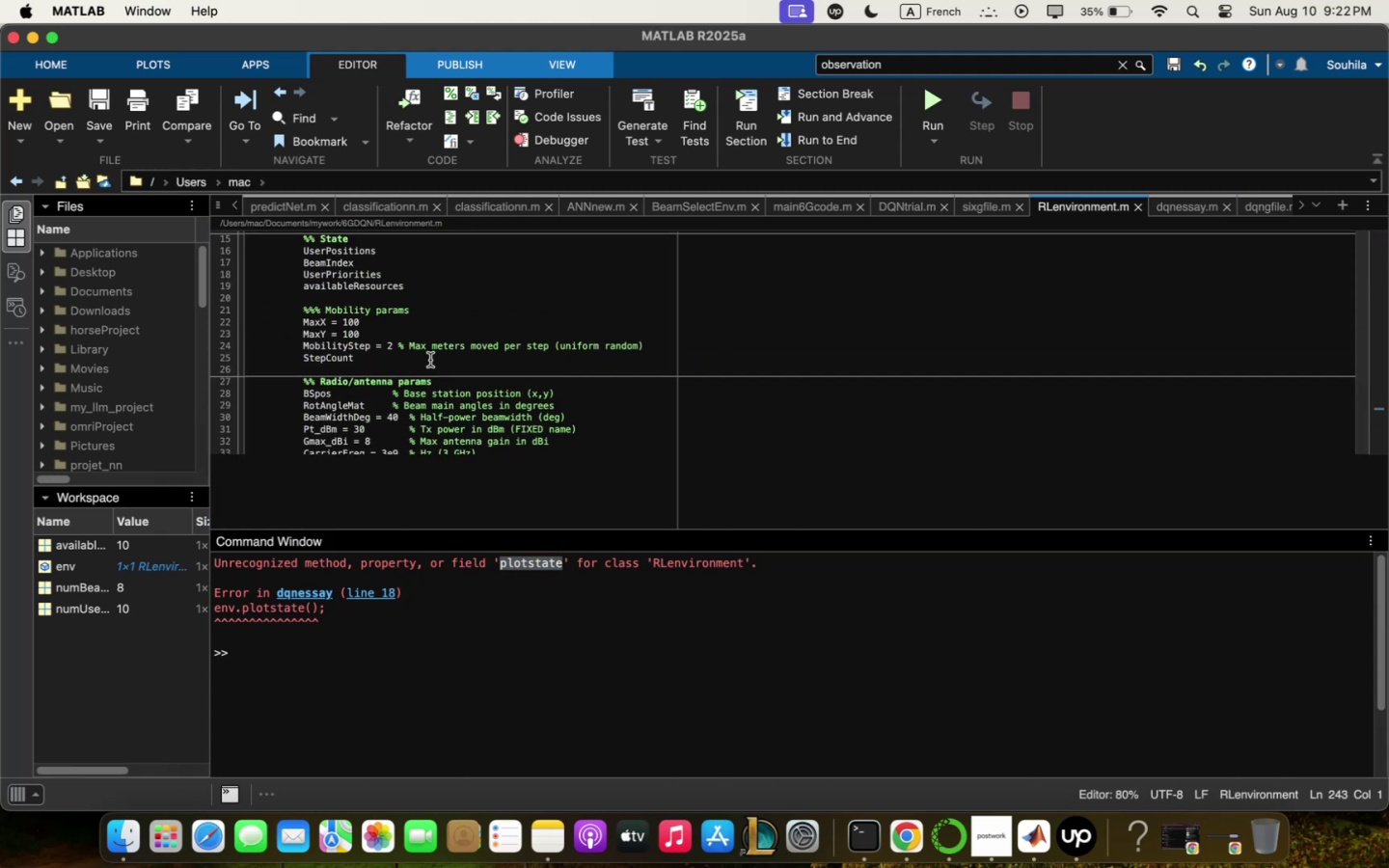 
left_click([430, 360])
 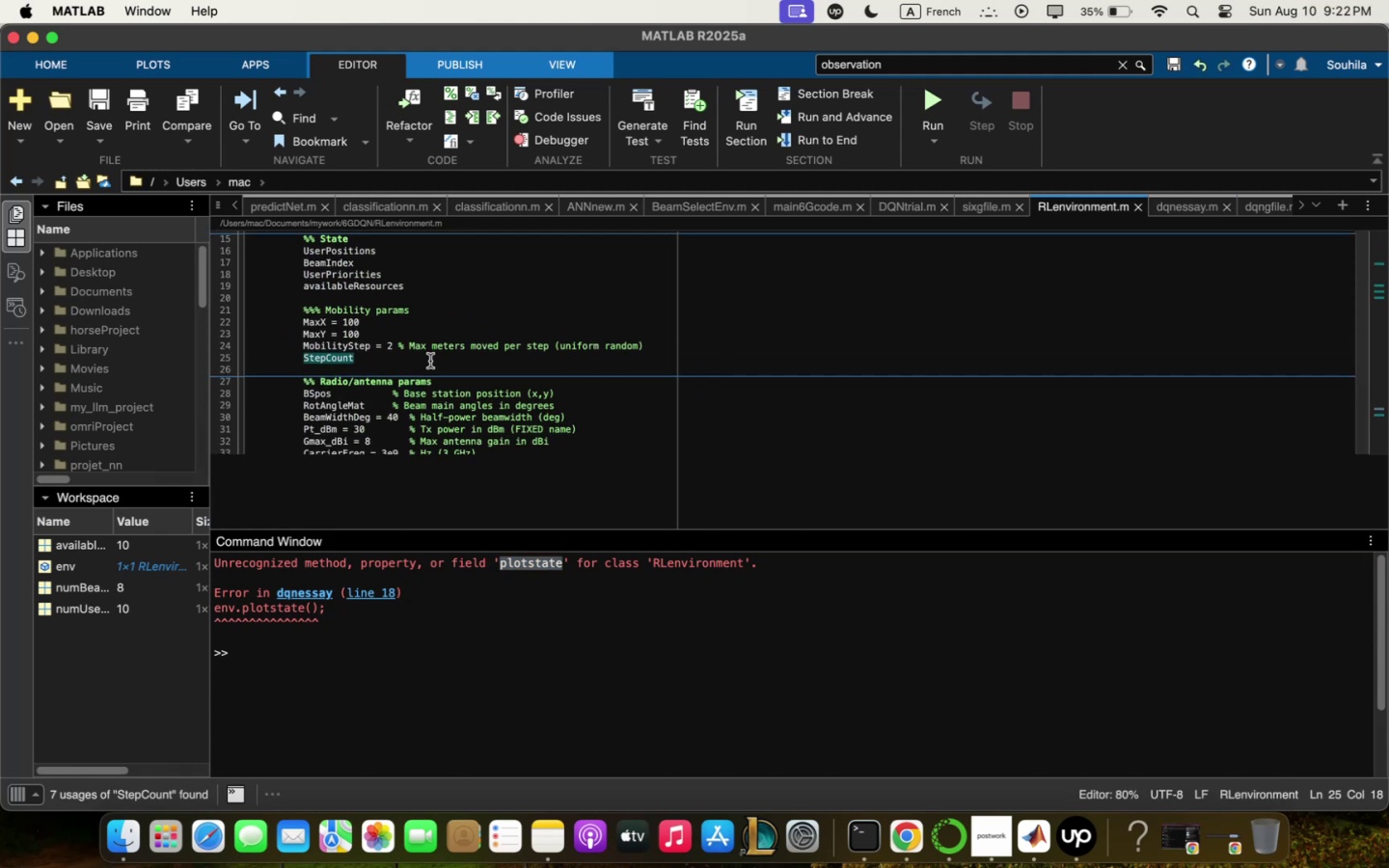 
key(Enter)
 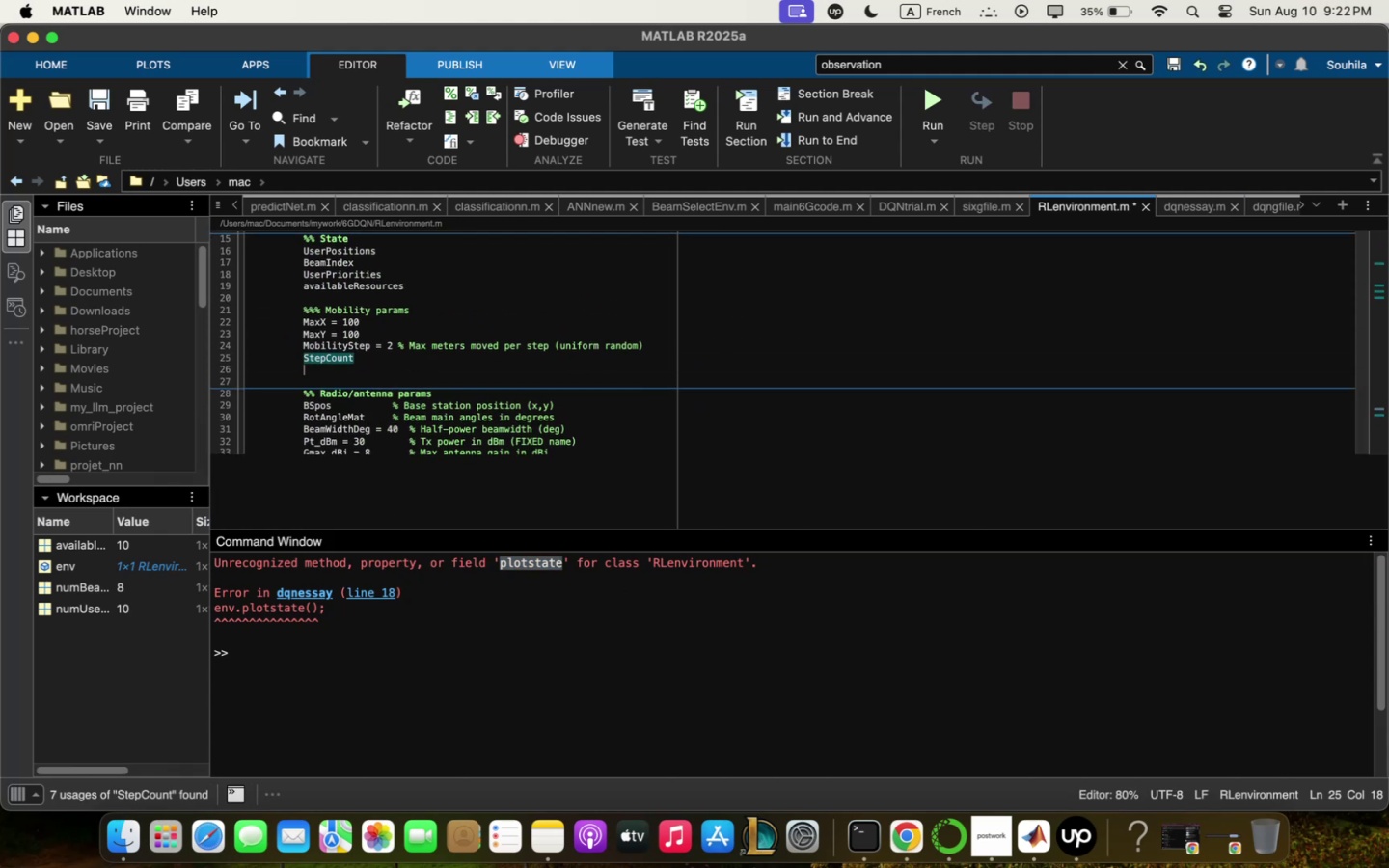 
key(Meta+V)
 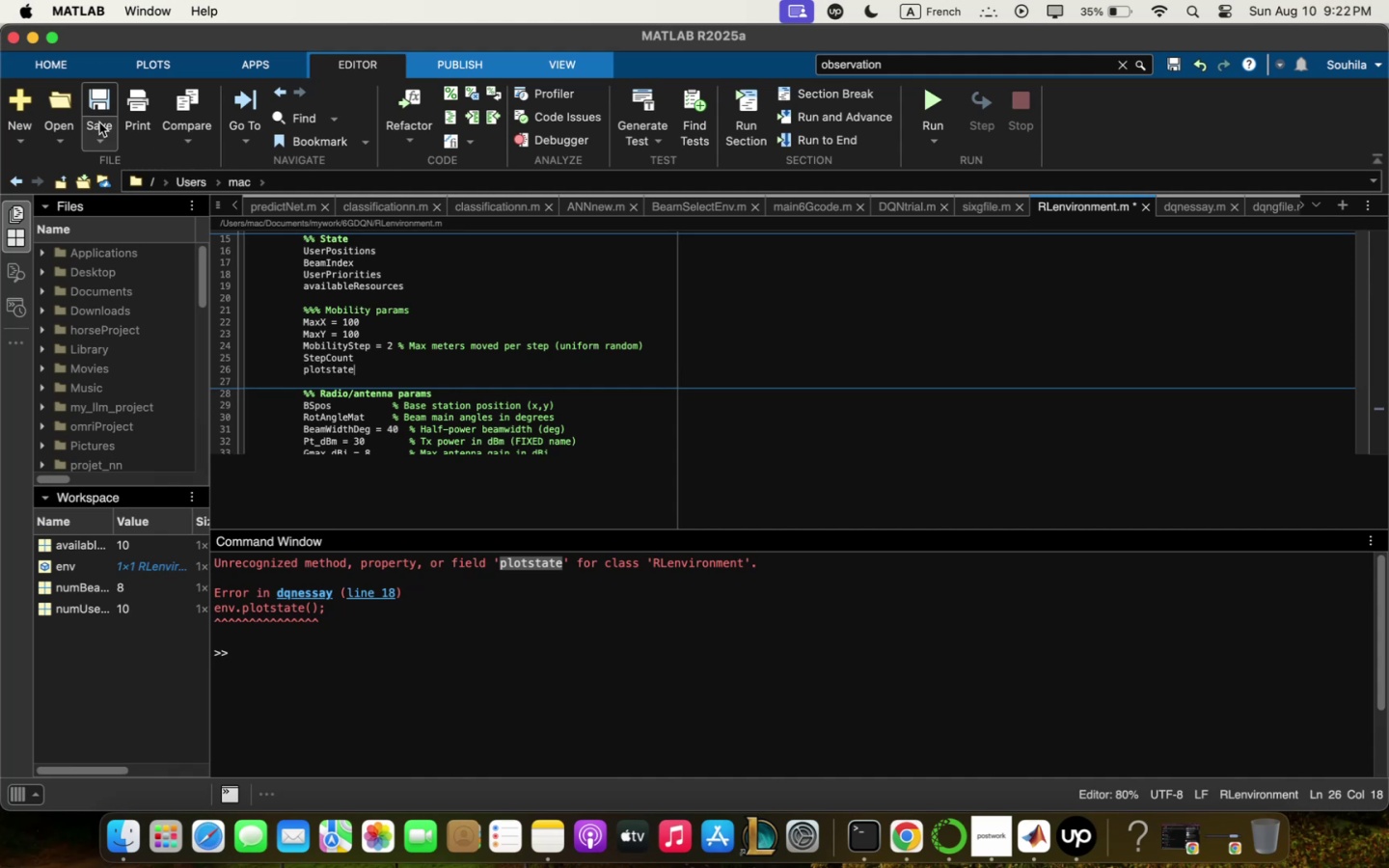 
left_click([97, 112])
 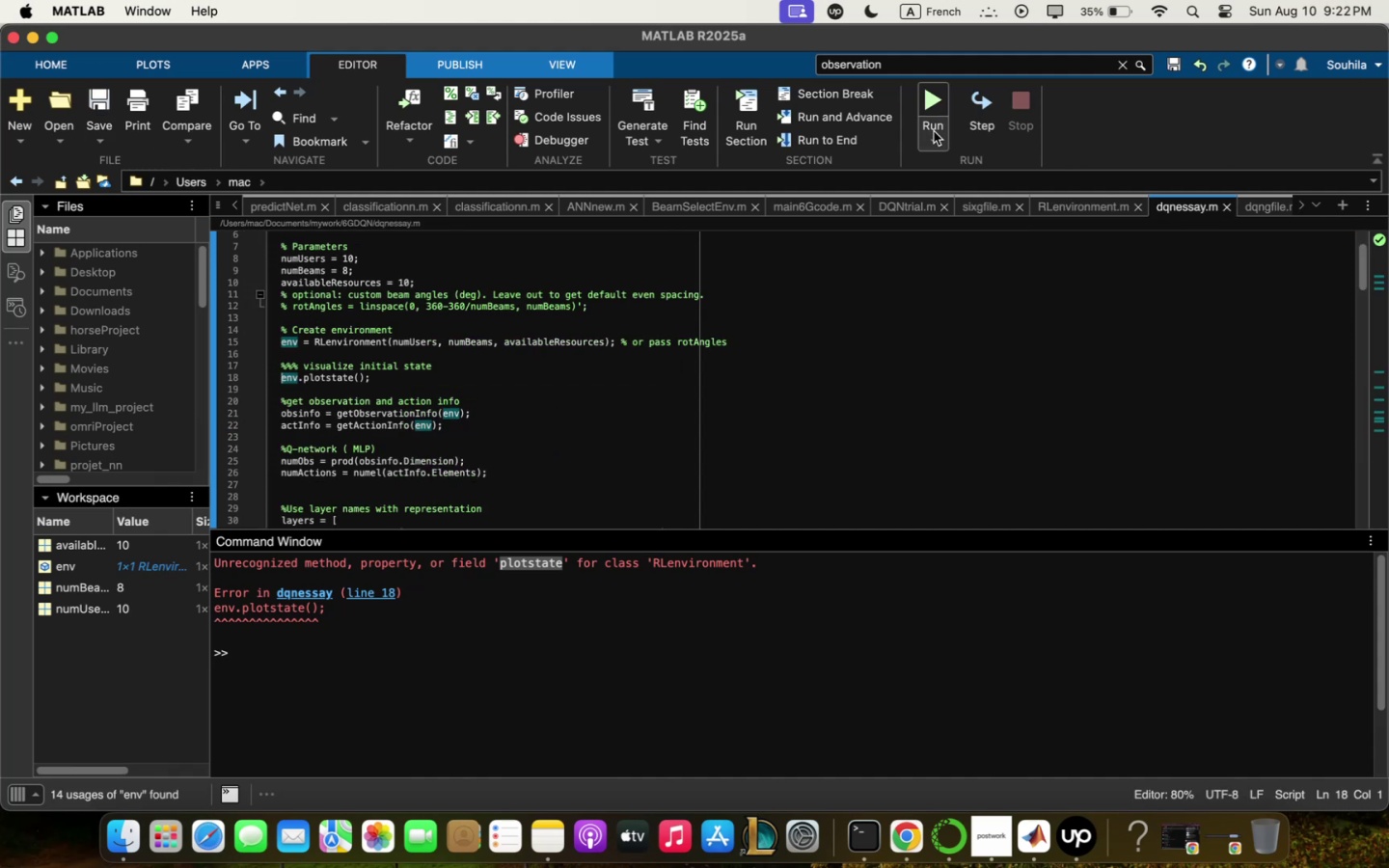 
left_click([947, 89])
 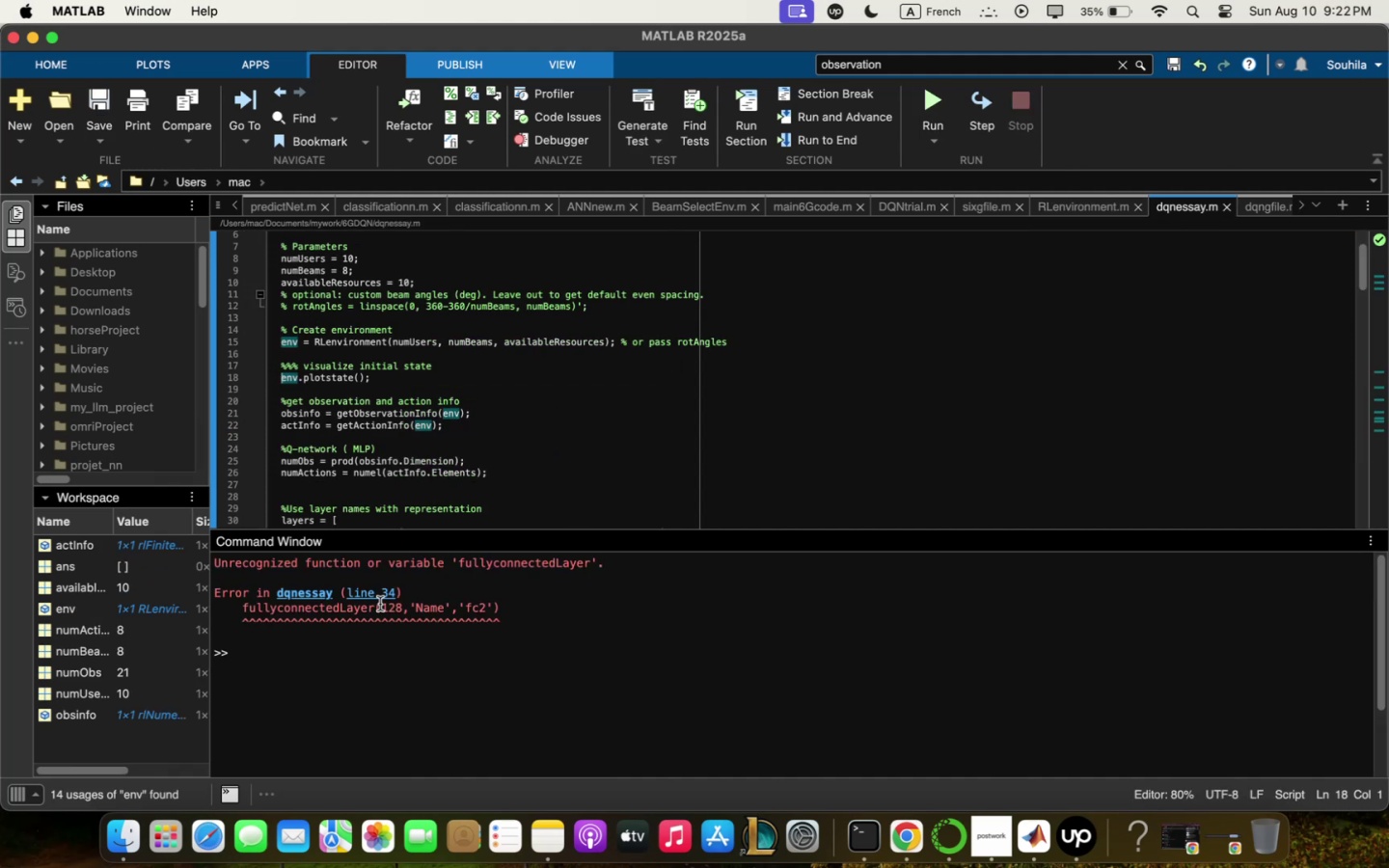 
double_click([386, 594])
 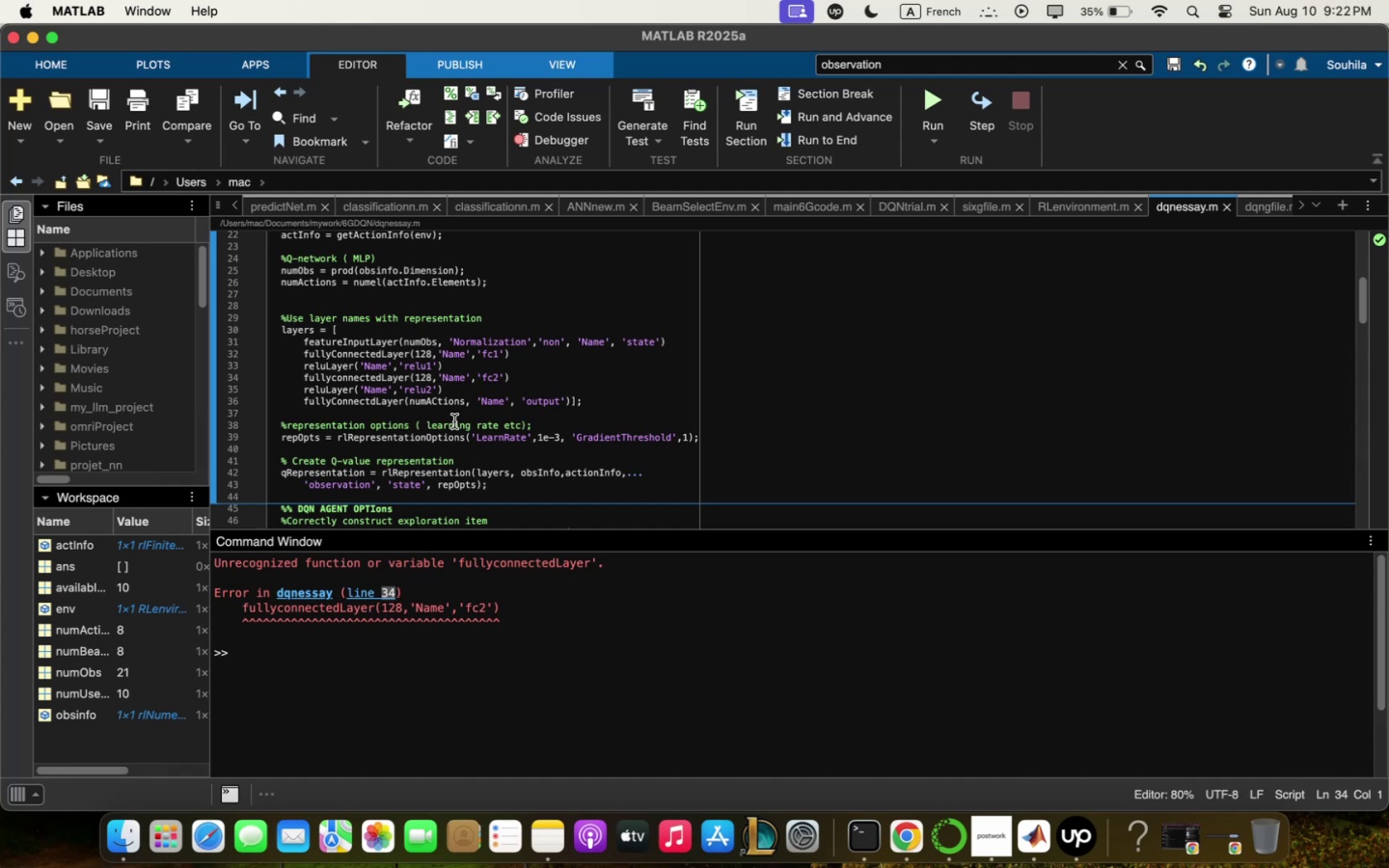 
wait(15.76)
 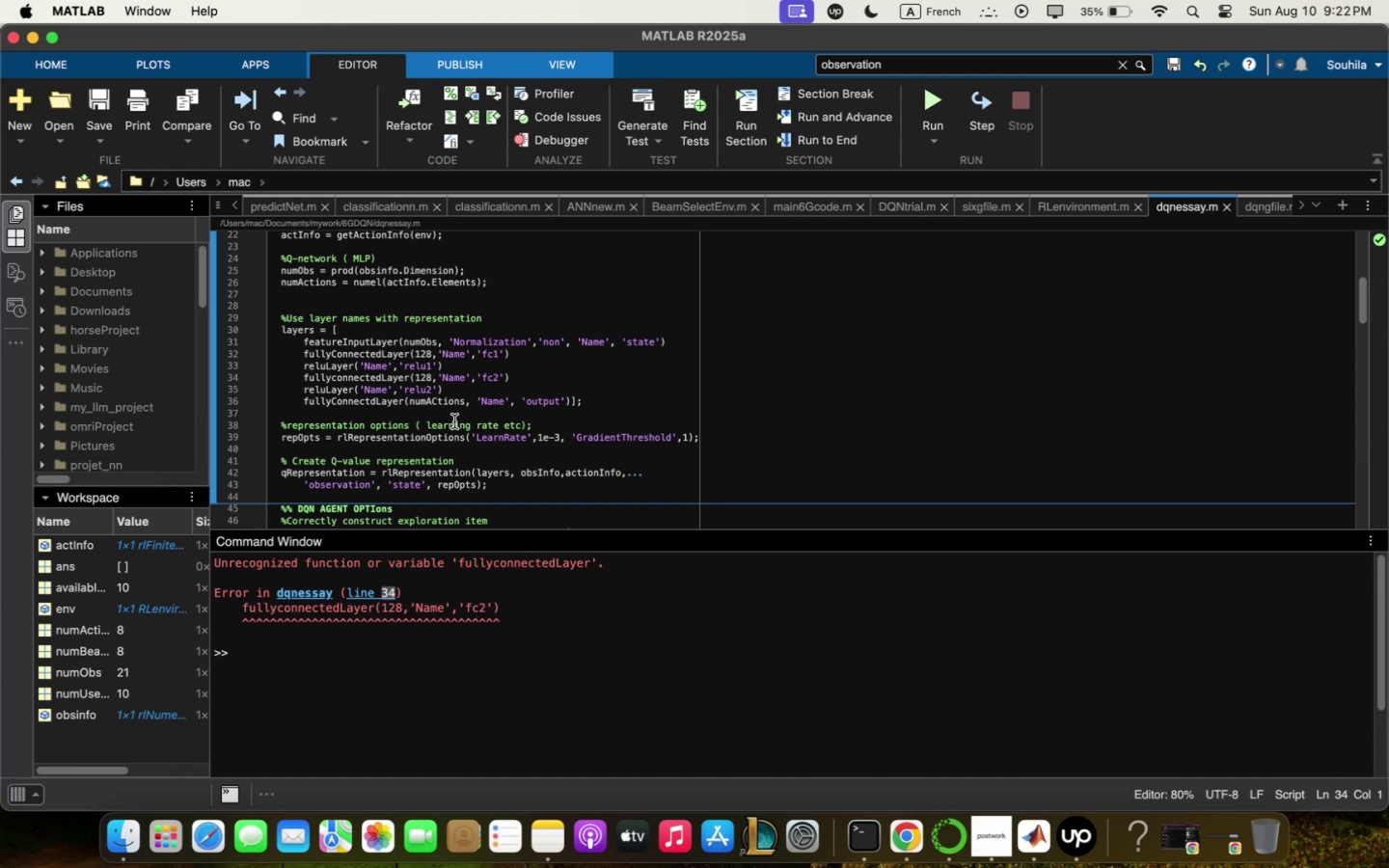 
key(Meta+Q)
 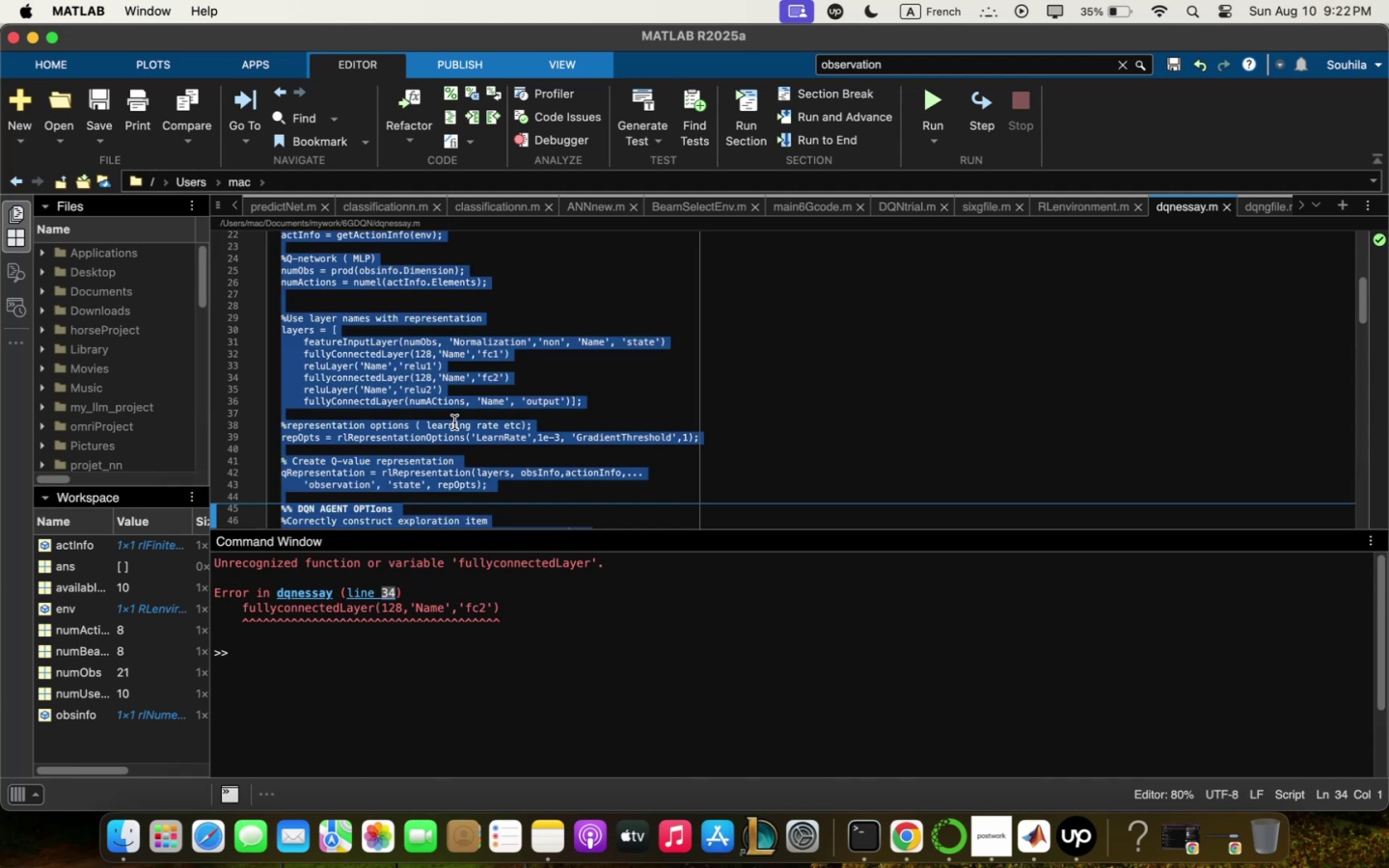 
key(Meta+C)
 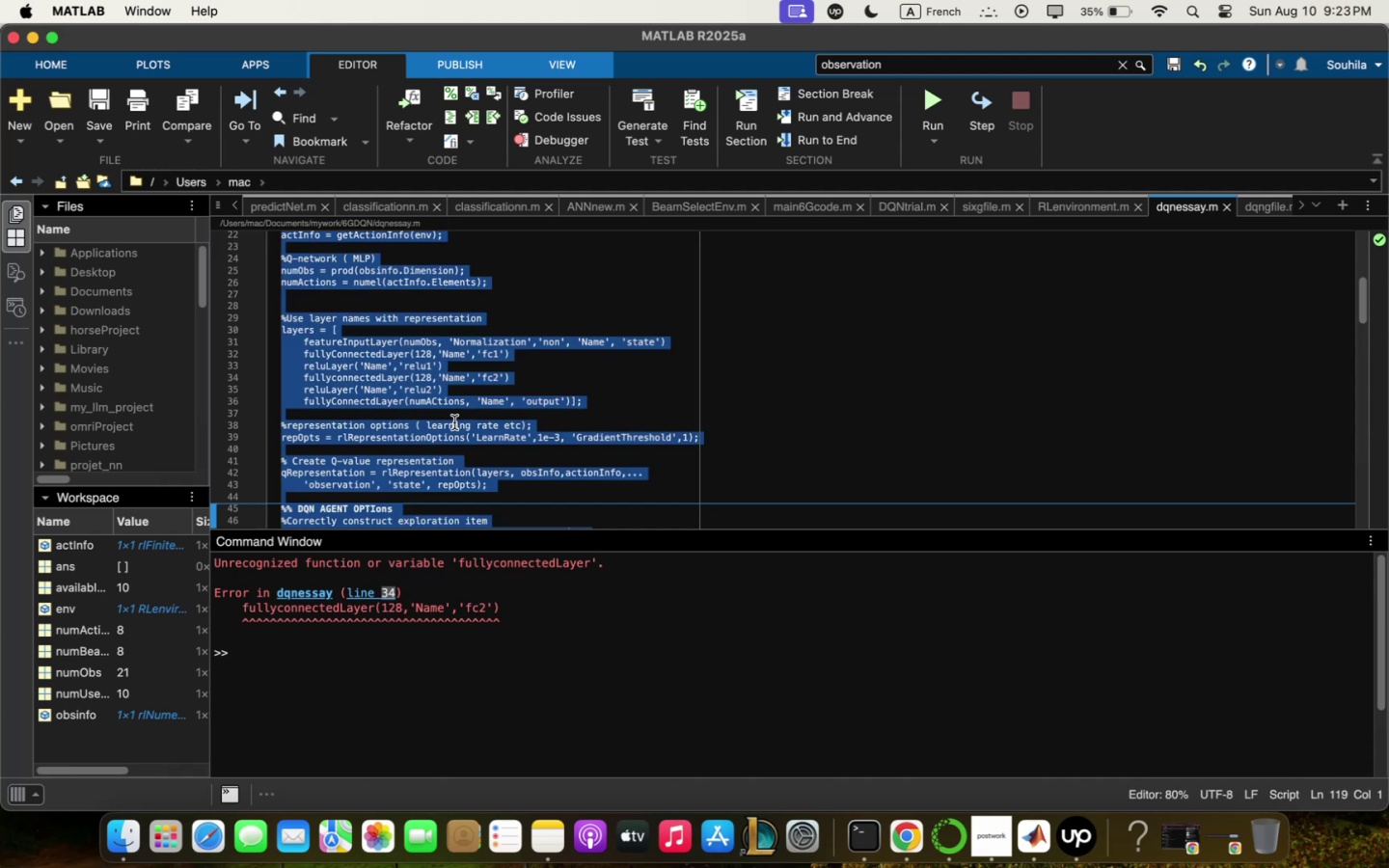 
wait(6.95)
 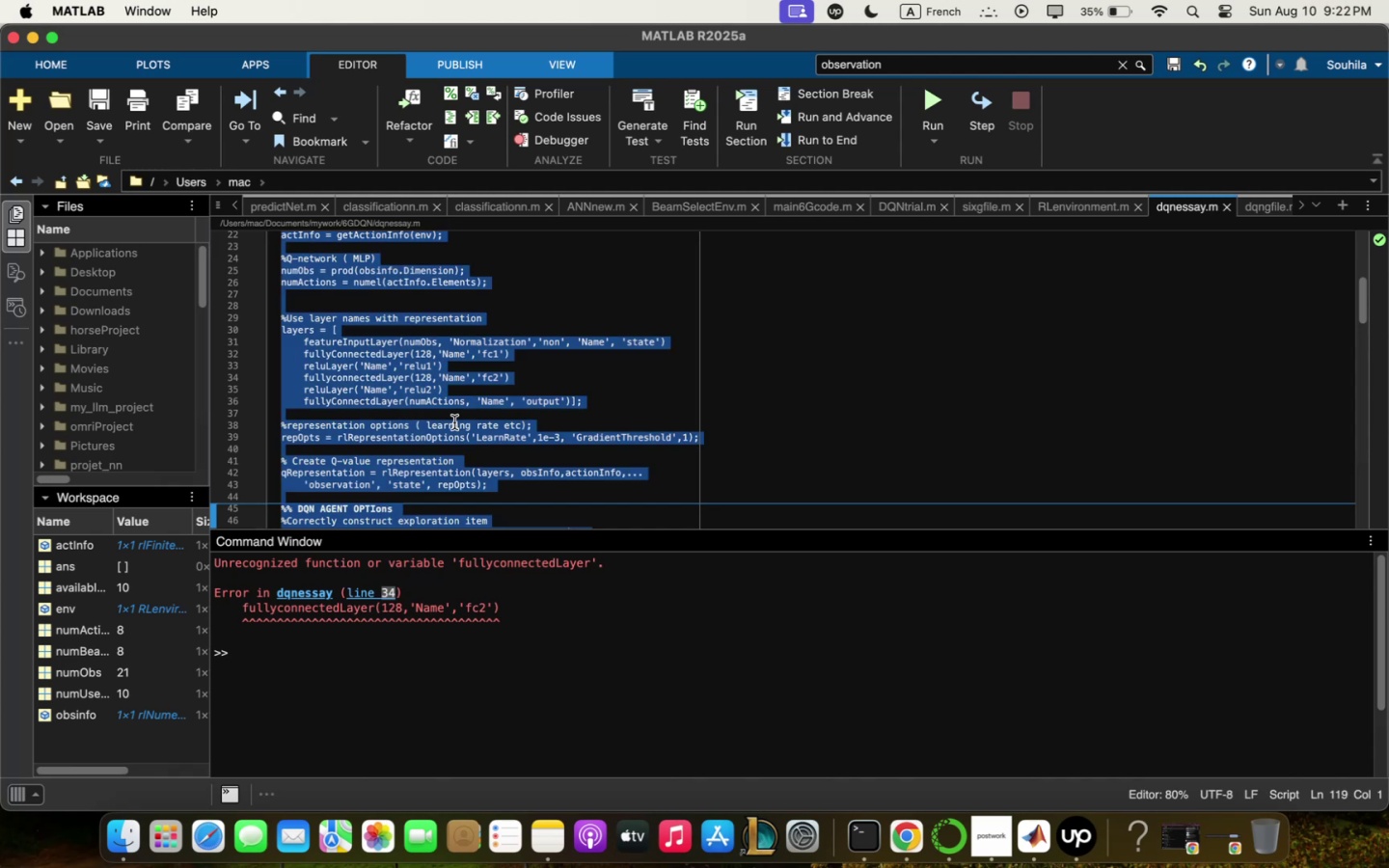 
key(Meta+Q)
 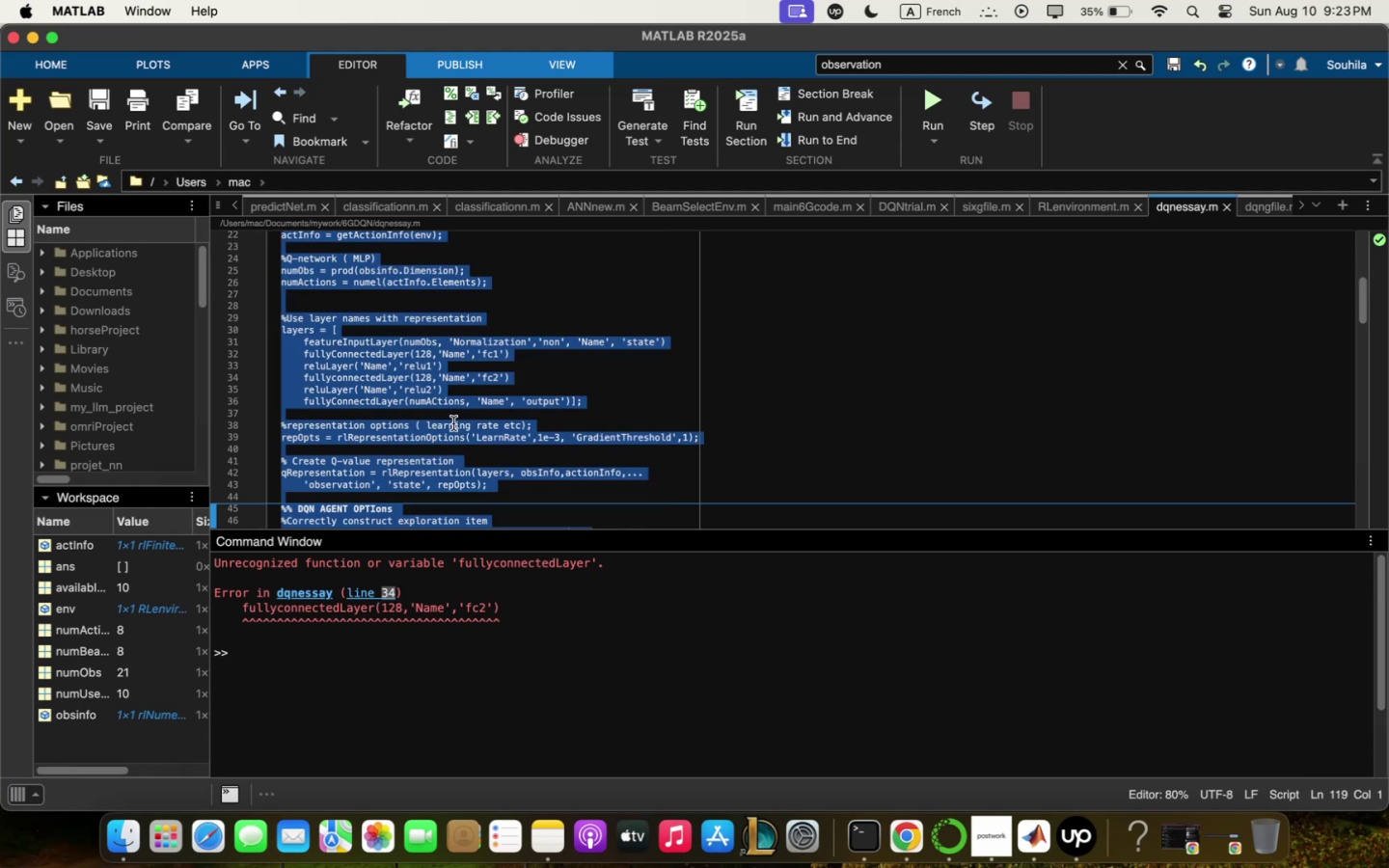 
key(Meta+C)
 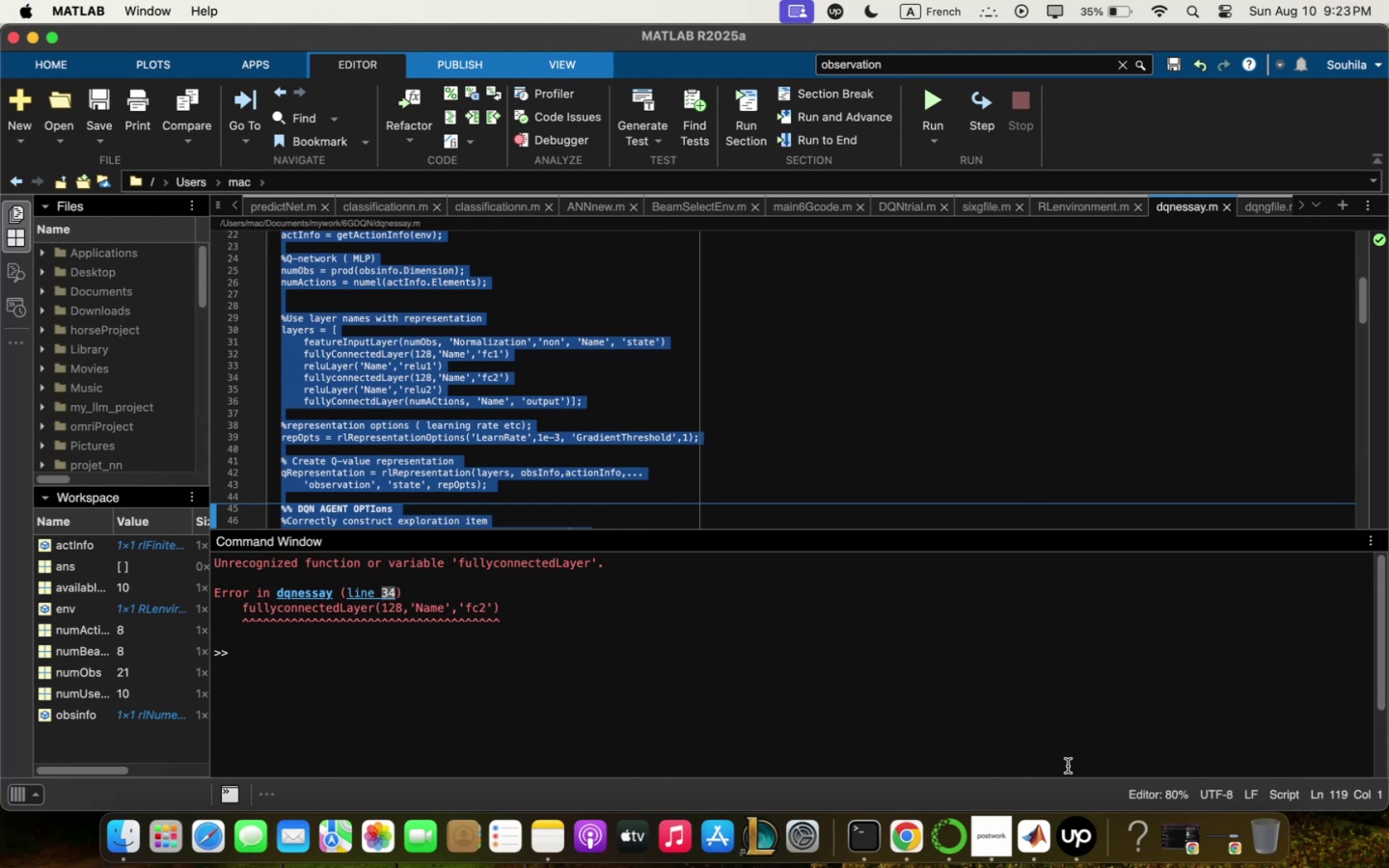 
wait(14.11)
 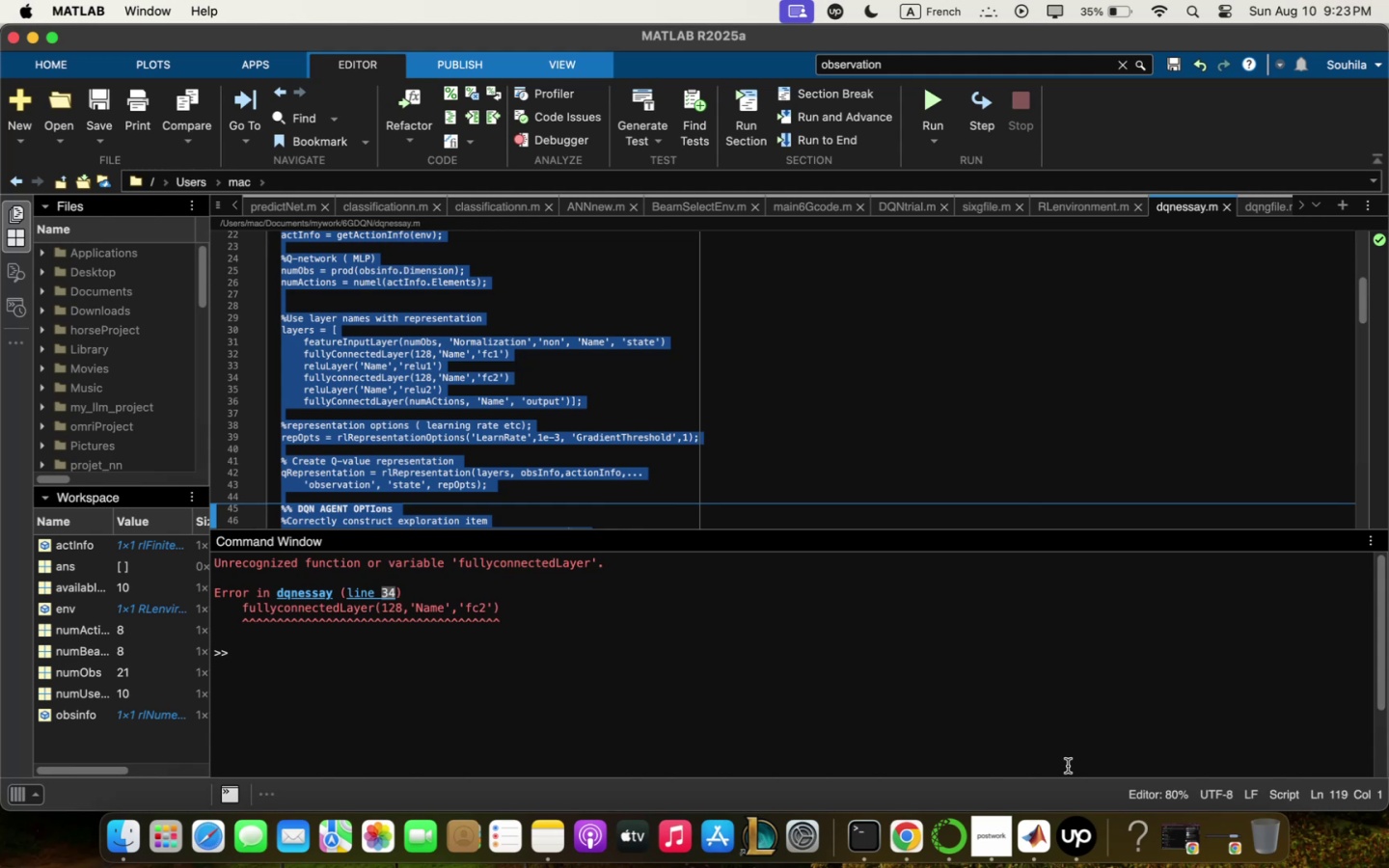 
scroll: coordinate [843, 576], scroll_direction: down, amount: 141.0
 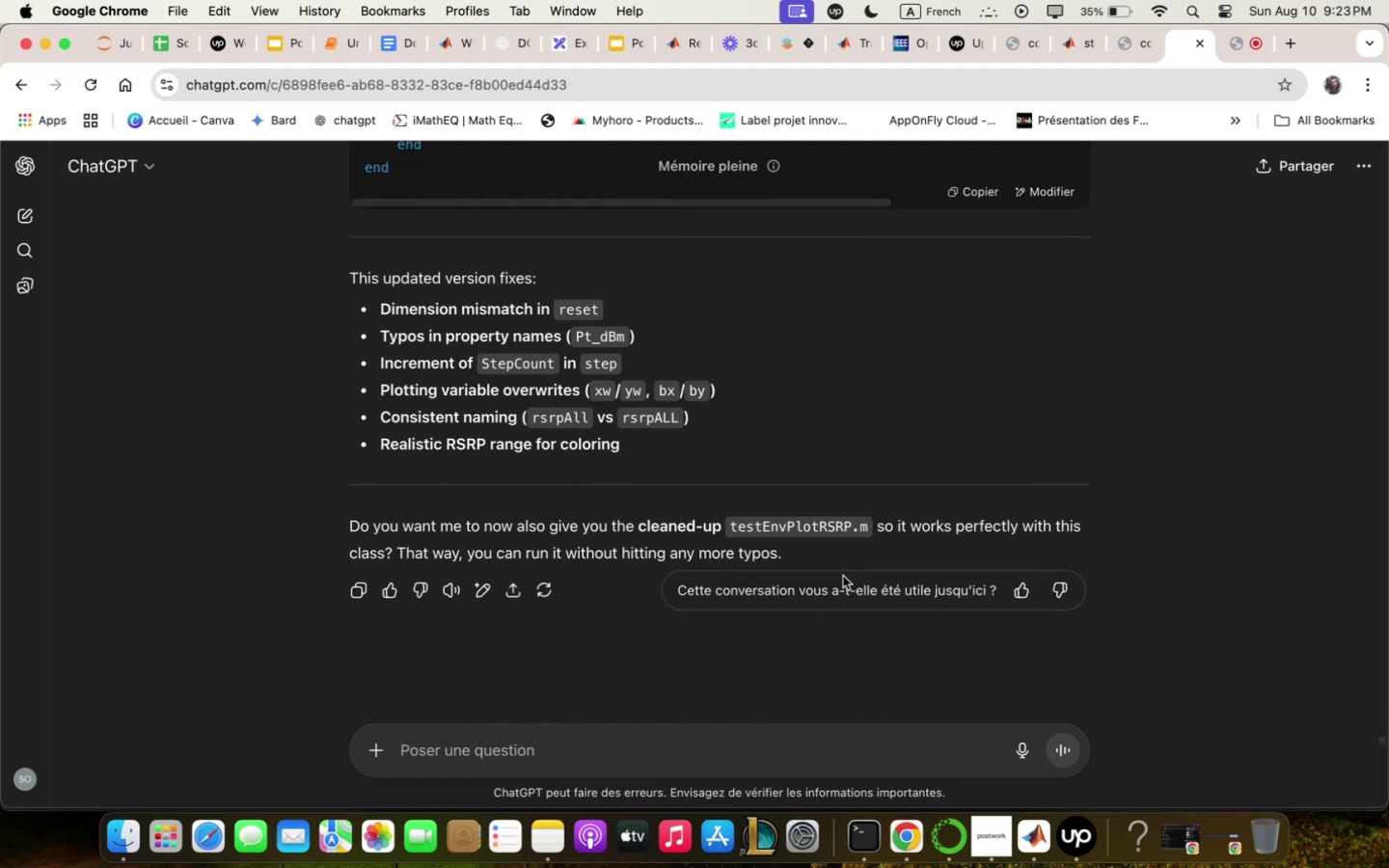 
wait(8.11)
 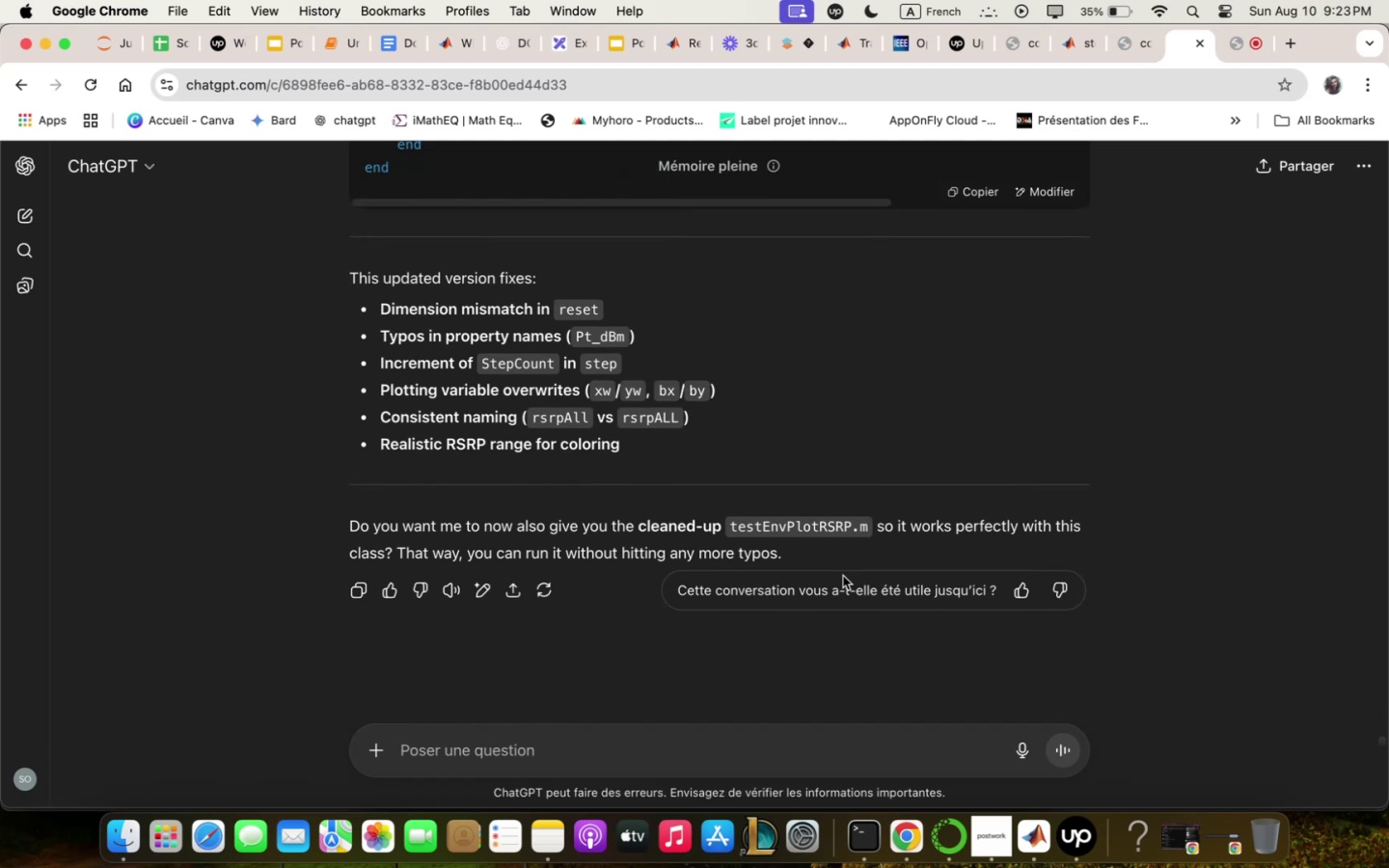 
left_click([861, 737])
 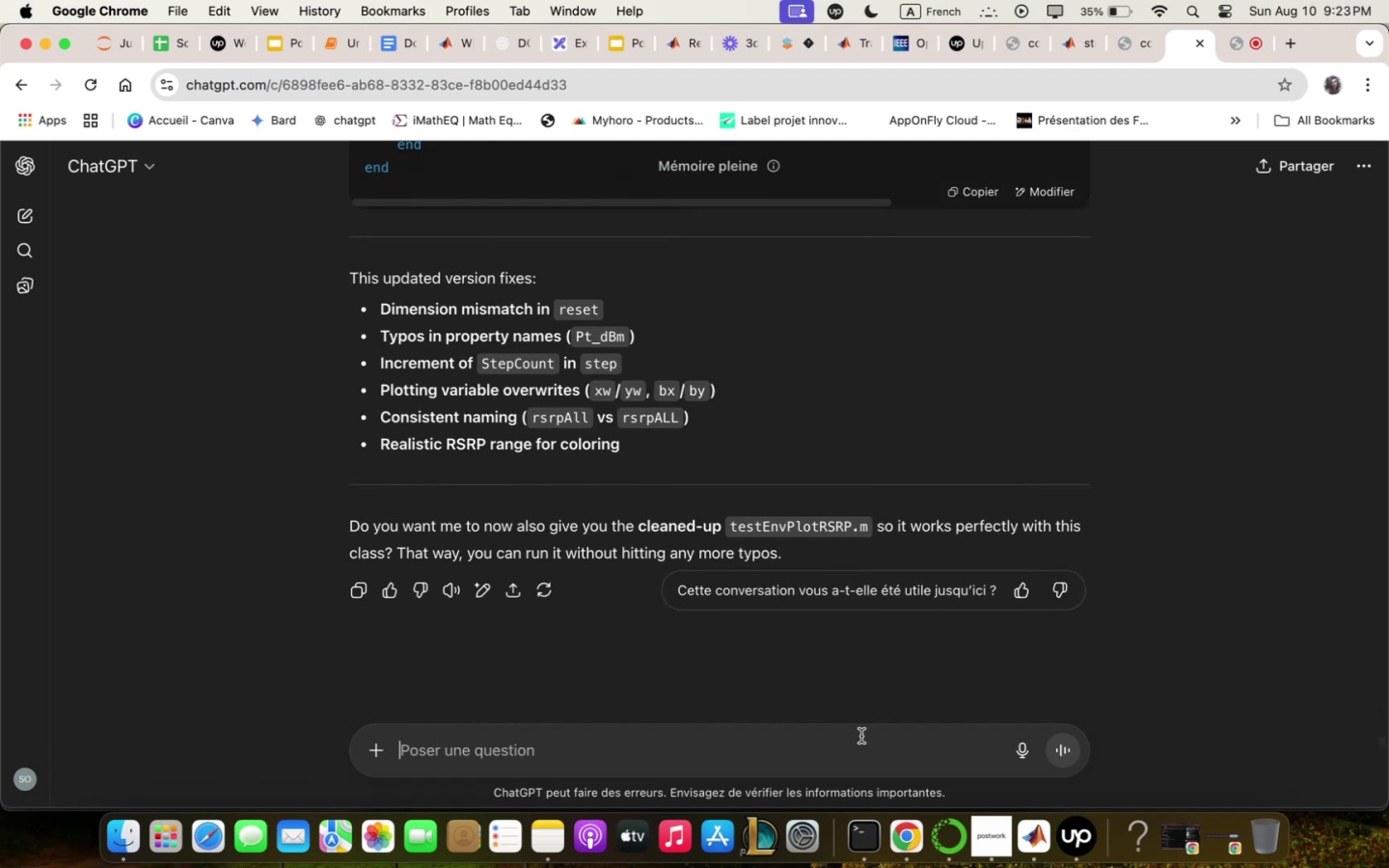 
key(Meta+V)
 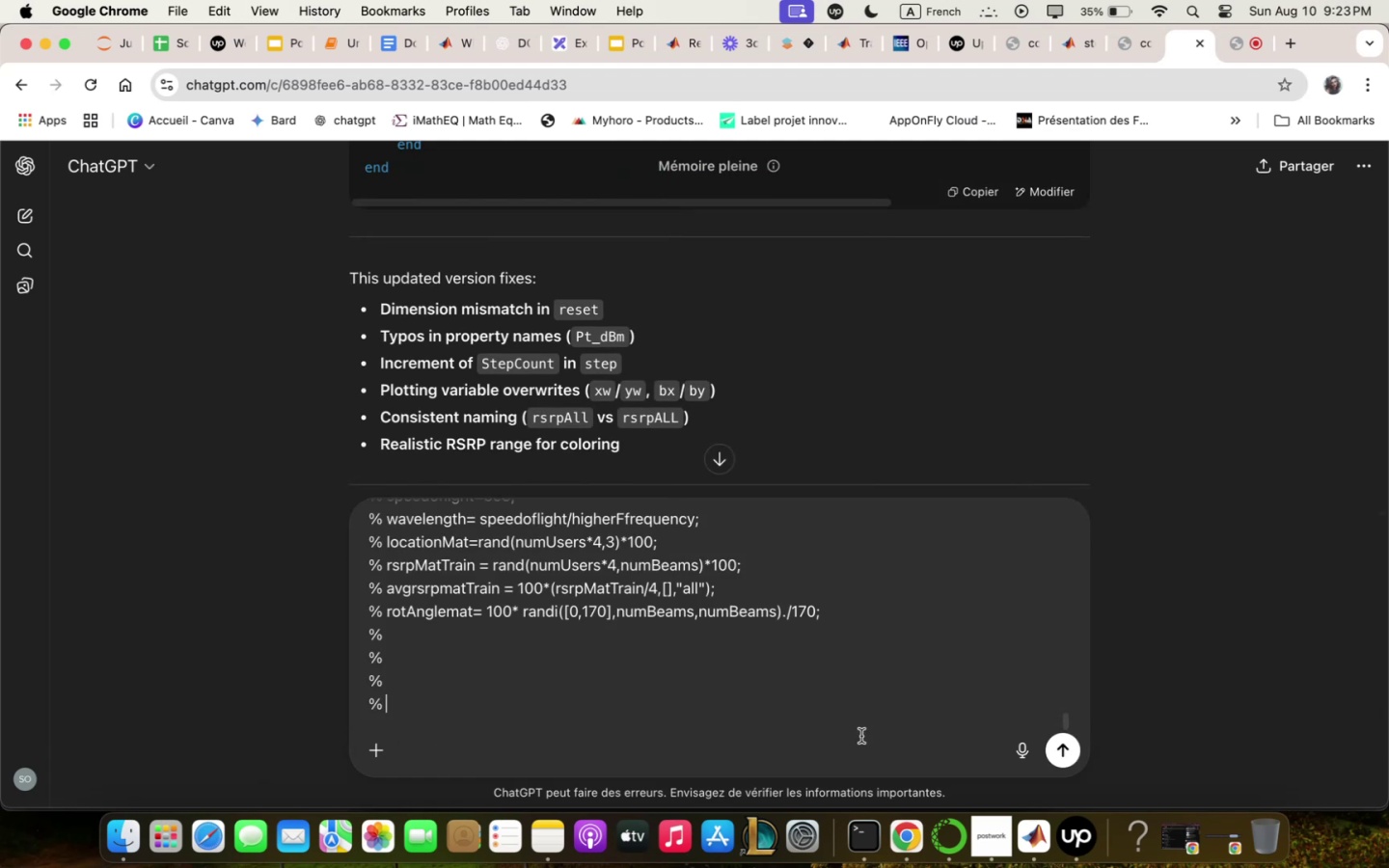 
scroll: coordinate [583, 594], scroll_direction: up, amount: 189.0
 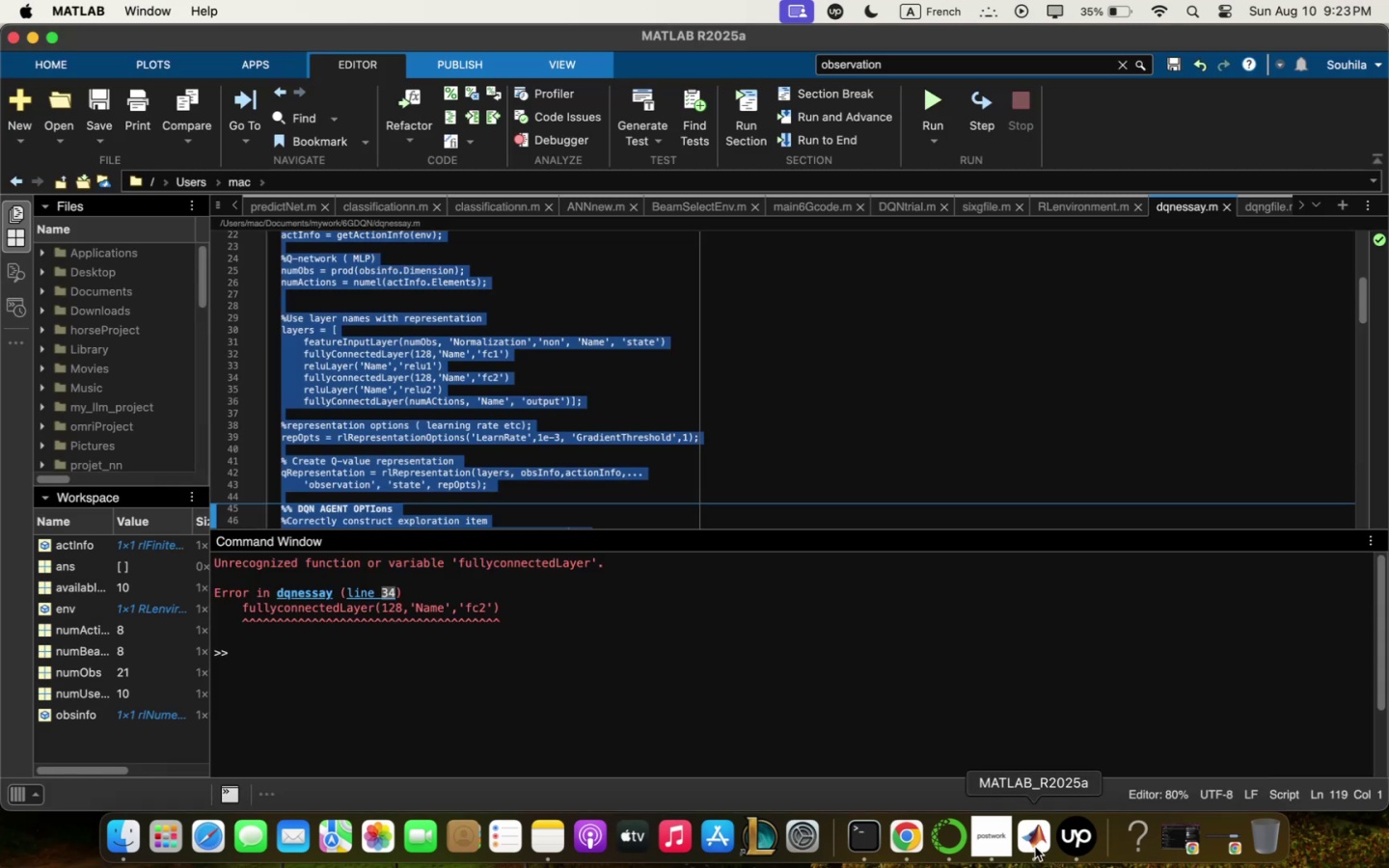 
left_click([537, 395])
 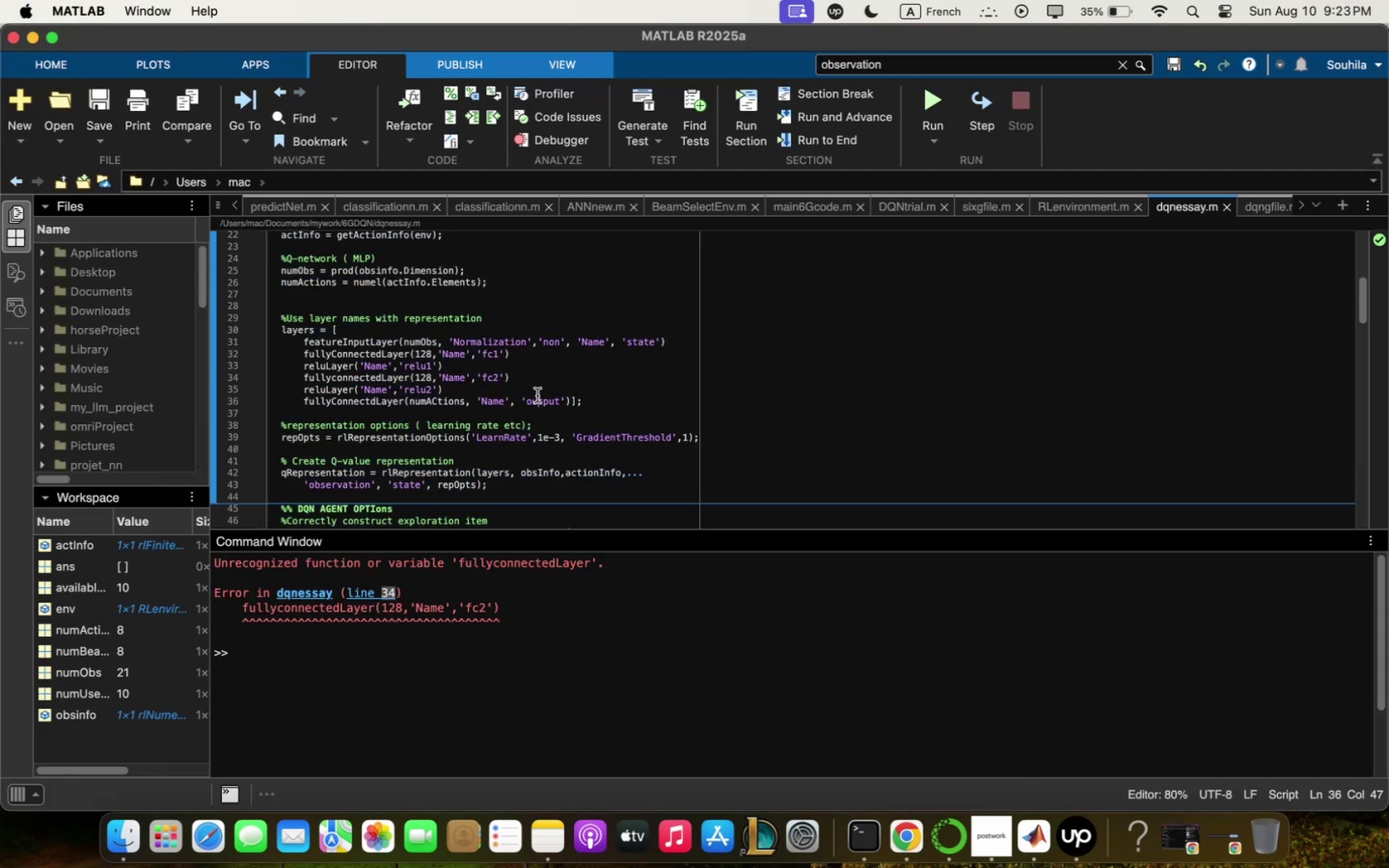 
scroll: coordinate [537, 395], scroll_direction: up, amount: 44.0
 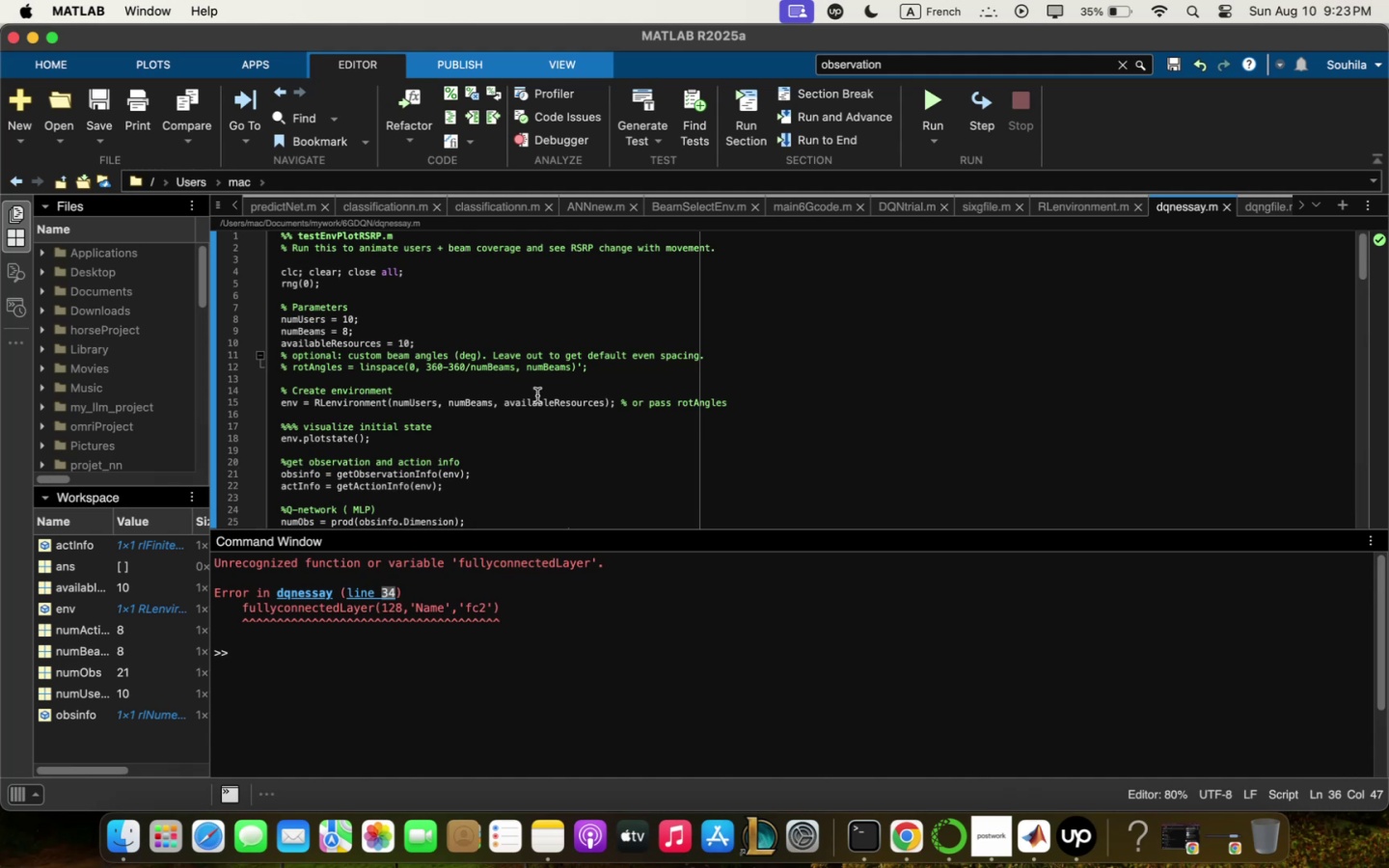 
left_click_drag(start_coordinate=[411, 656], to_coordinate=[192, 556])
 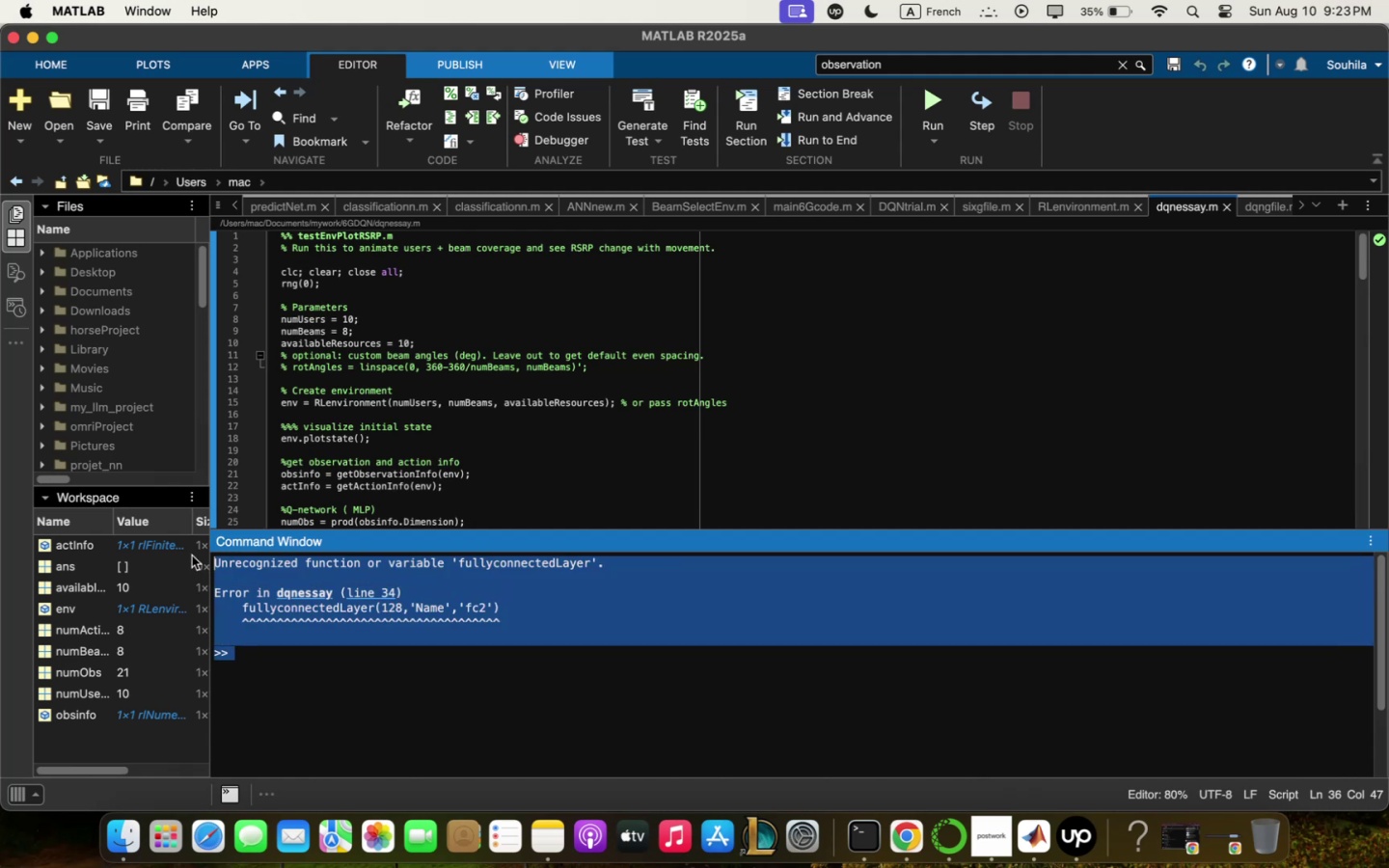 
key(Meta+C)
 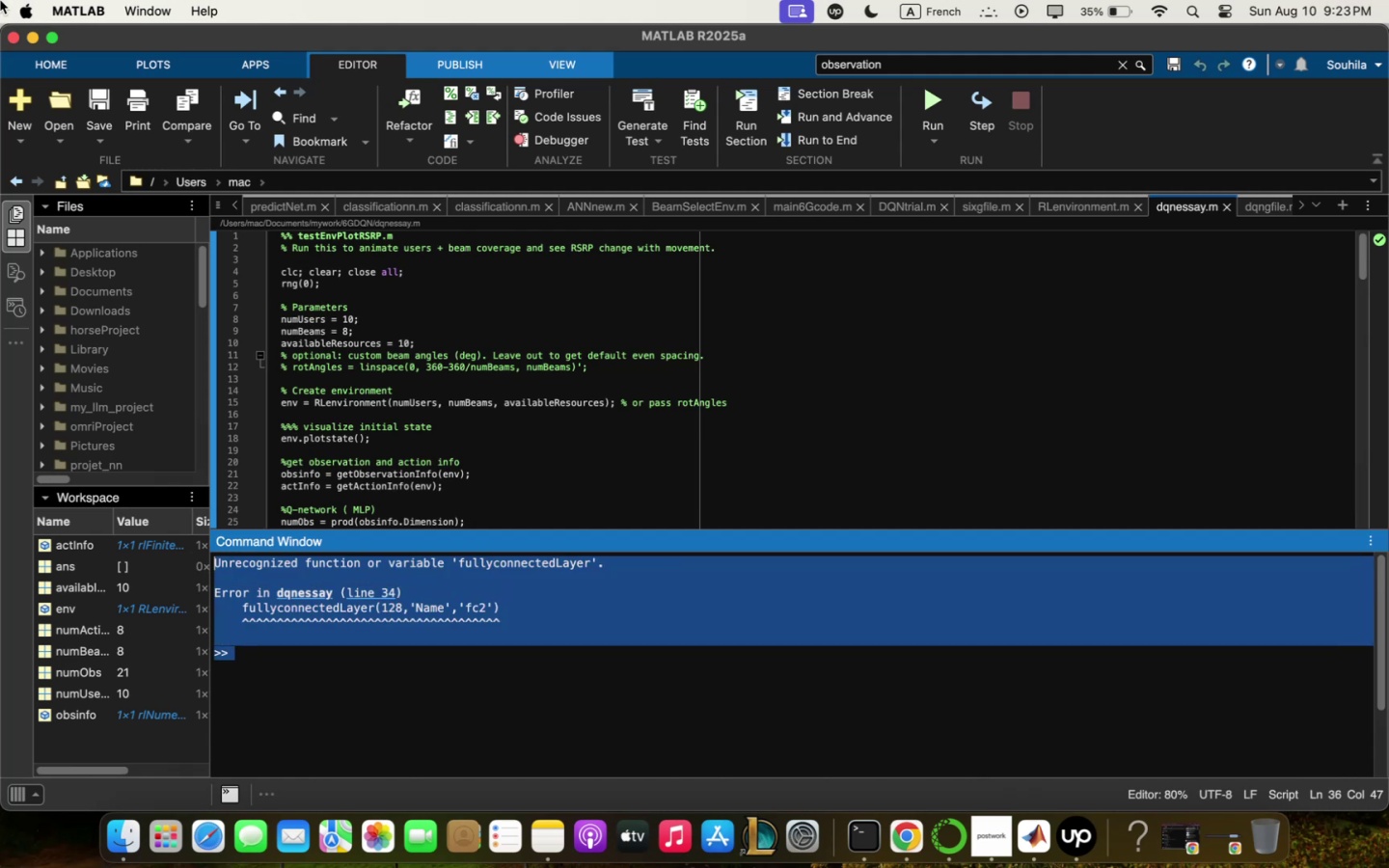 
key(Meta+C)
 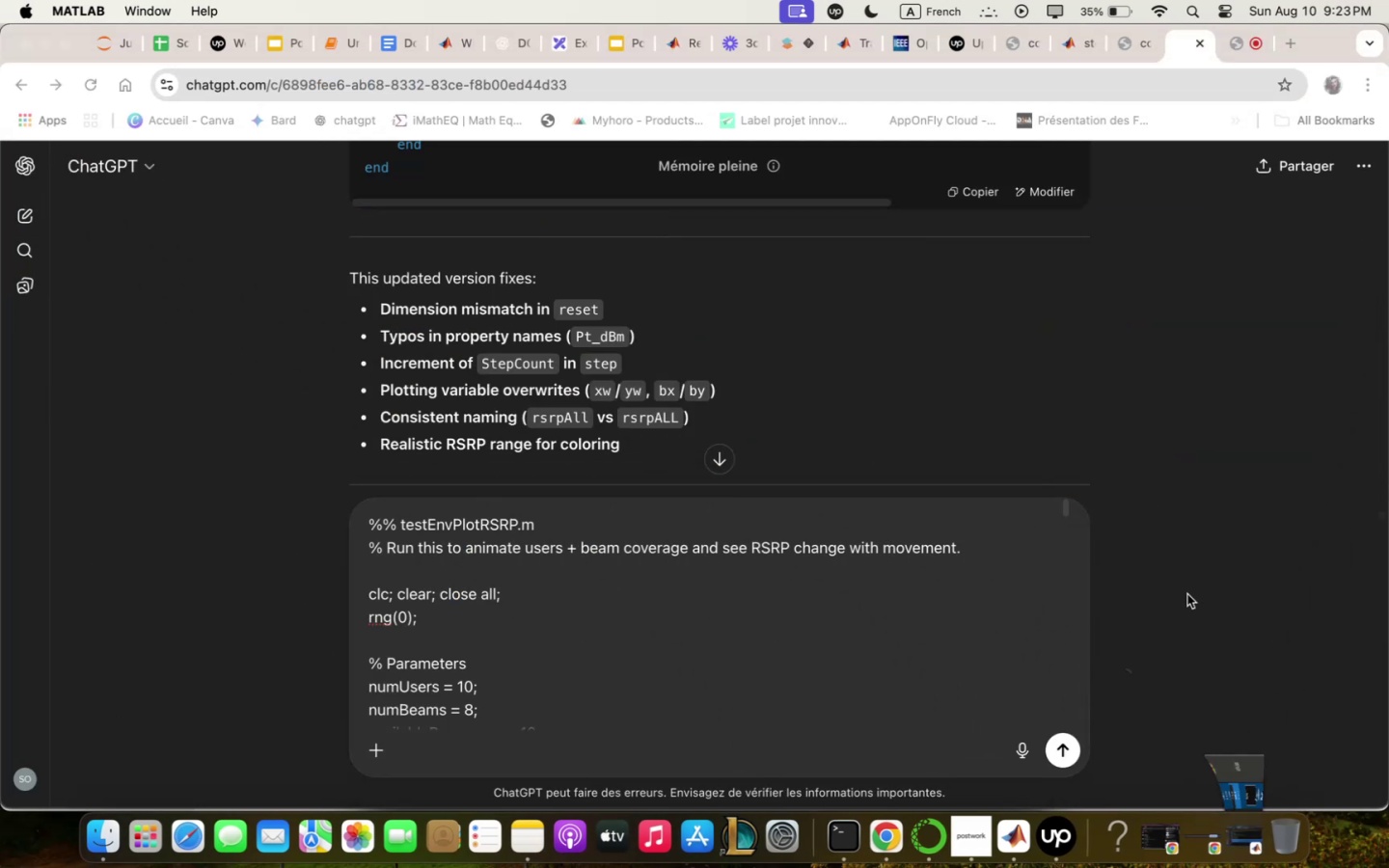 
key(Meta+CommandLeft)
 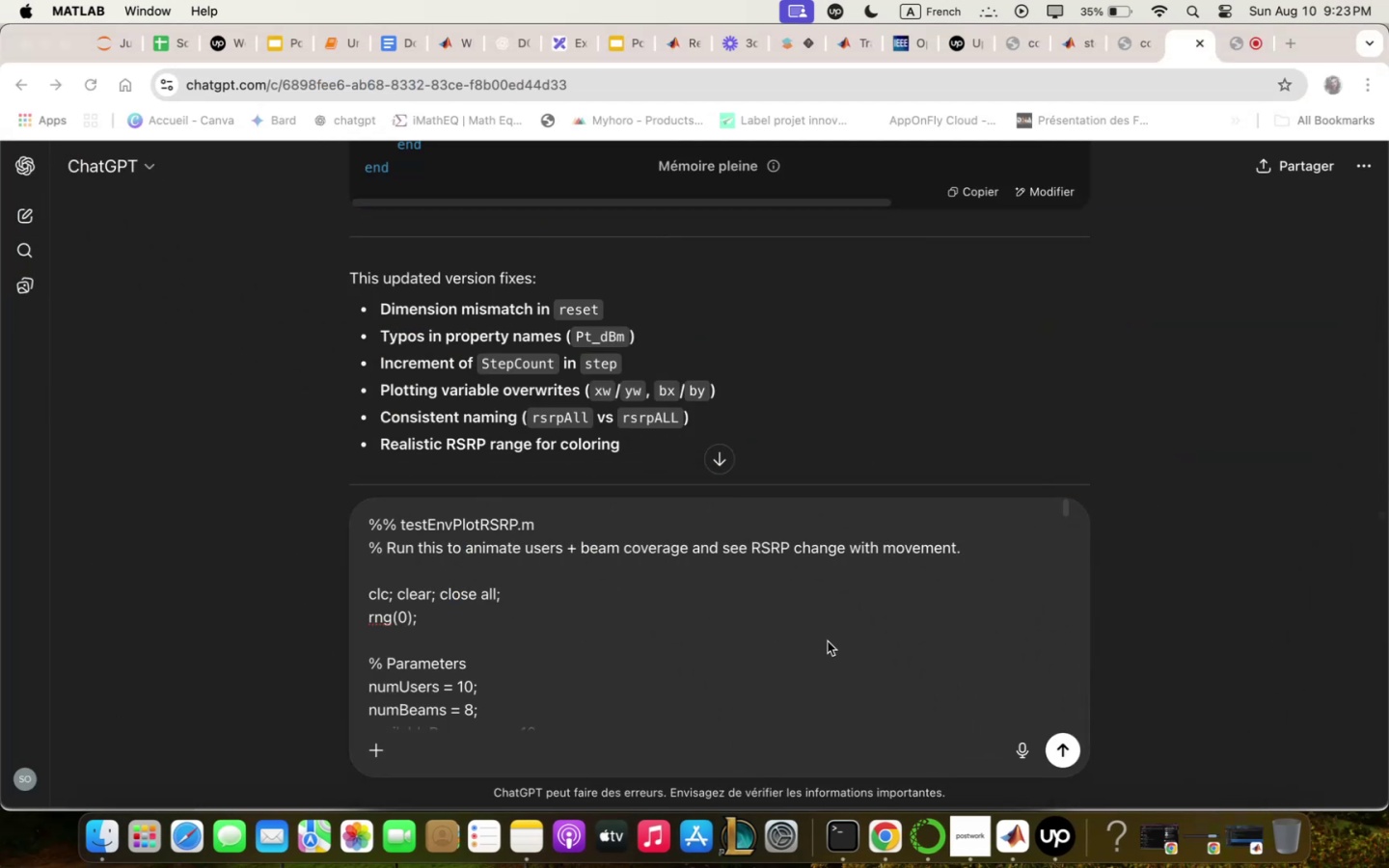 
left_click([828, 641])
 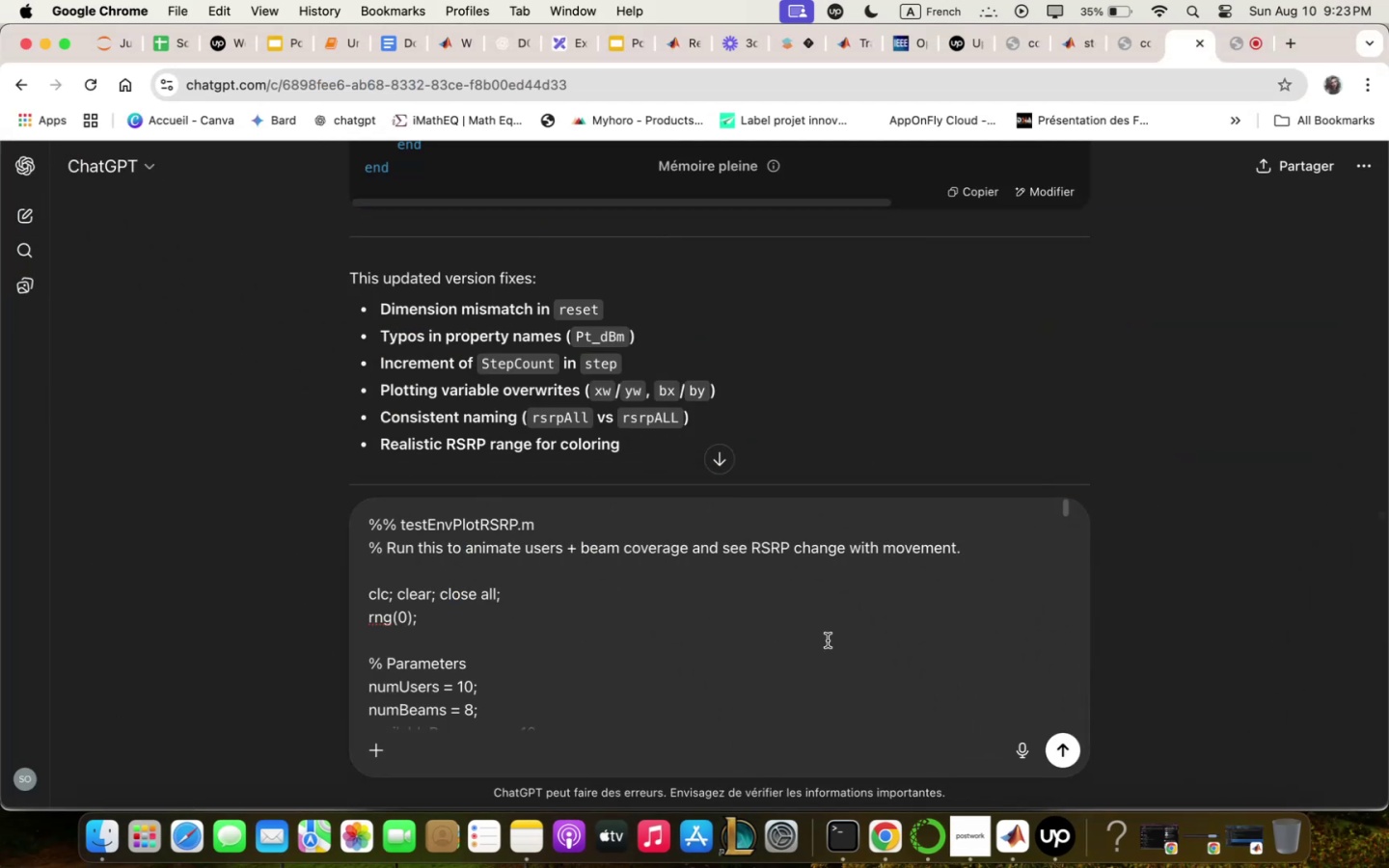 
key(Meta+Q)
 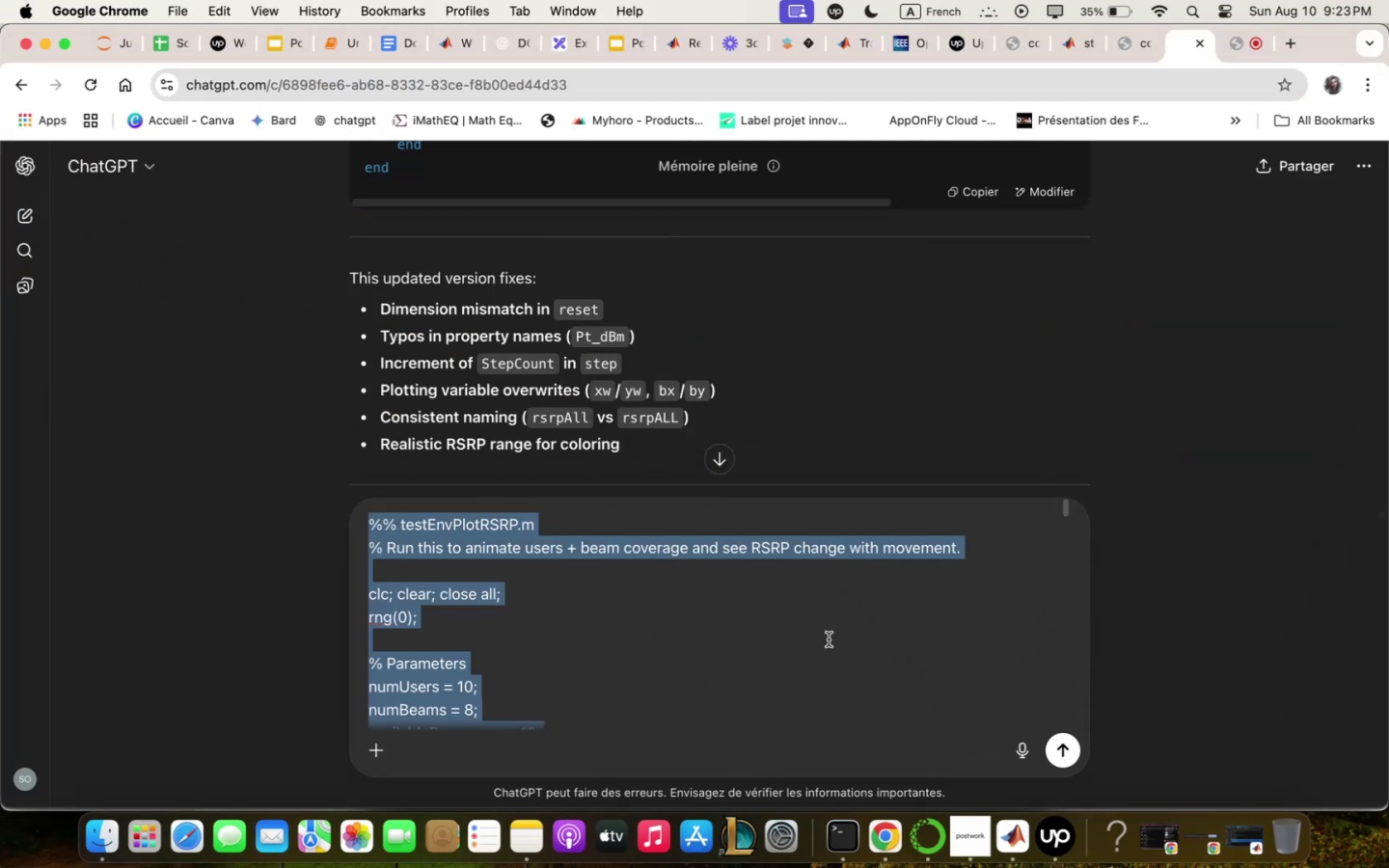 
key(Backspace)
 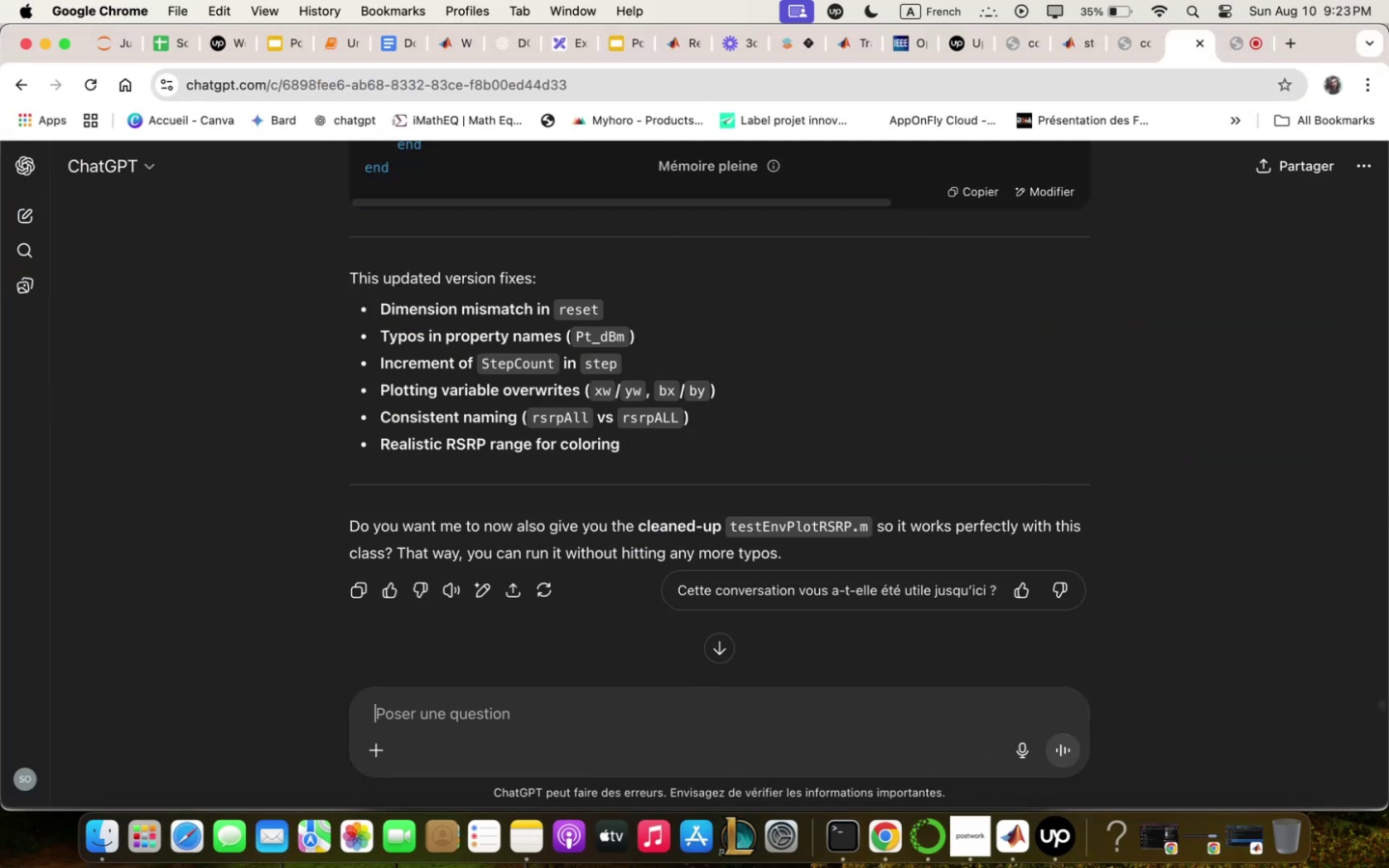 
key(Meta+CommandLeft)
 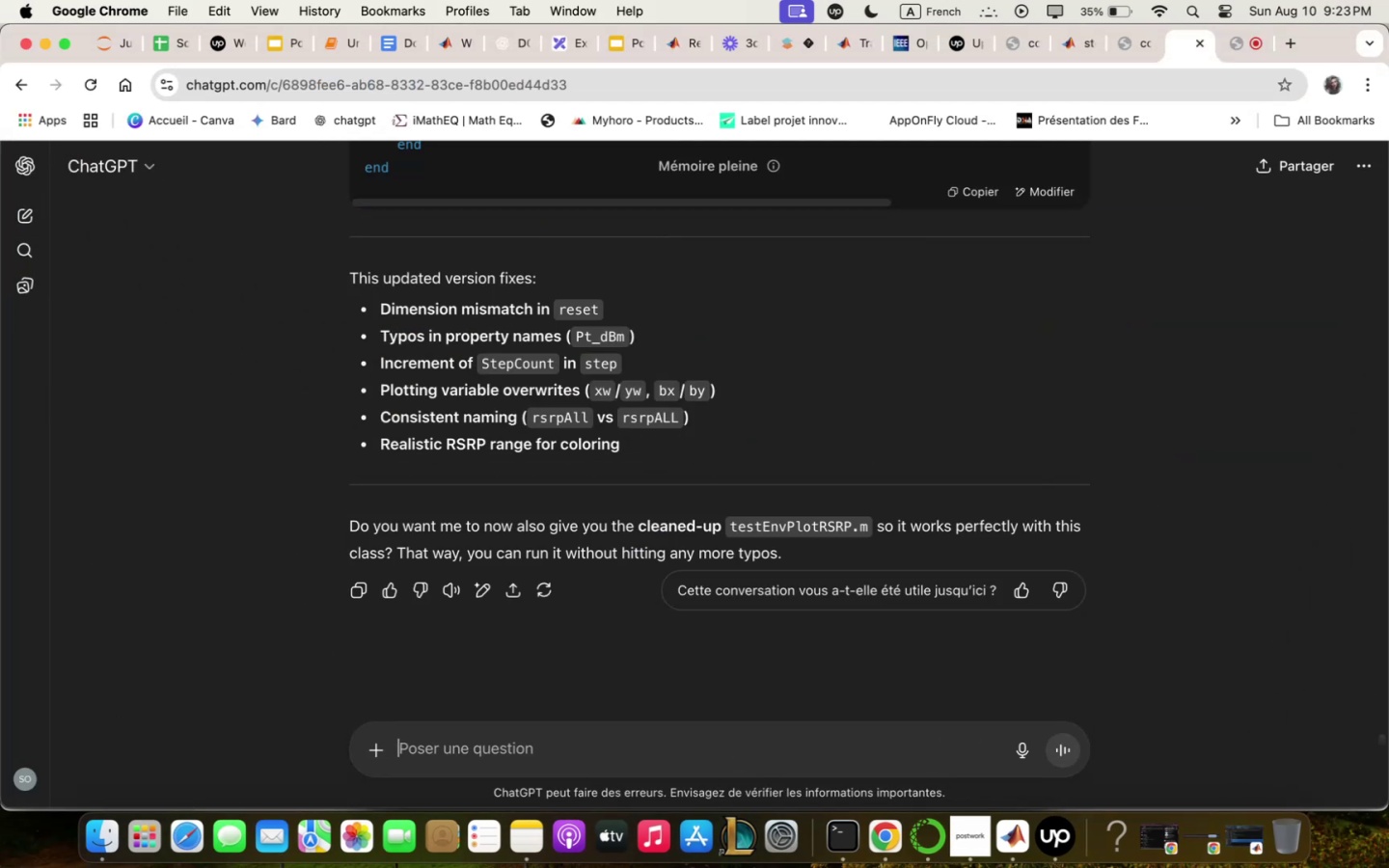 
key(Meta+V)
 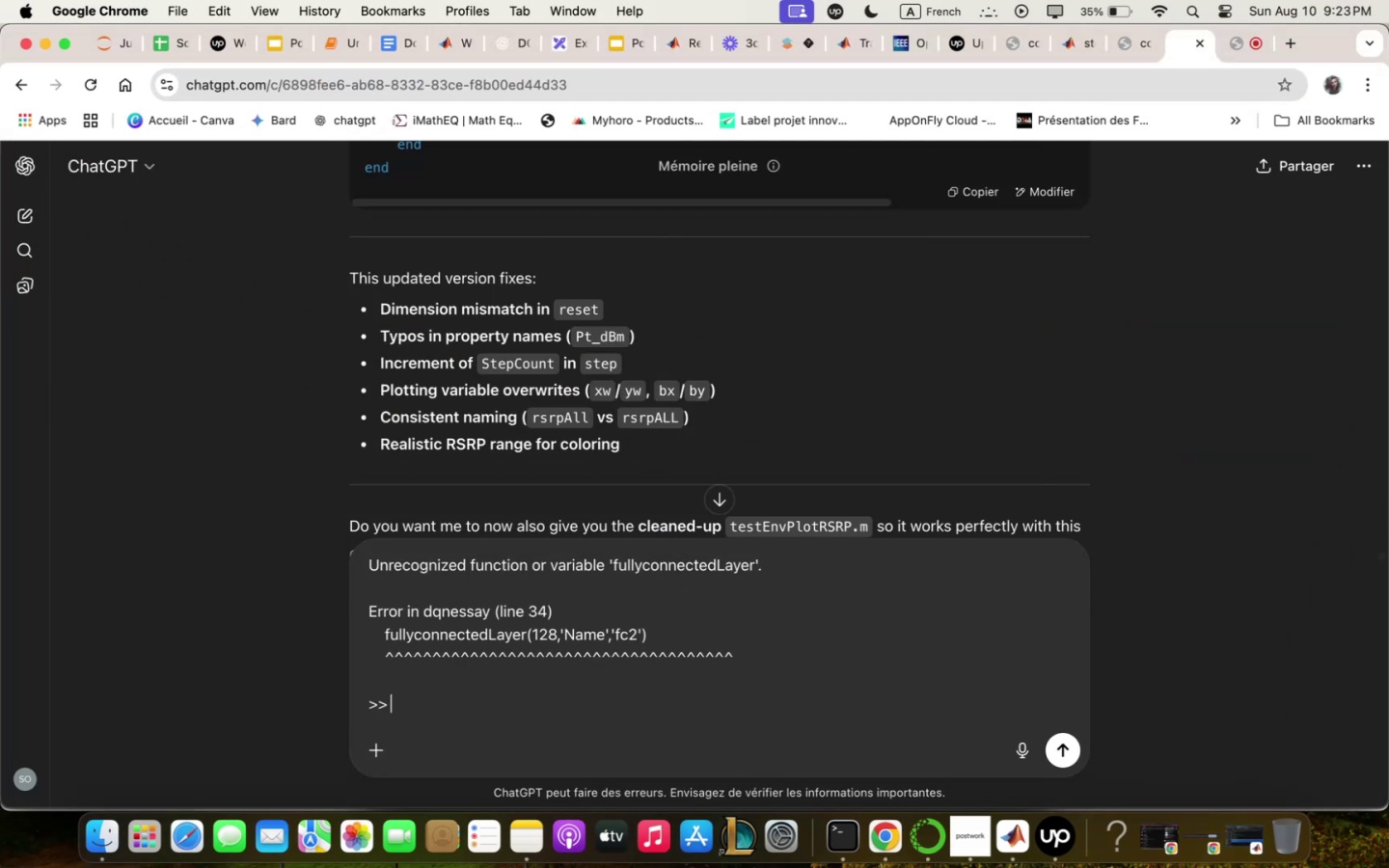 
key(Enter)
 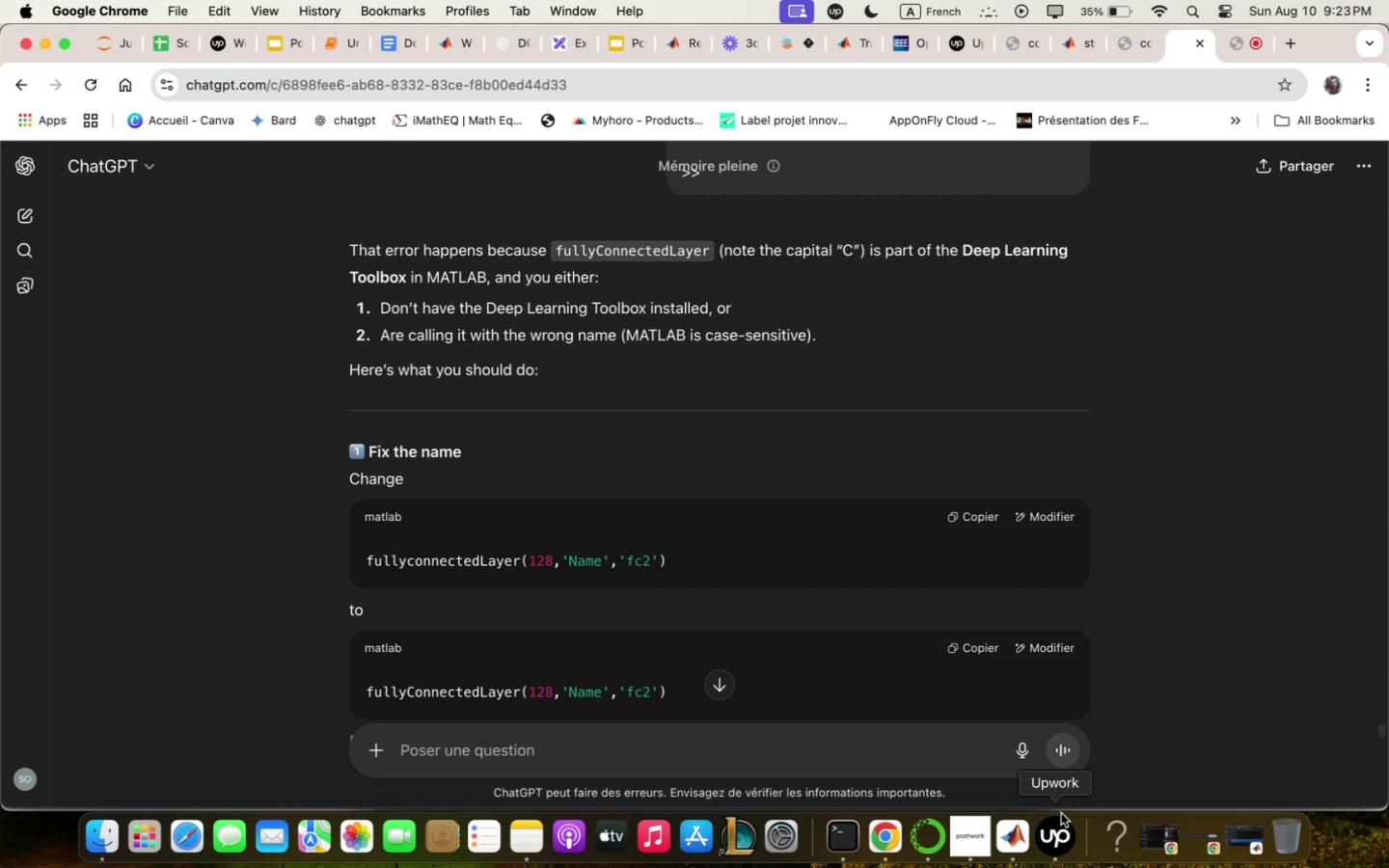 
left_click([1300, 564])
 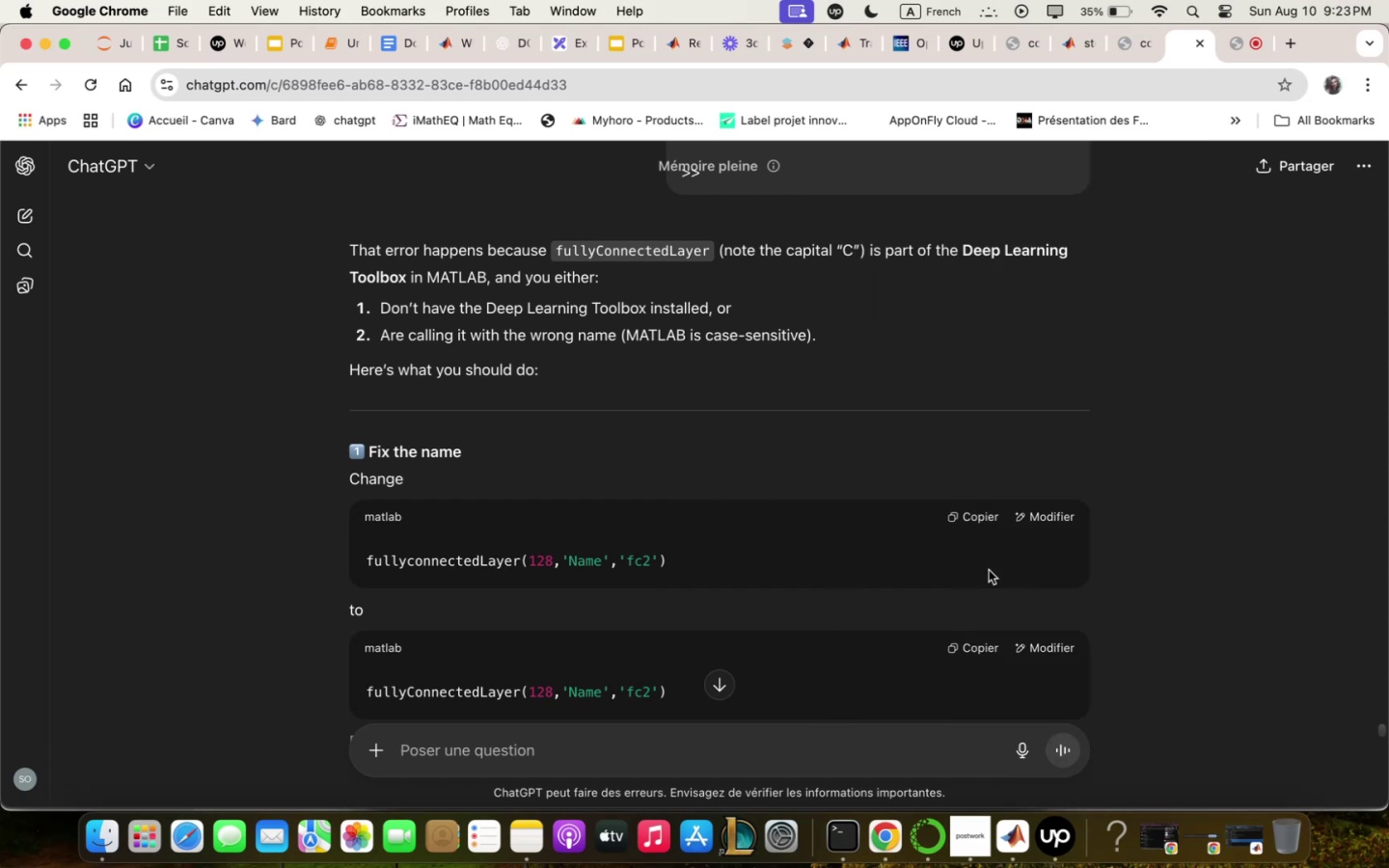 
scroll: coordinate [1021, 425], scroll_direction: down, amount: 15.0
 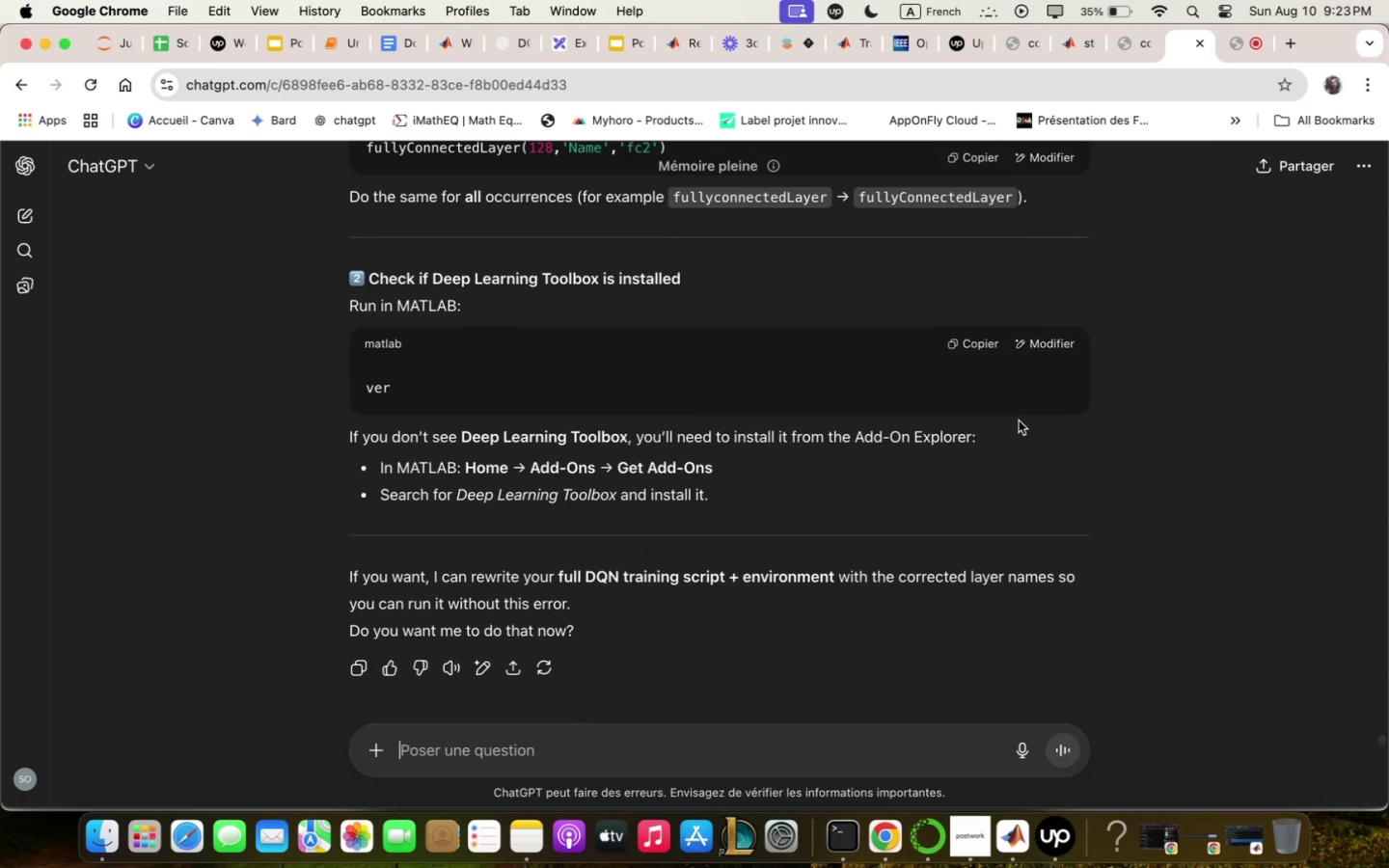 
left_click([977, 352])
 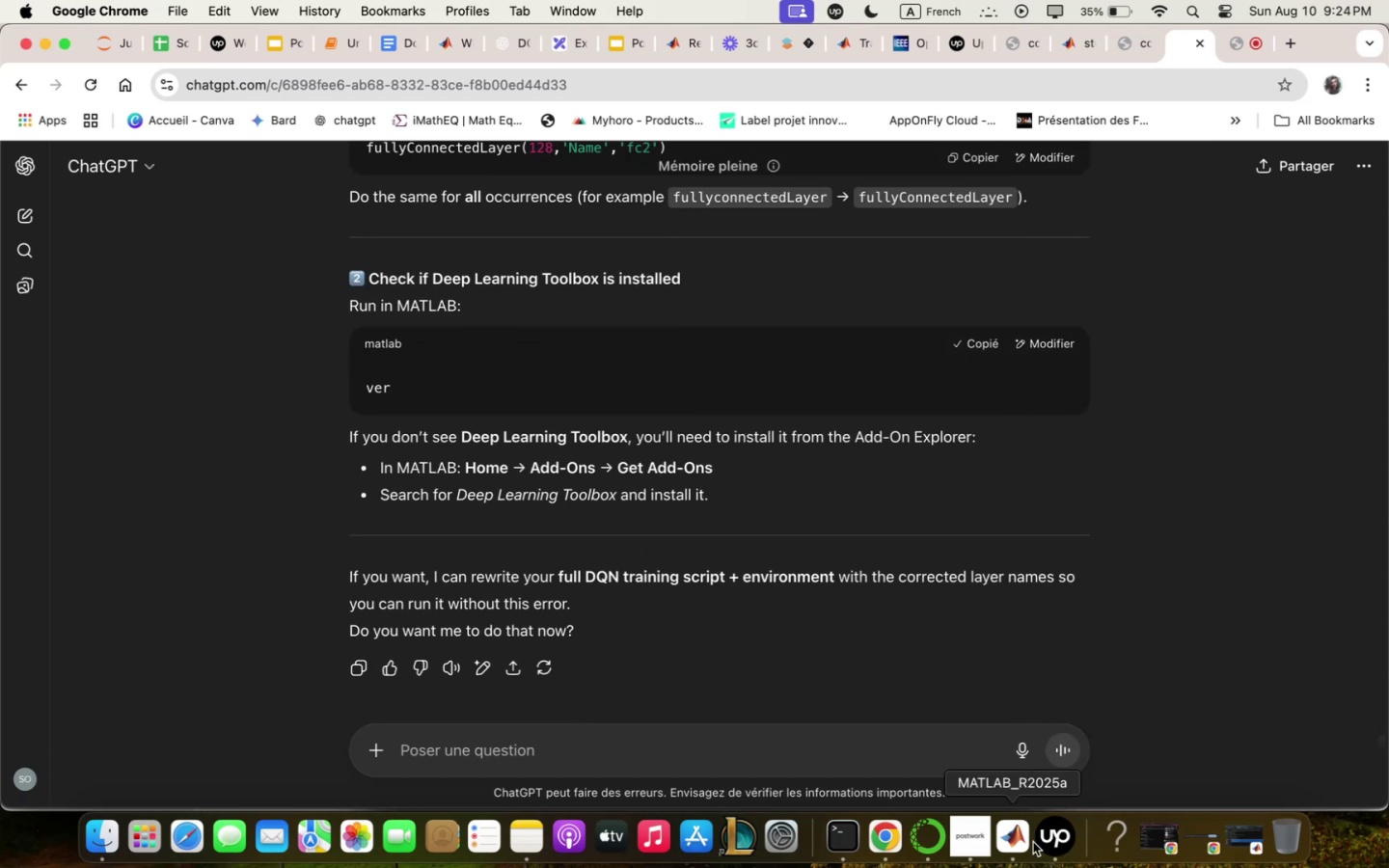 
left_click([1028, 842])
 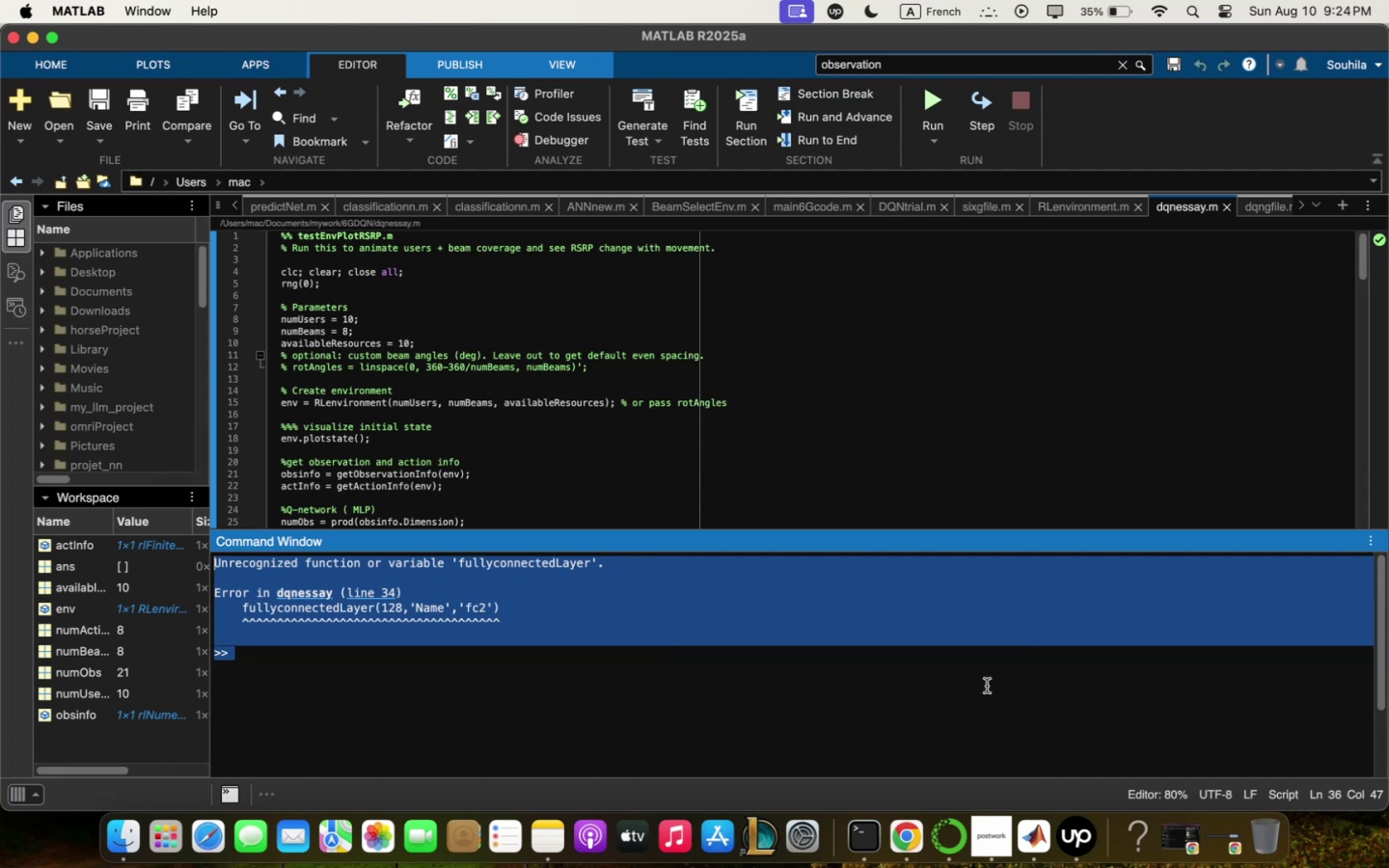 
key(Meta+V)
 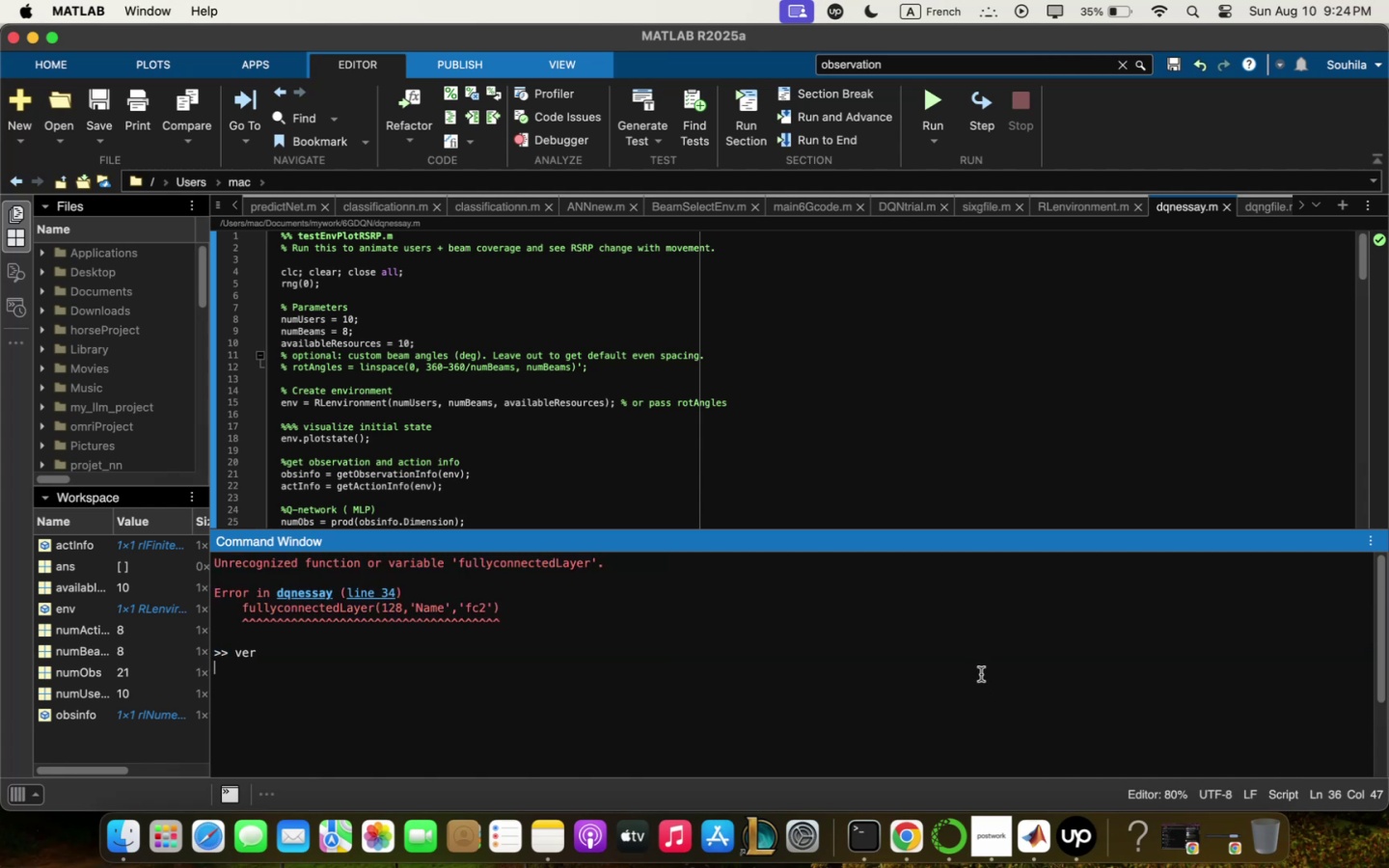 
key(Enter)
 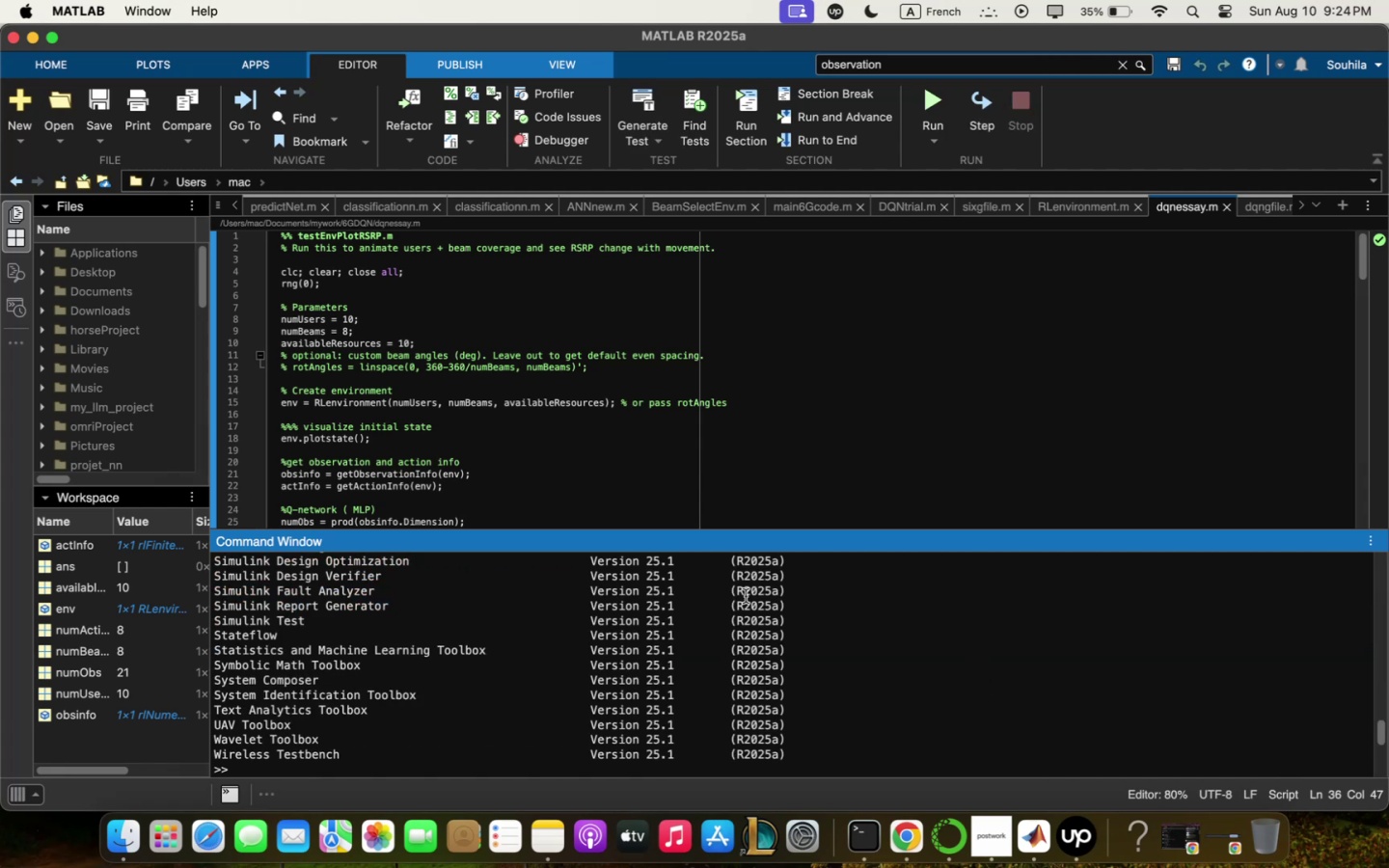 
scroll: coordinate [704, 627], scroll_direction: up, amount: 29.0
 